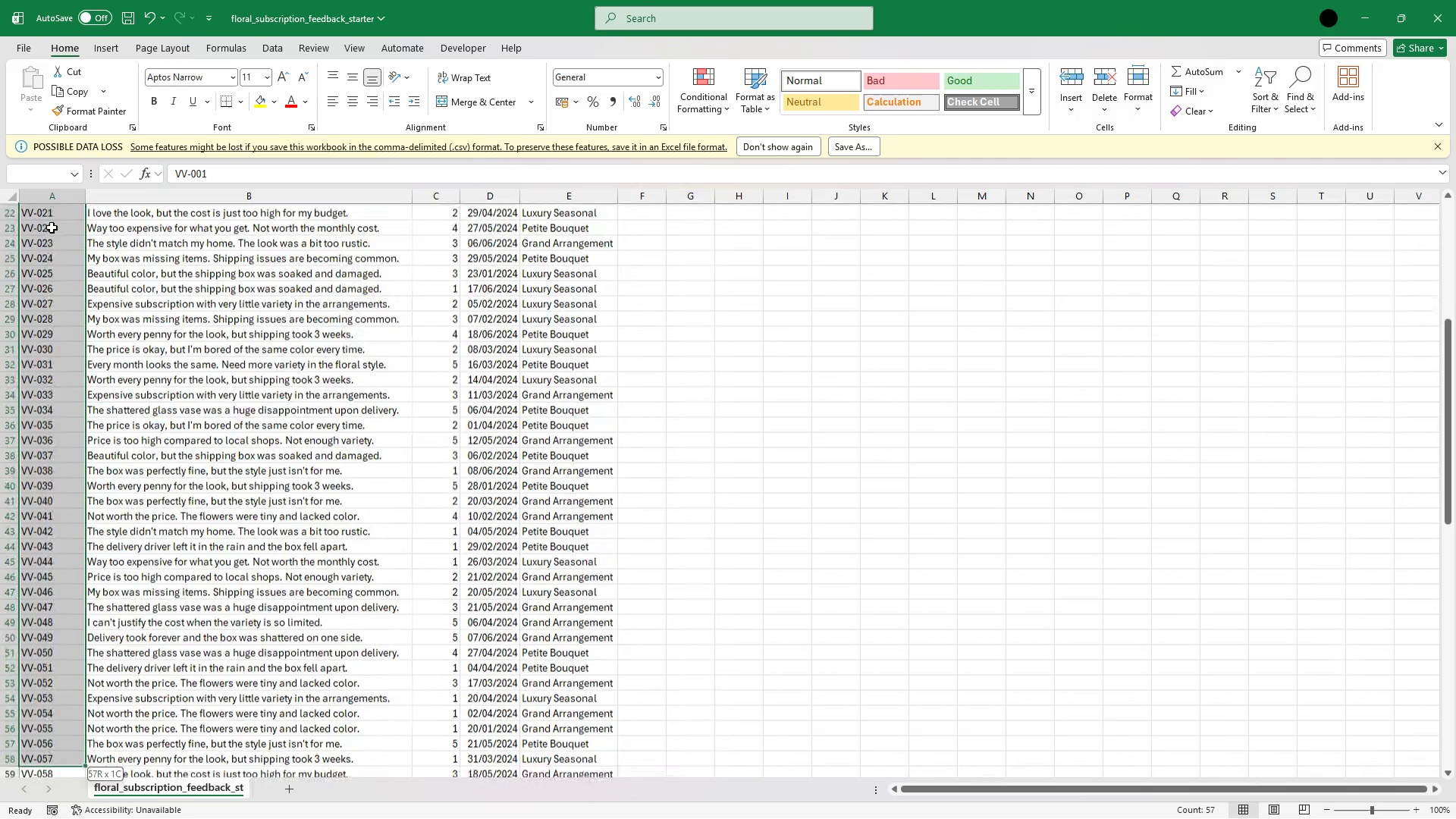 
key(Shift+ArrowDown)
 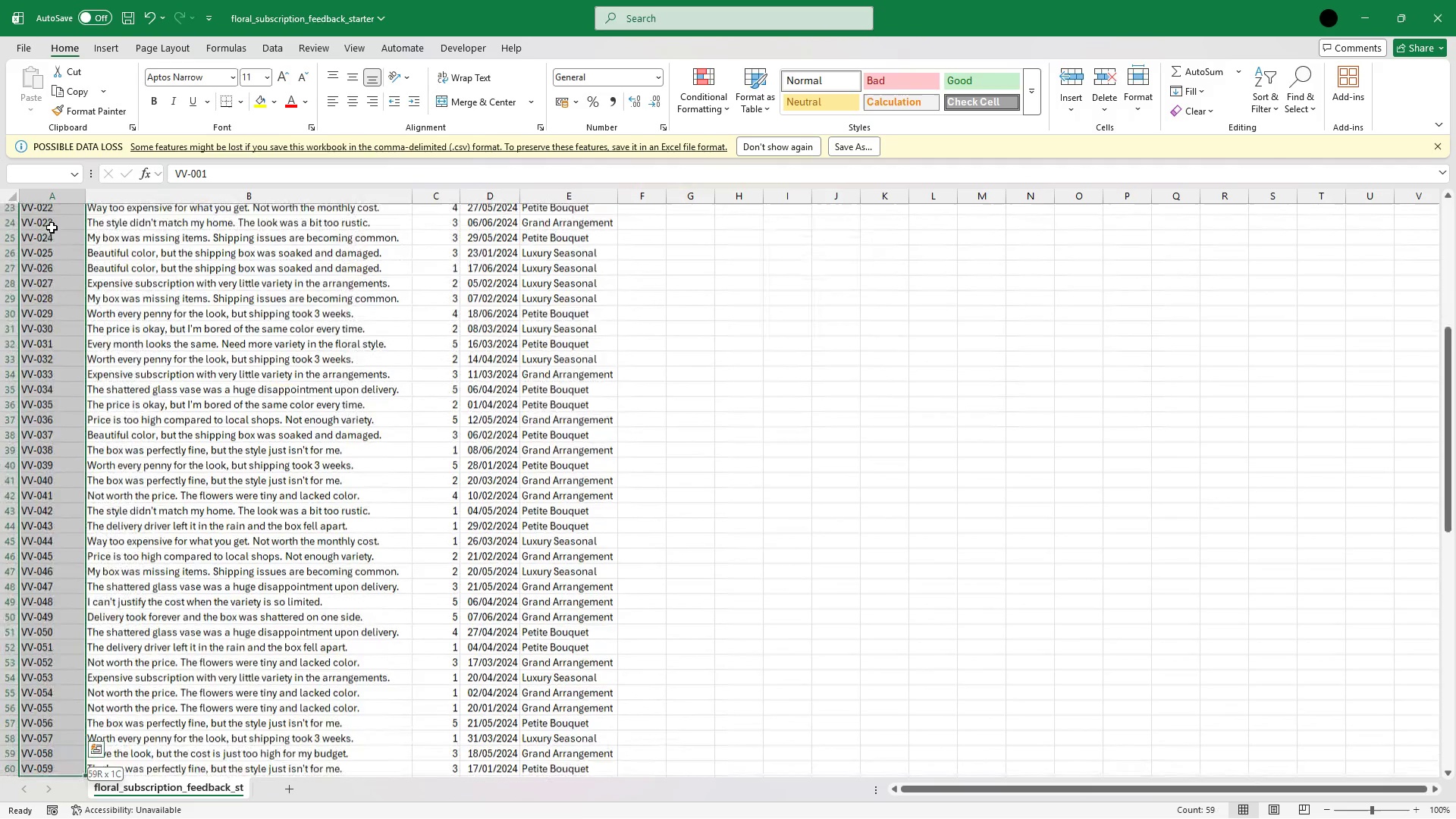 
key(Shift+ArrowDown)
 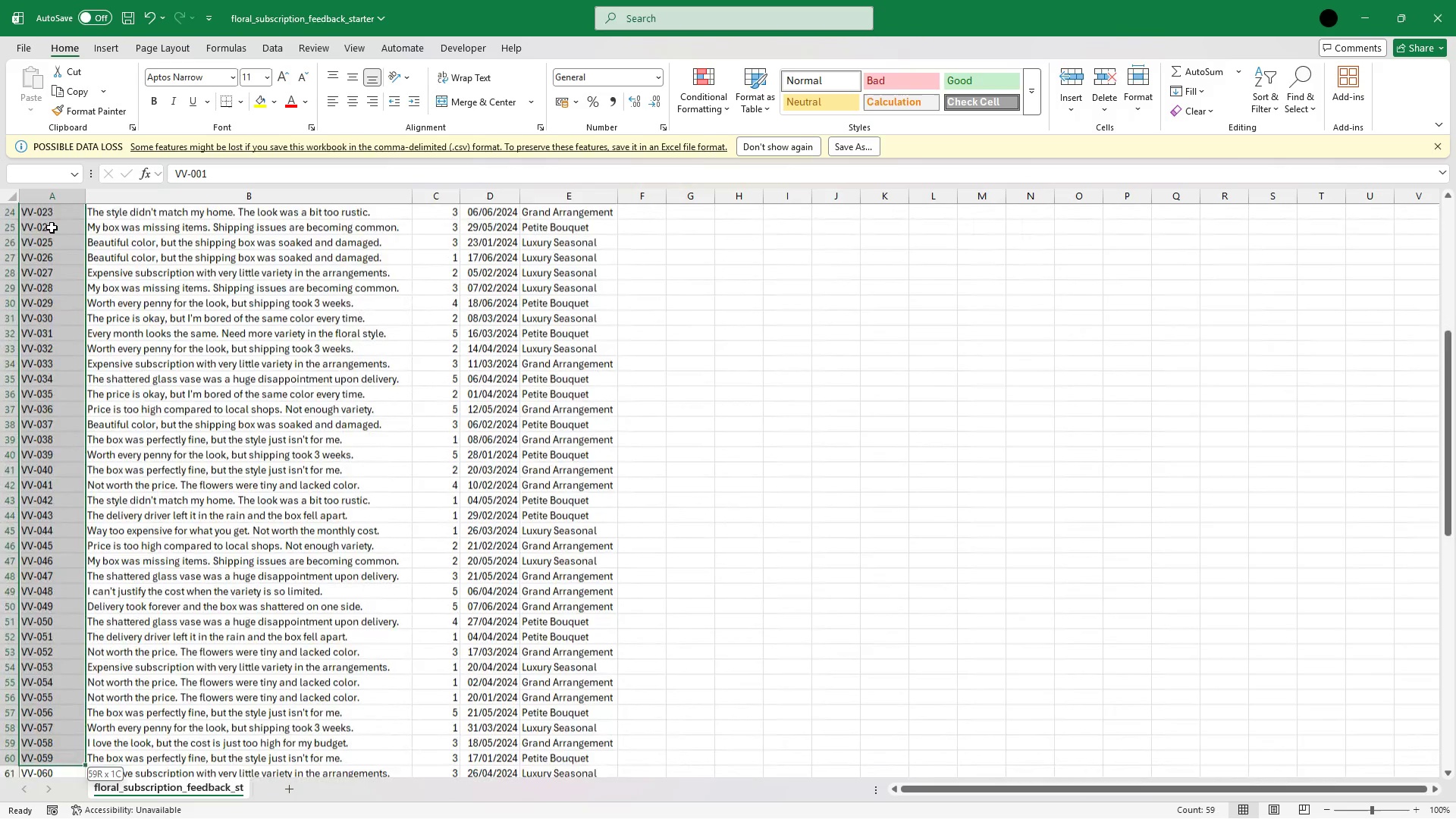 
key(Shift+ArrowDown)
 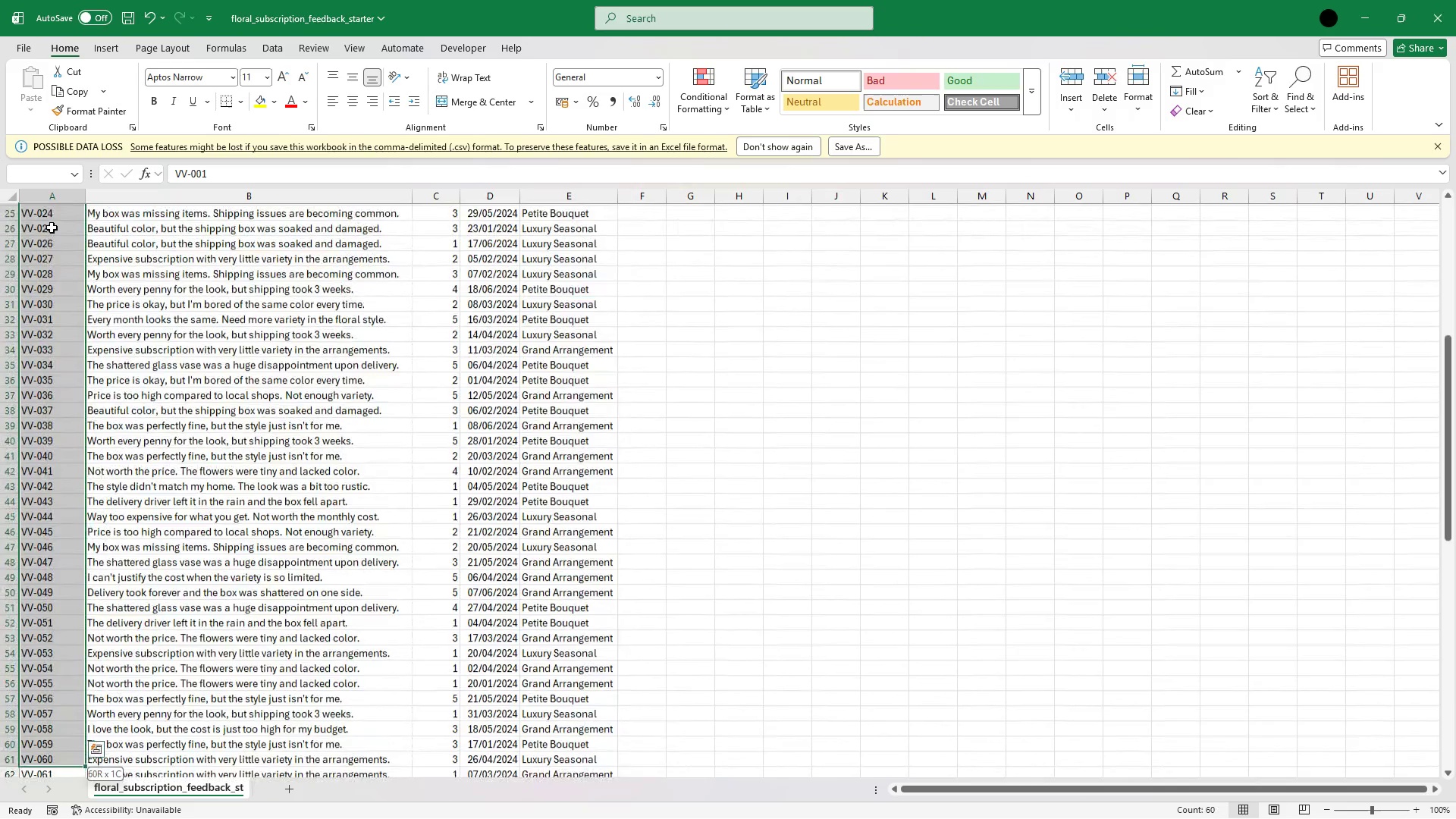 
key(Shift+ArrowDown)
 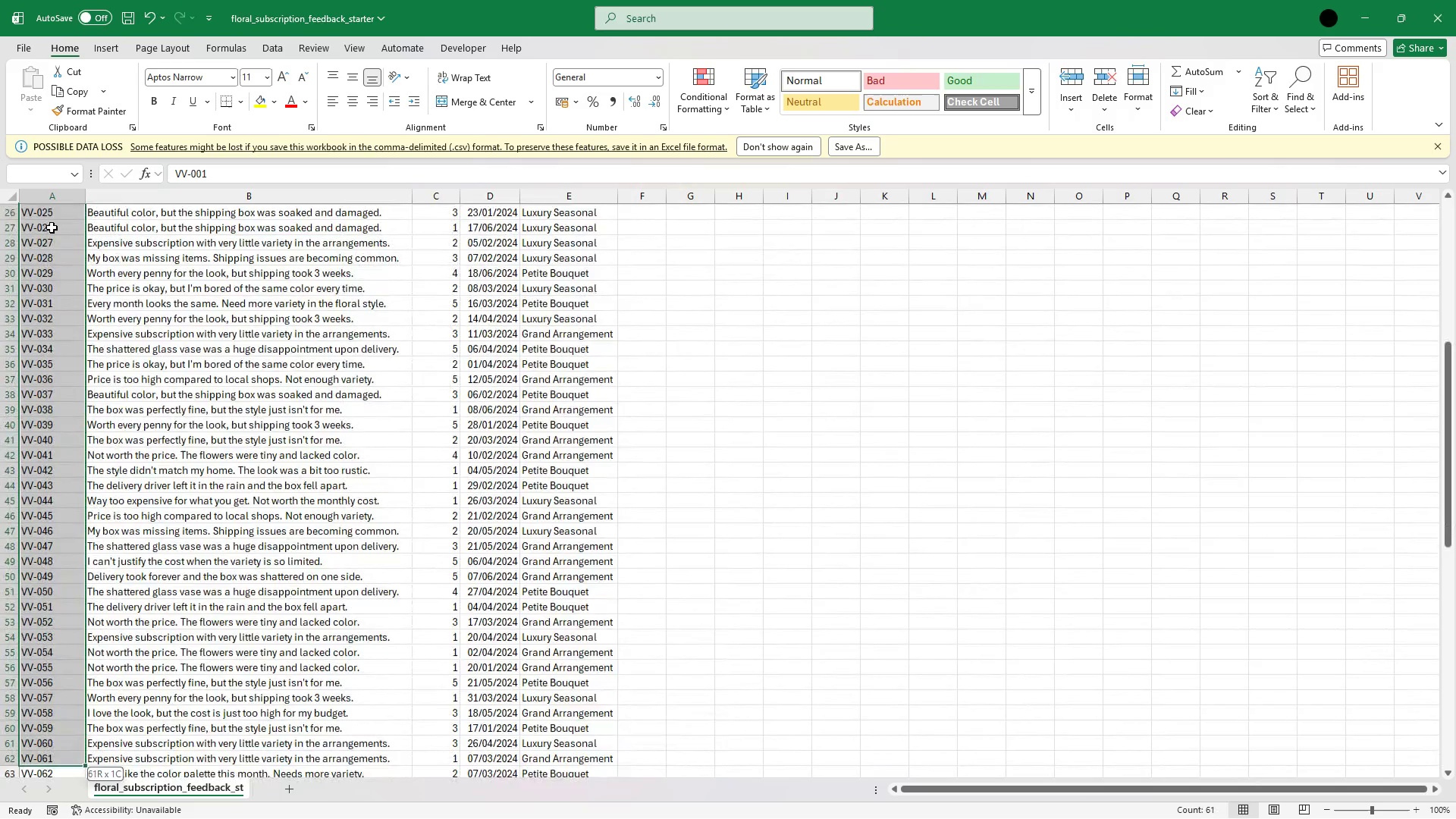 
key(Shift+ArrowDown)
 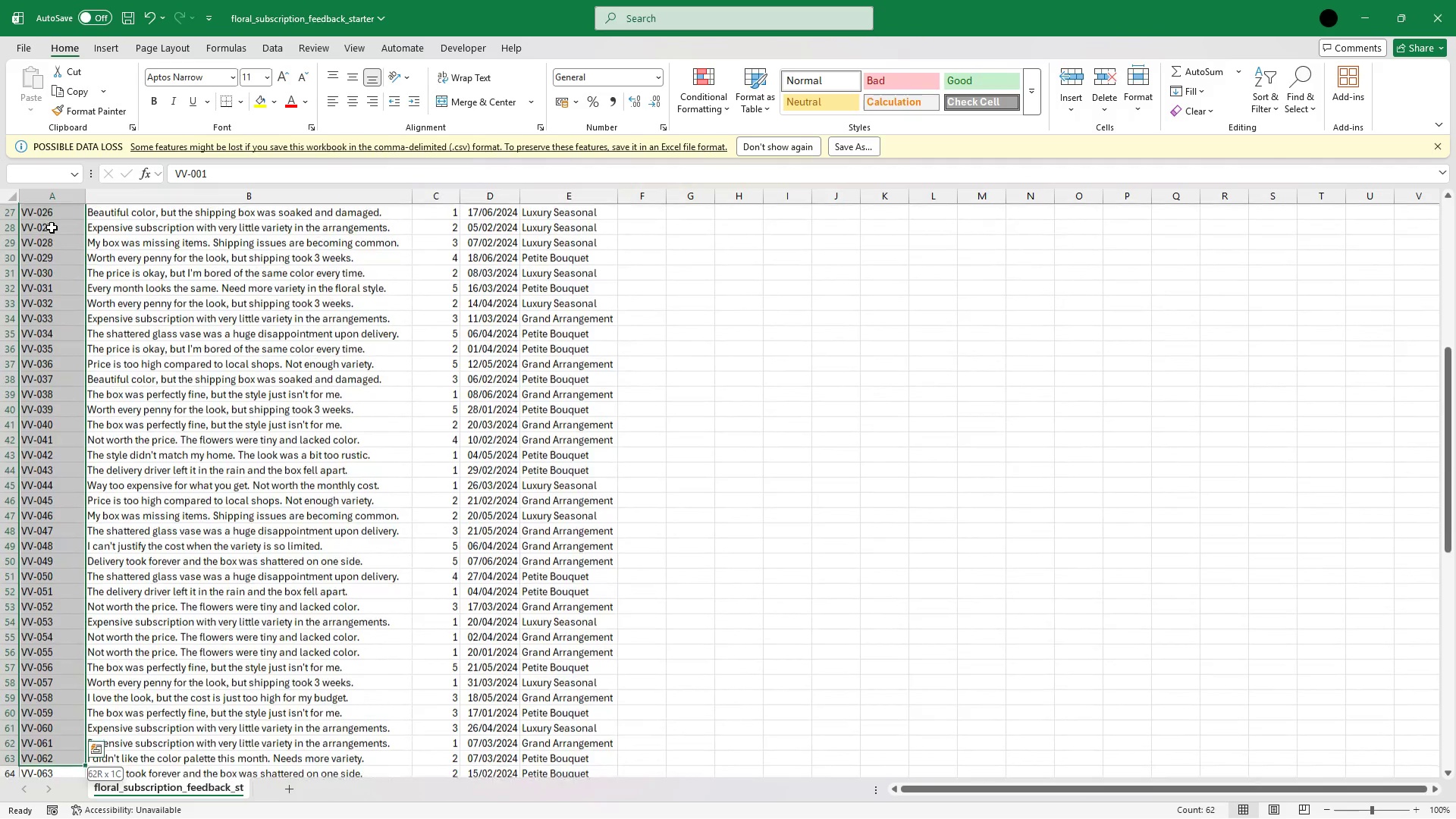 
key(Shift+ArrowDown)
 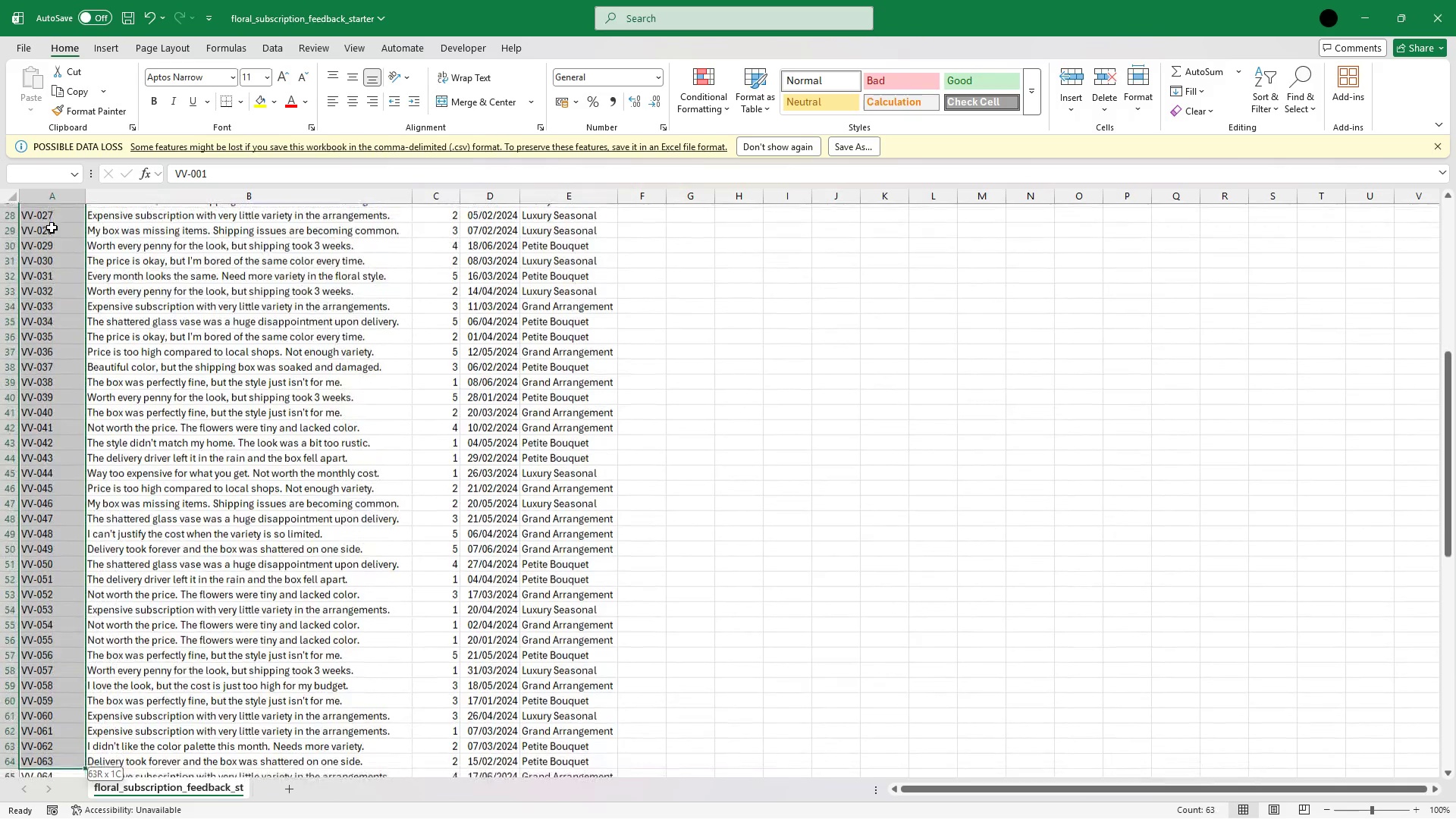 
key(Shift+ArrowDown)
 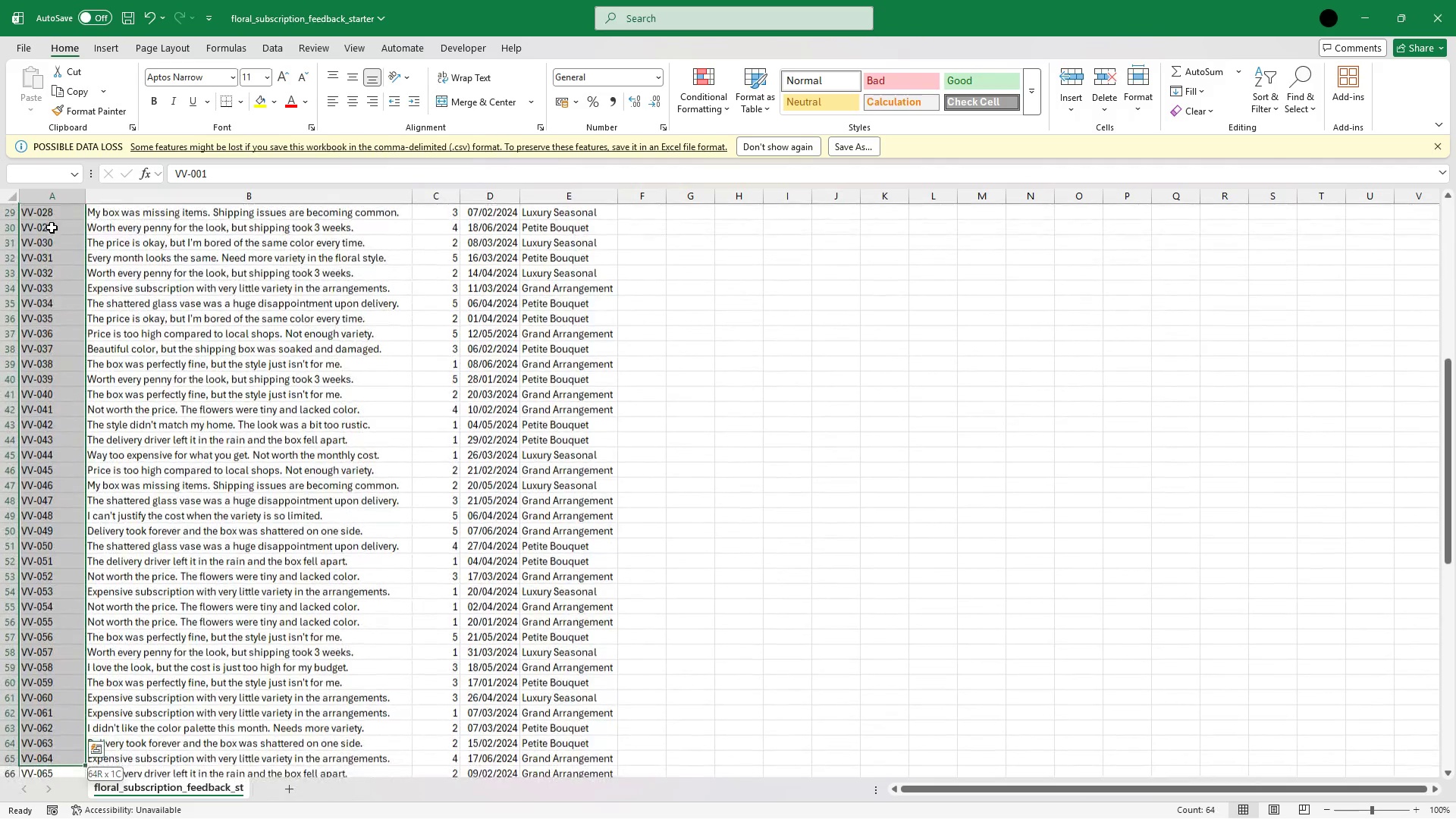 
key(Shift+ArrowDown)
 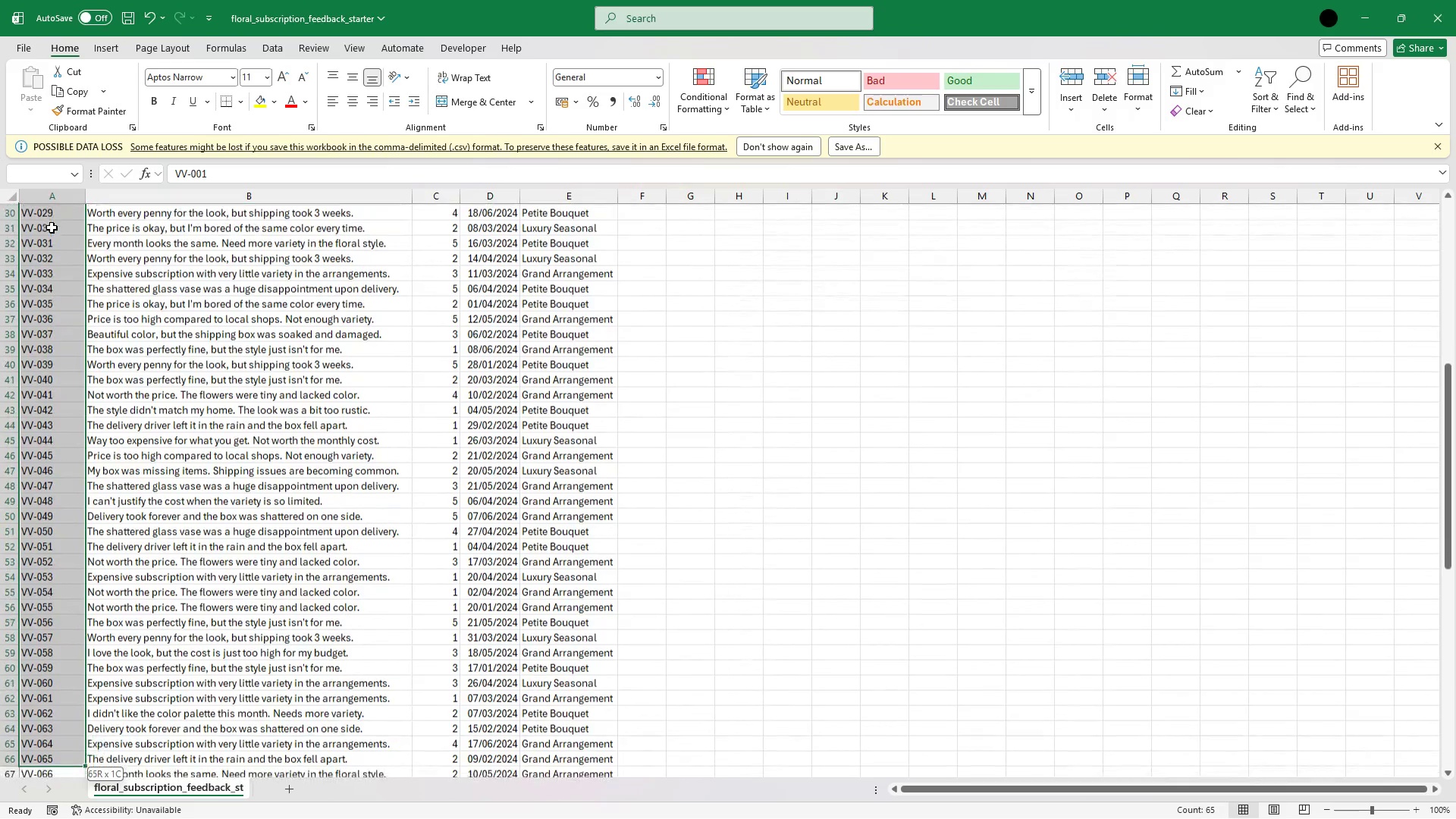 
key(Shift+ArrowDown)
 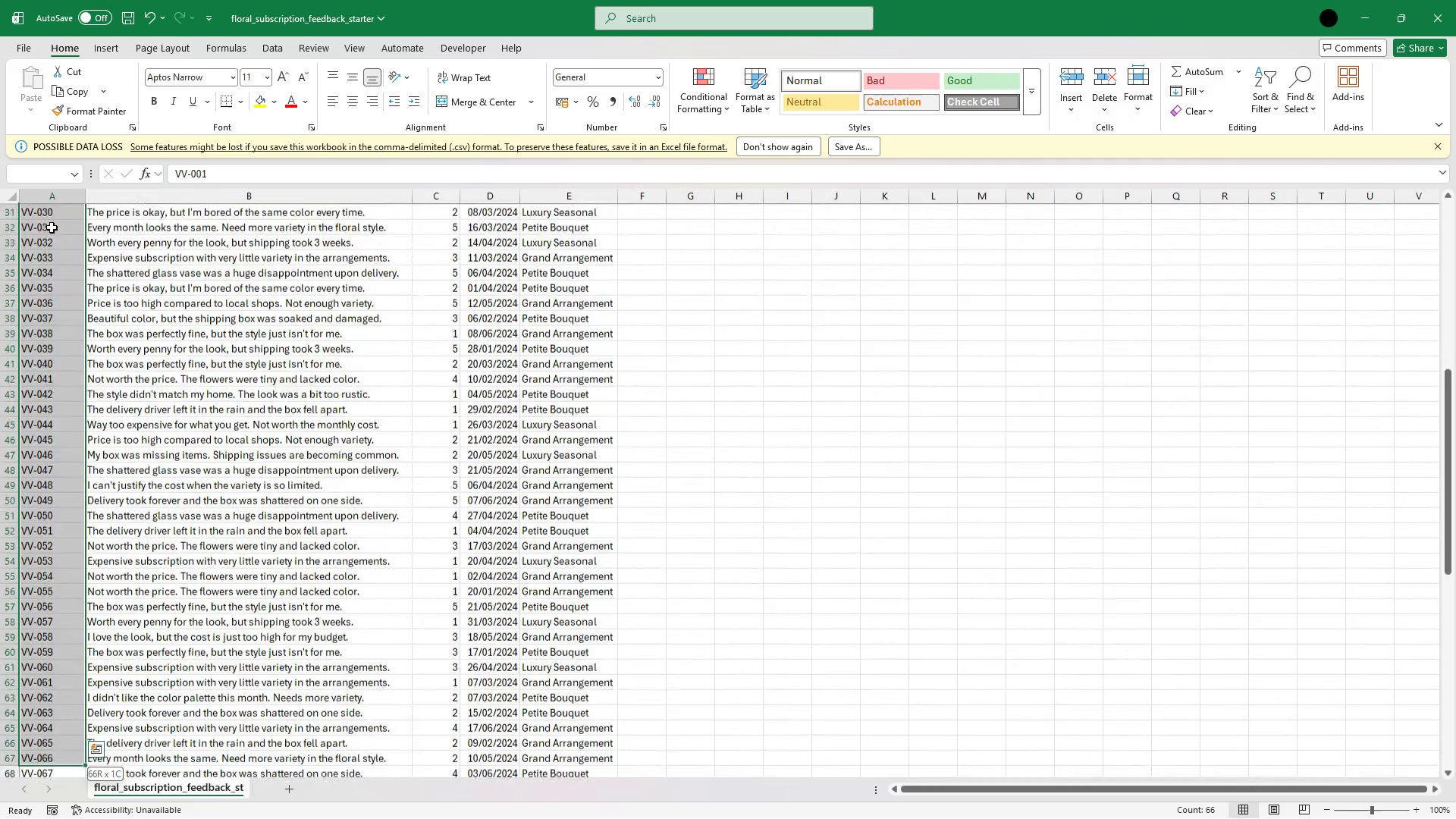 
key(Shift+ArrowDown)
 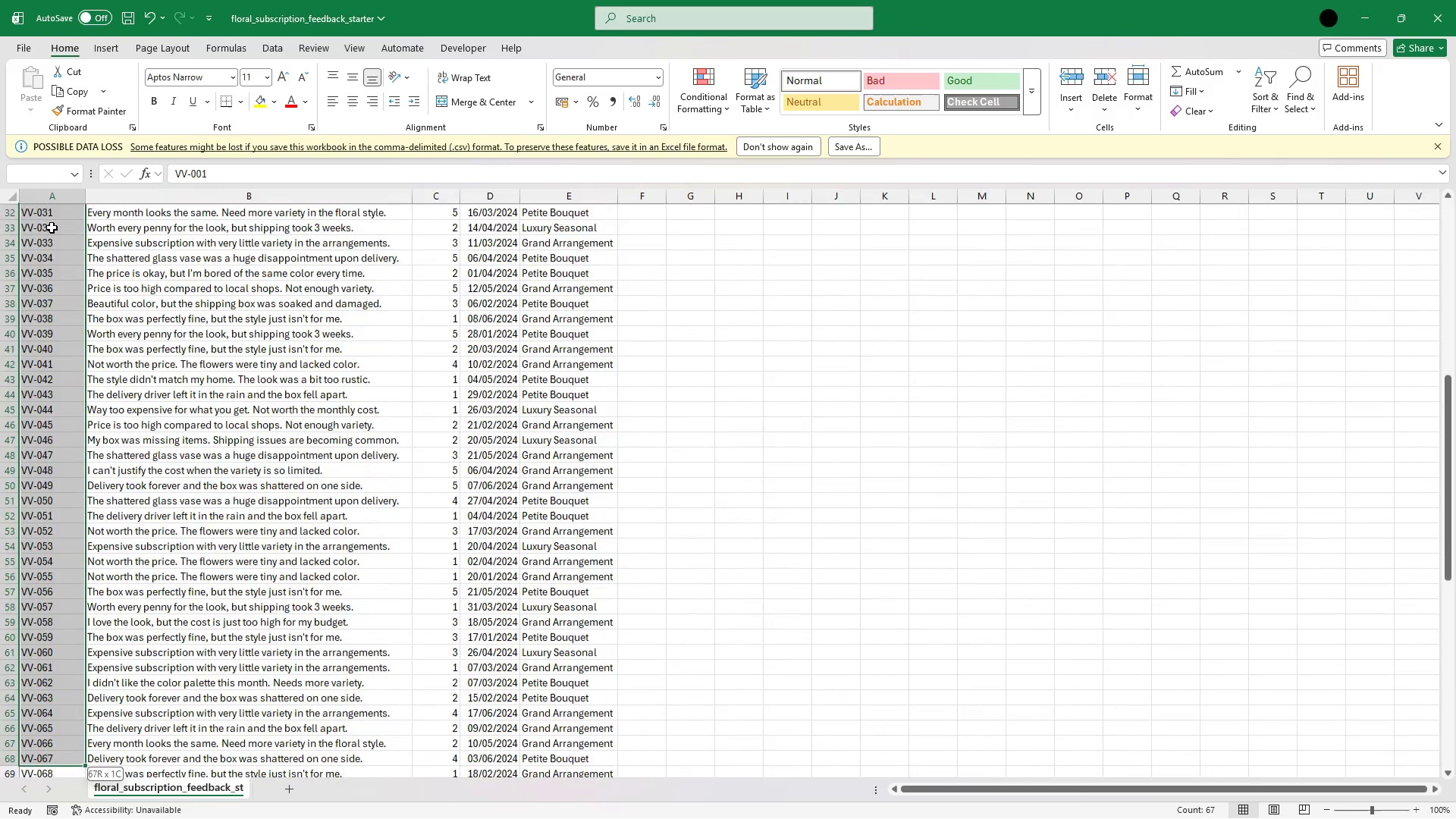 
key(Shift+ArrowDown)
 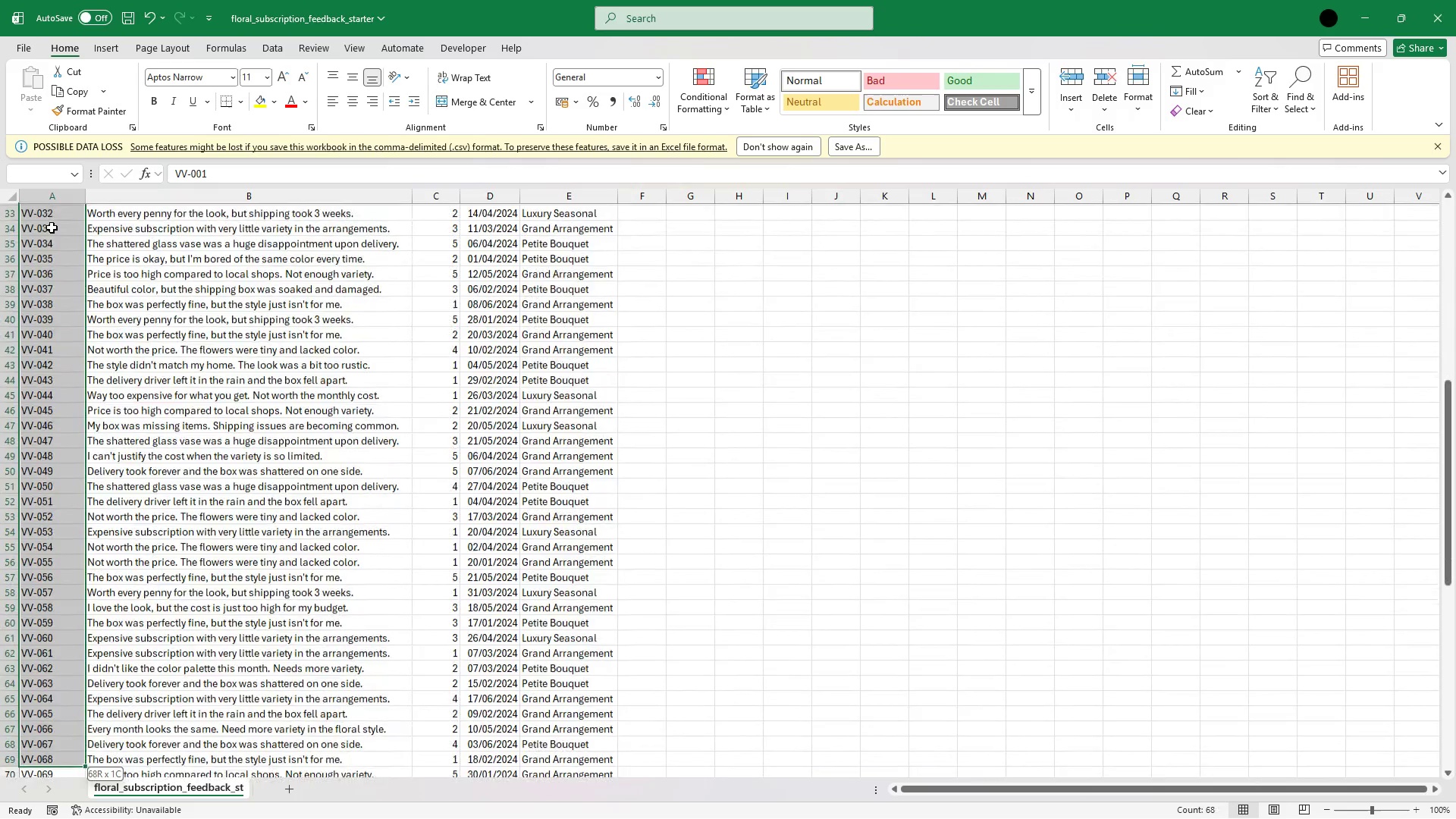 
key(Shift+ArrowDown)
 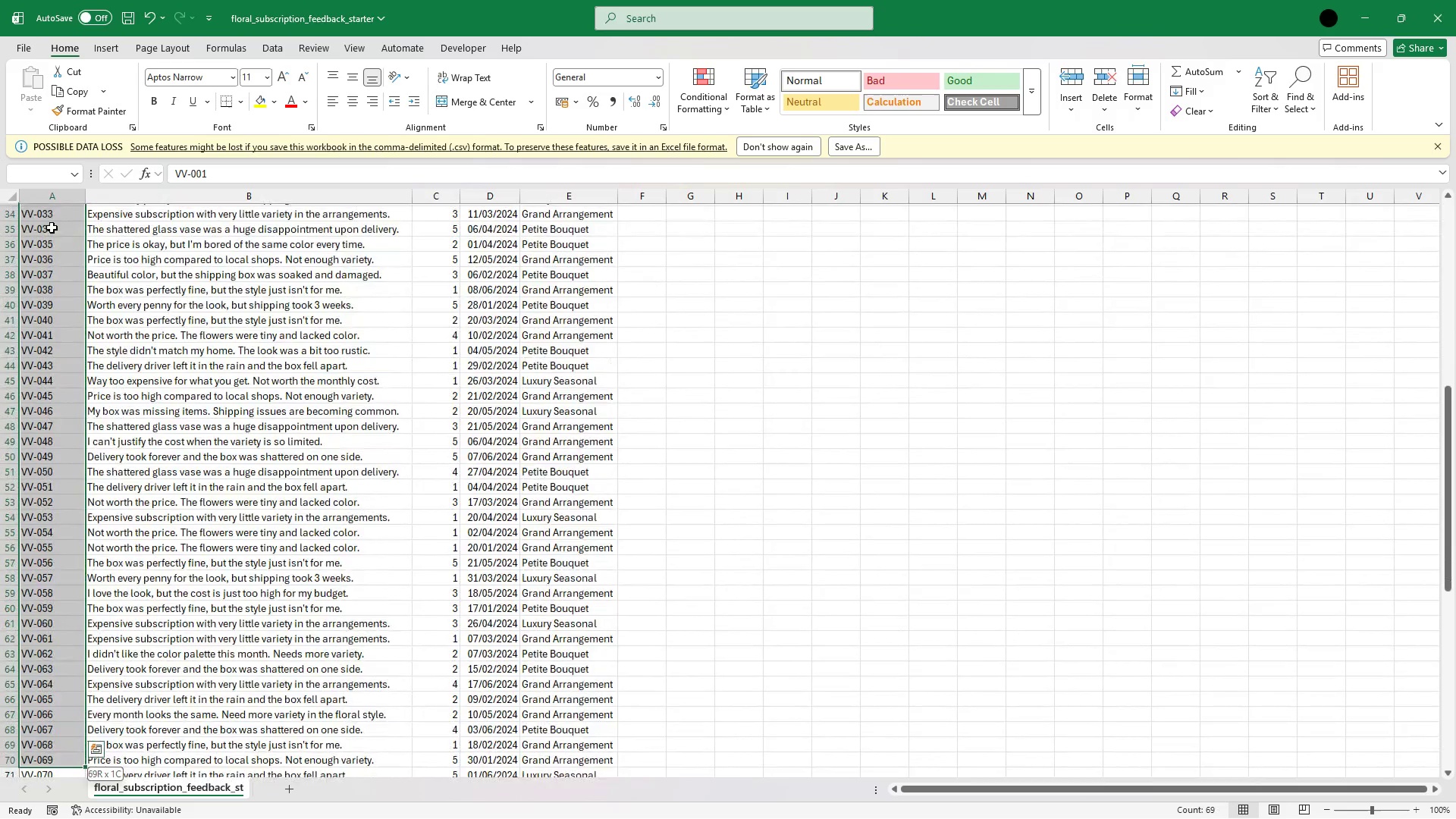 
key(Shift+ArrowDown)
 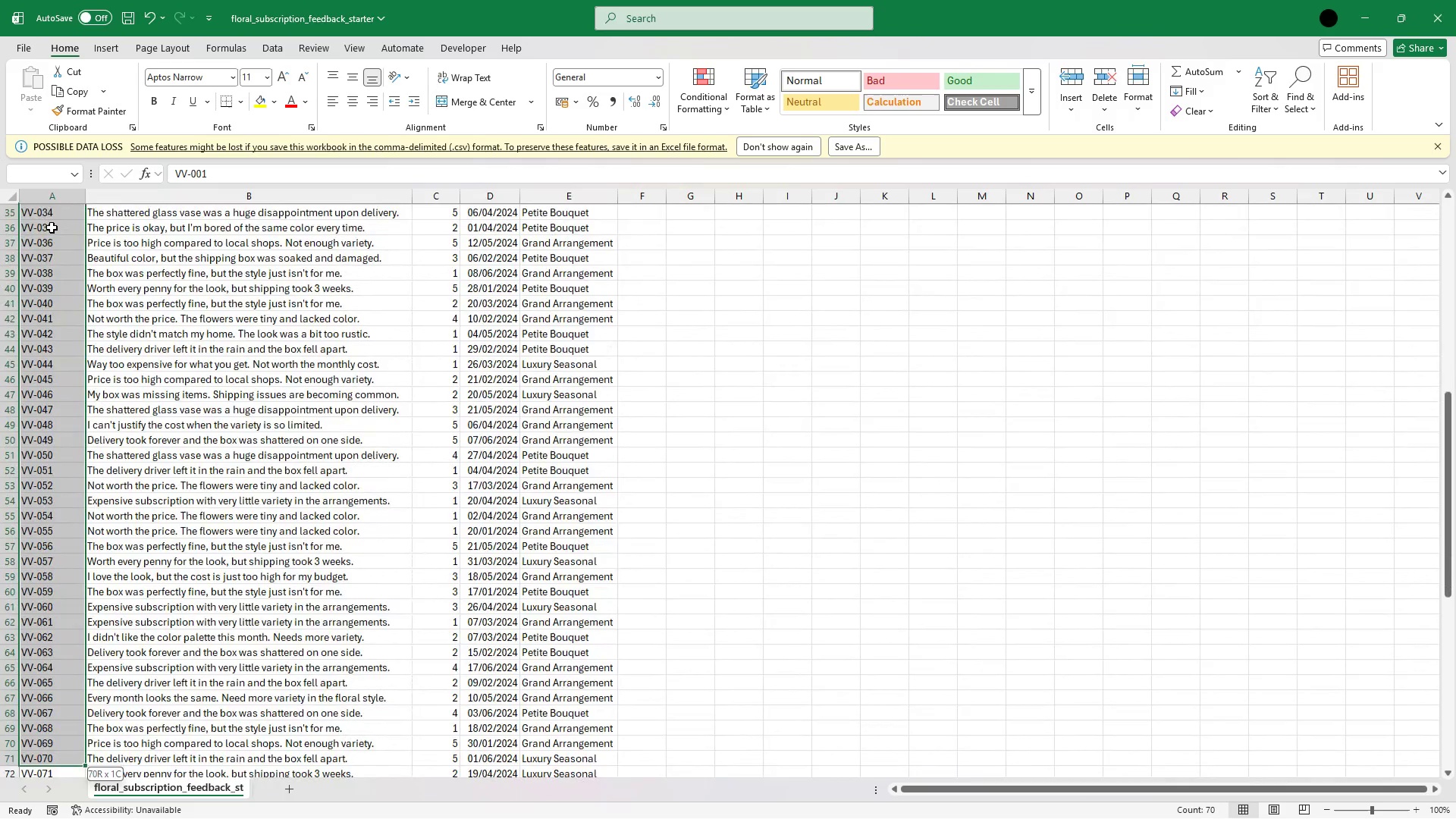 
key(Shift+ArrowDown)
 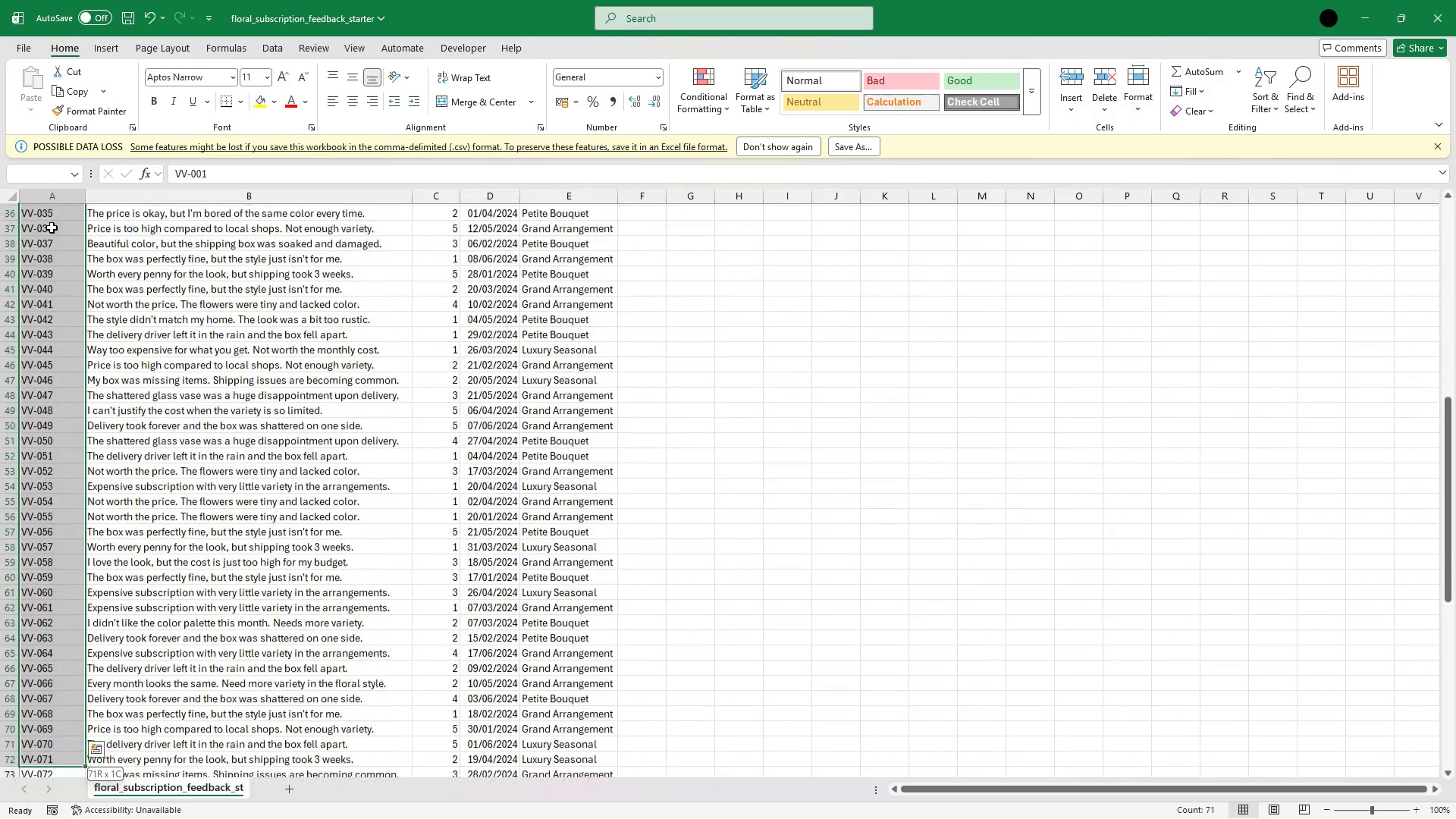 
key(Shift+ArrowDown)
 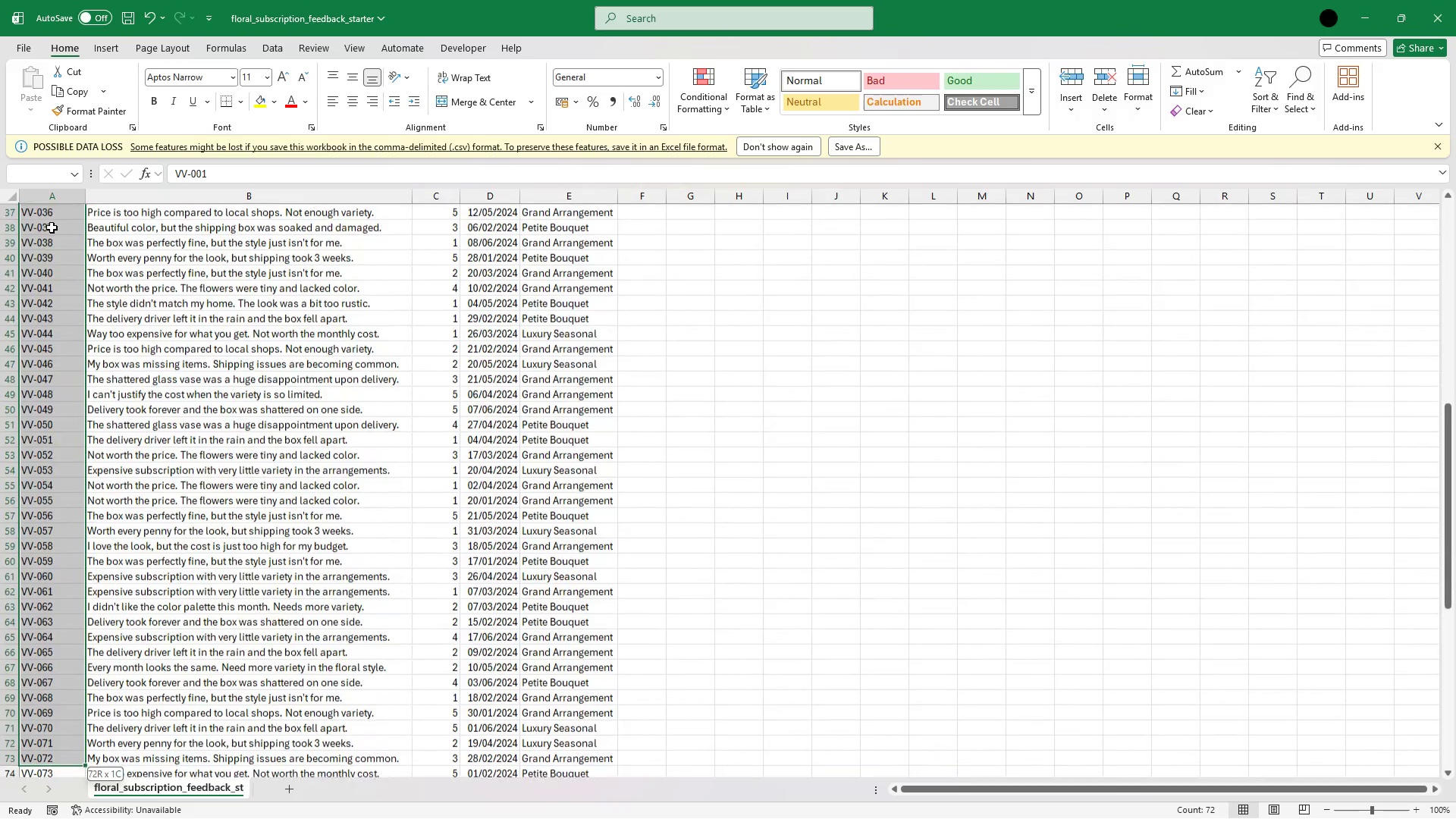 
key(Shift+ArrowDown)
 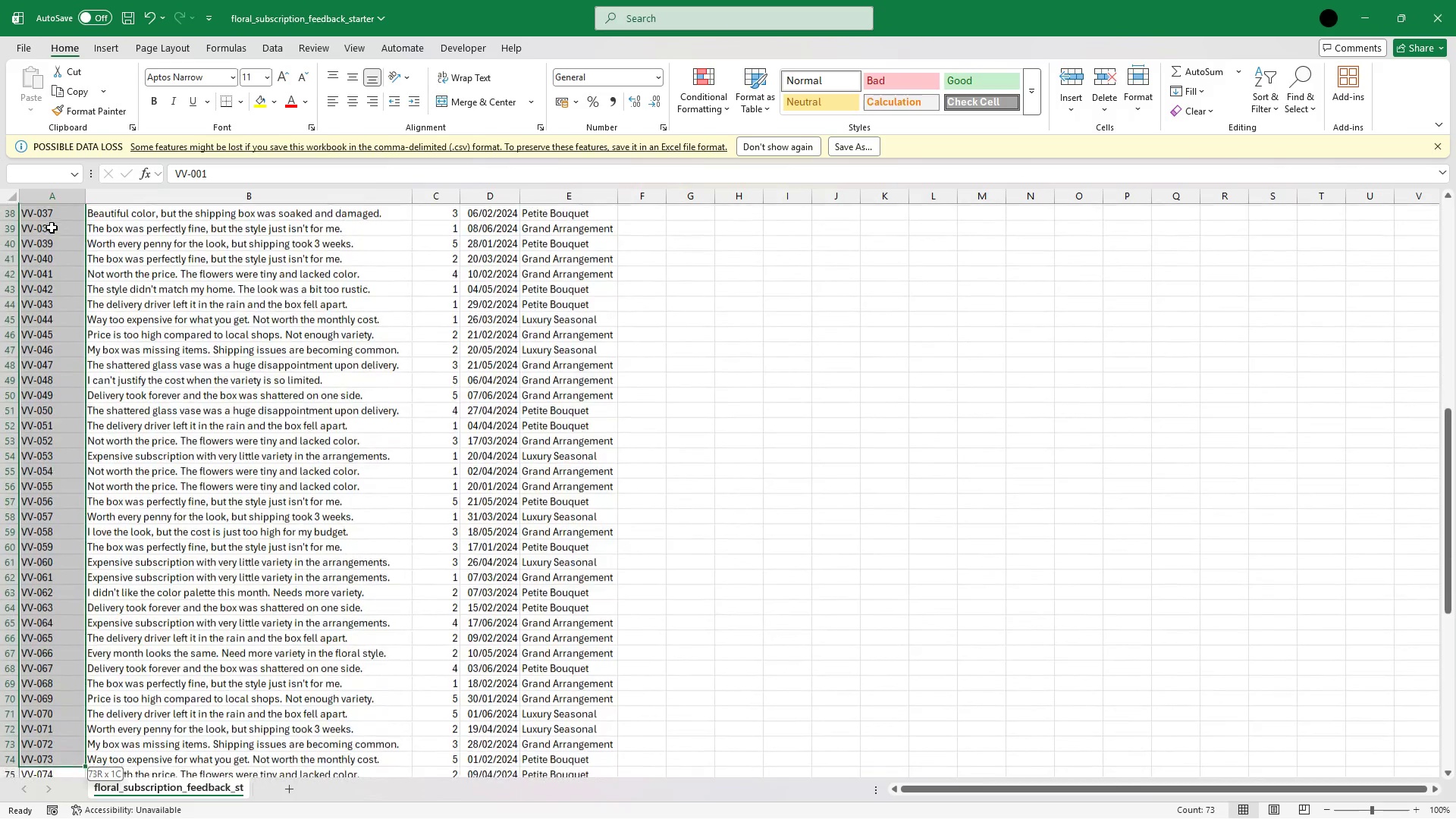 
key(Shift+ArrowDown)
 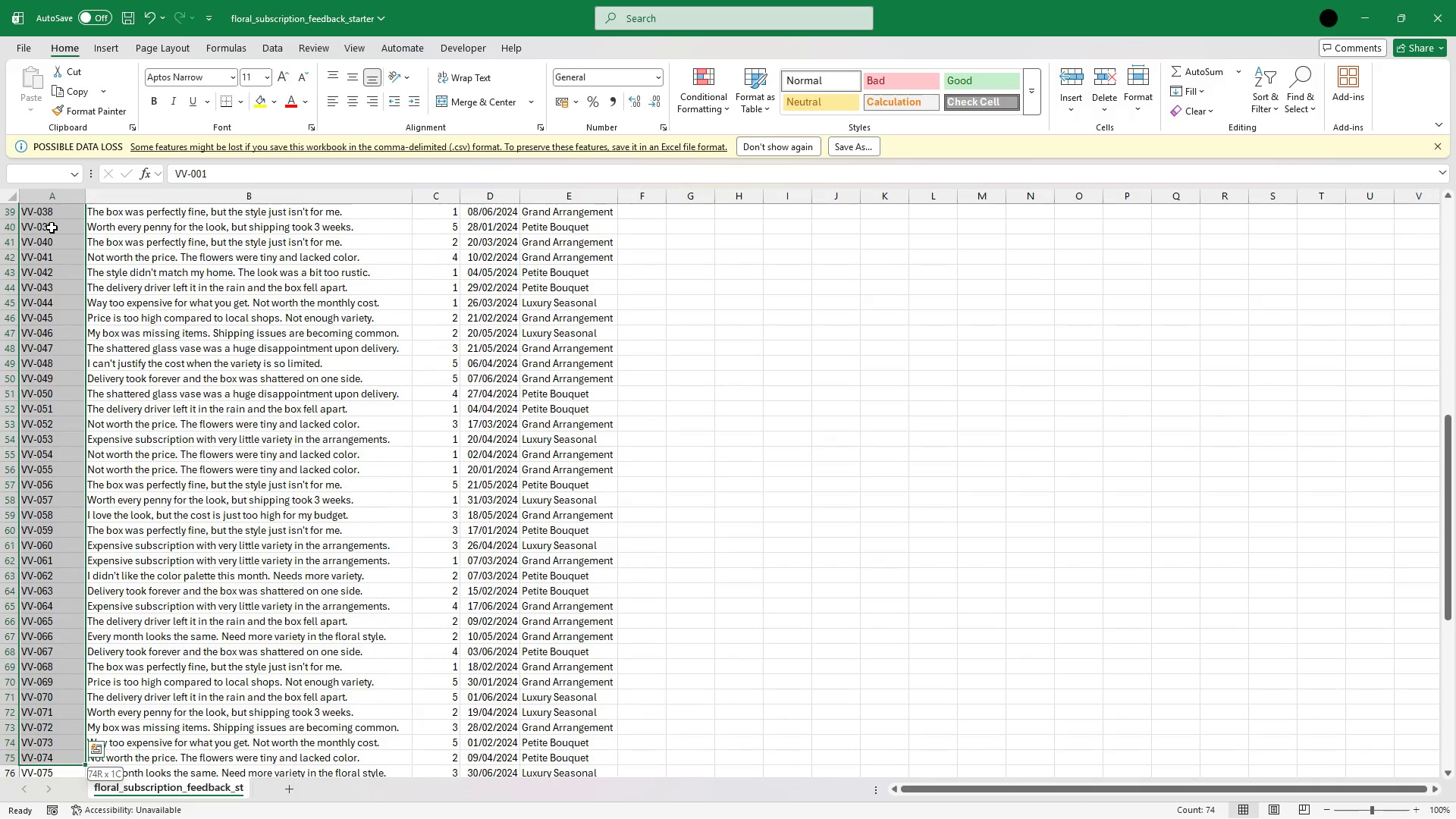 
key(Shift+ArrowDown)
 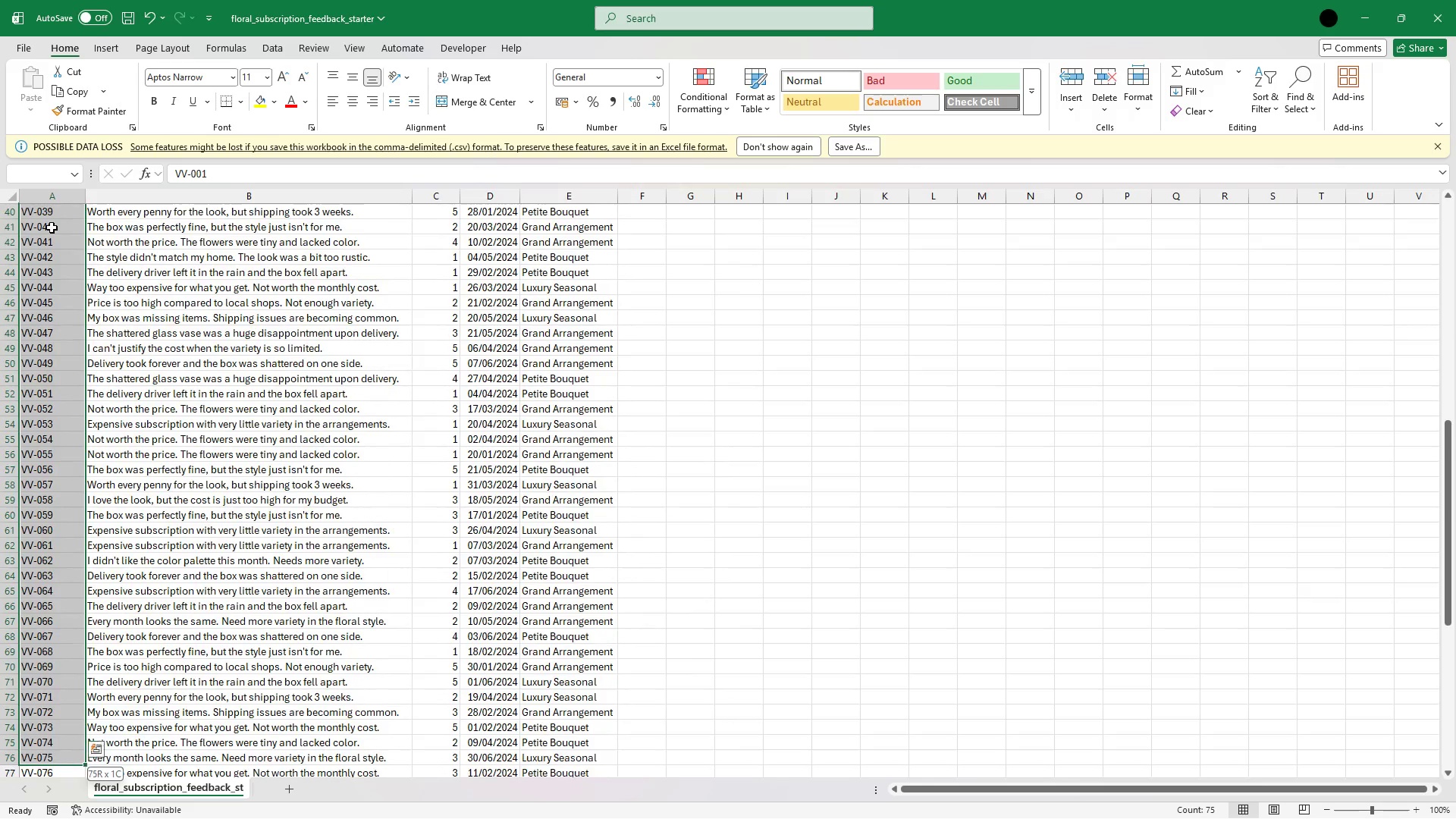 
key(Shift+ArrowDown)
 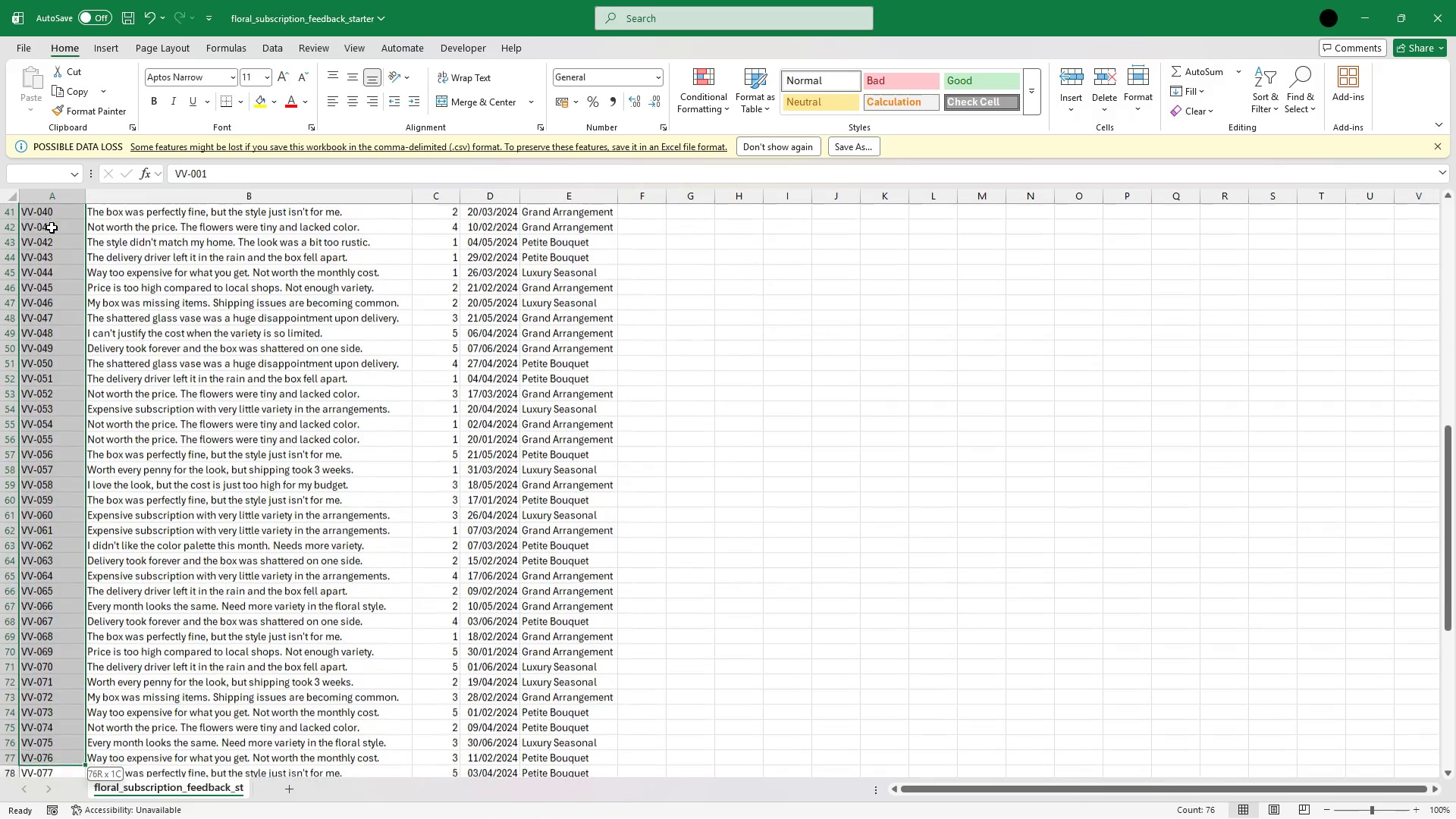 
key(Shift+ArrowDown)
 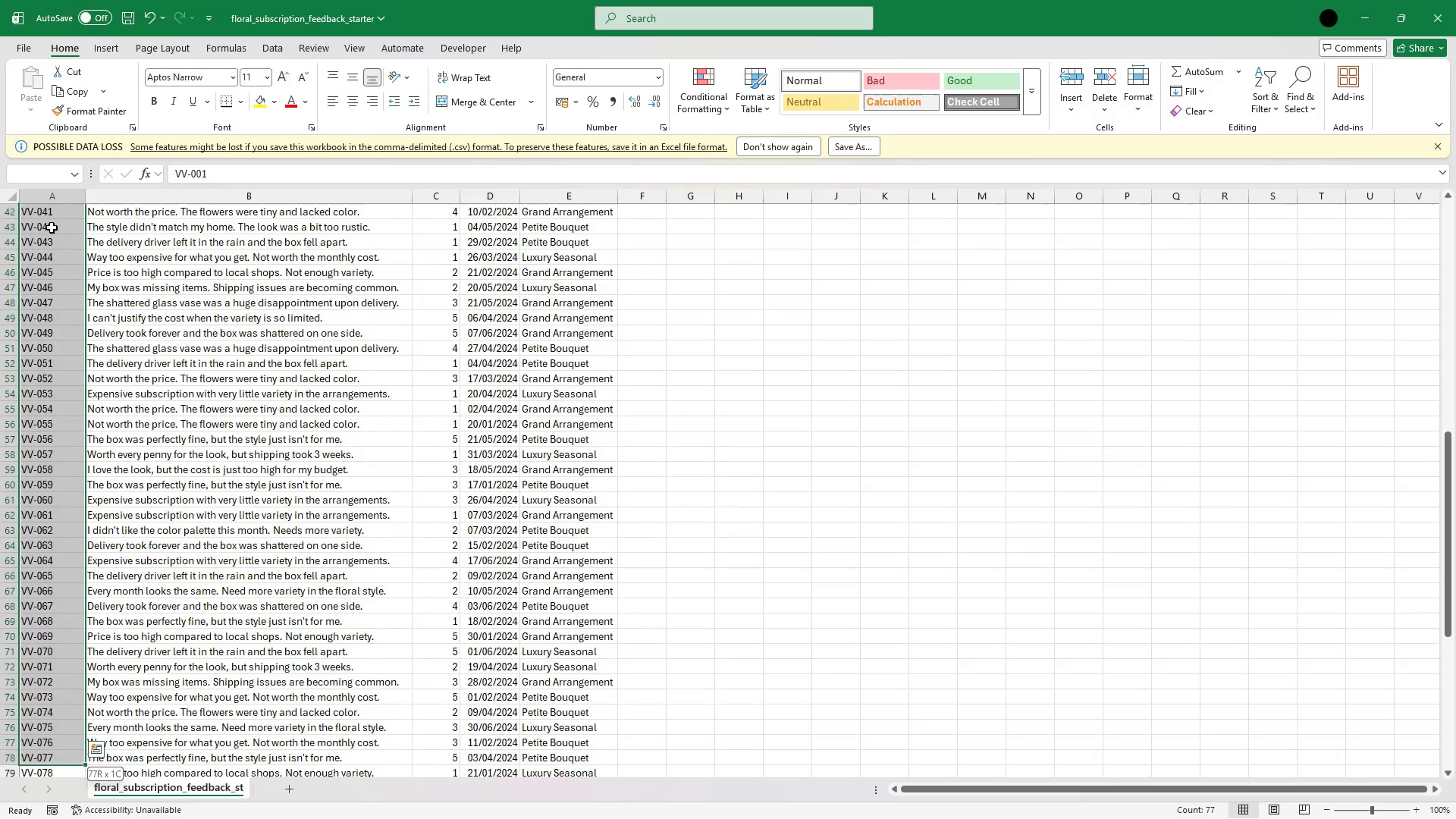 
key(Shift+ArrowDown)
 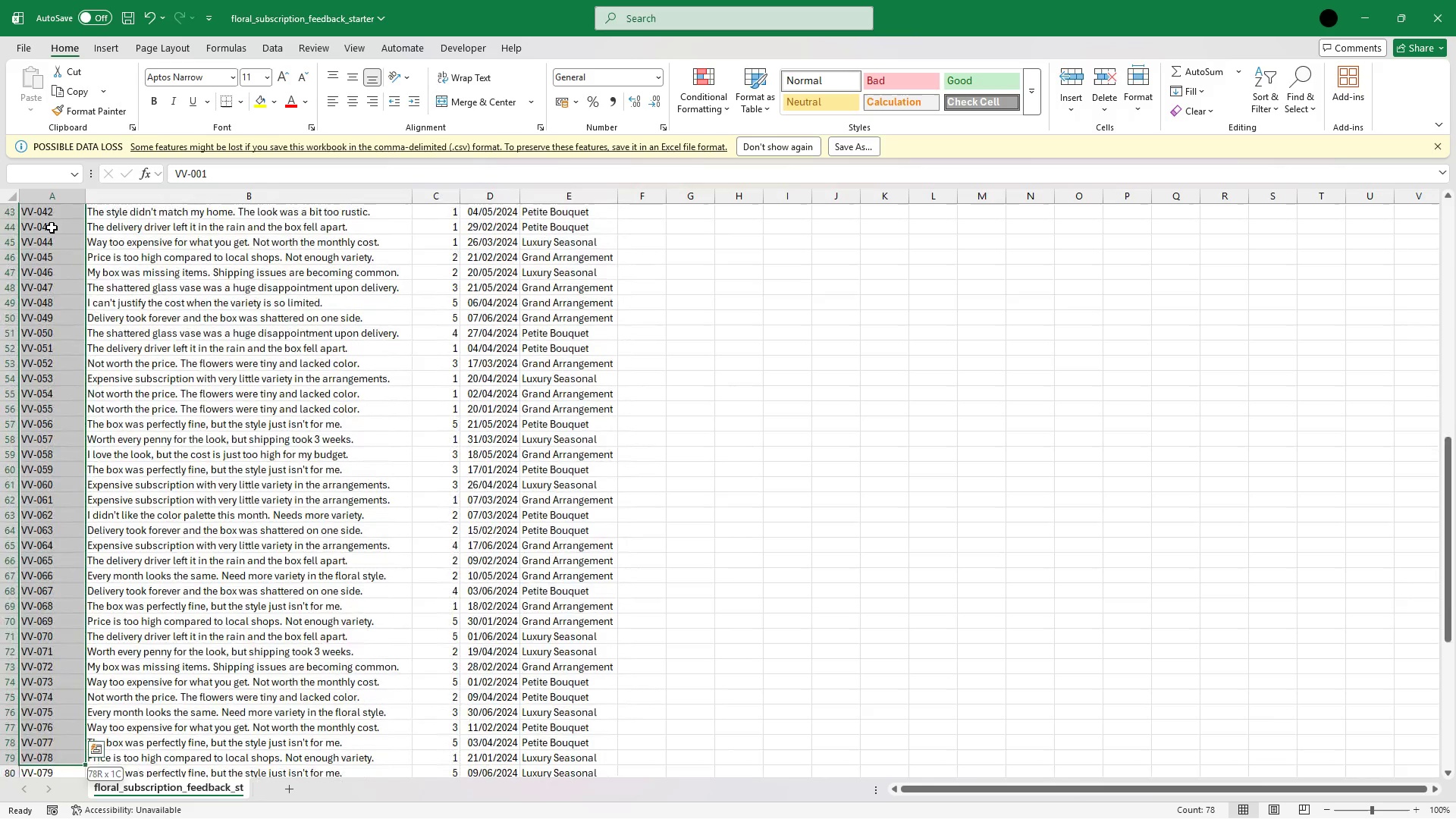 
key(Shift+ArrowDown)
 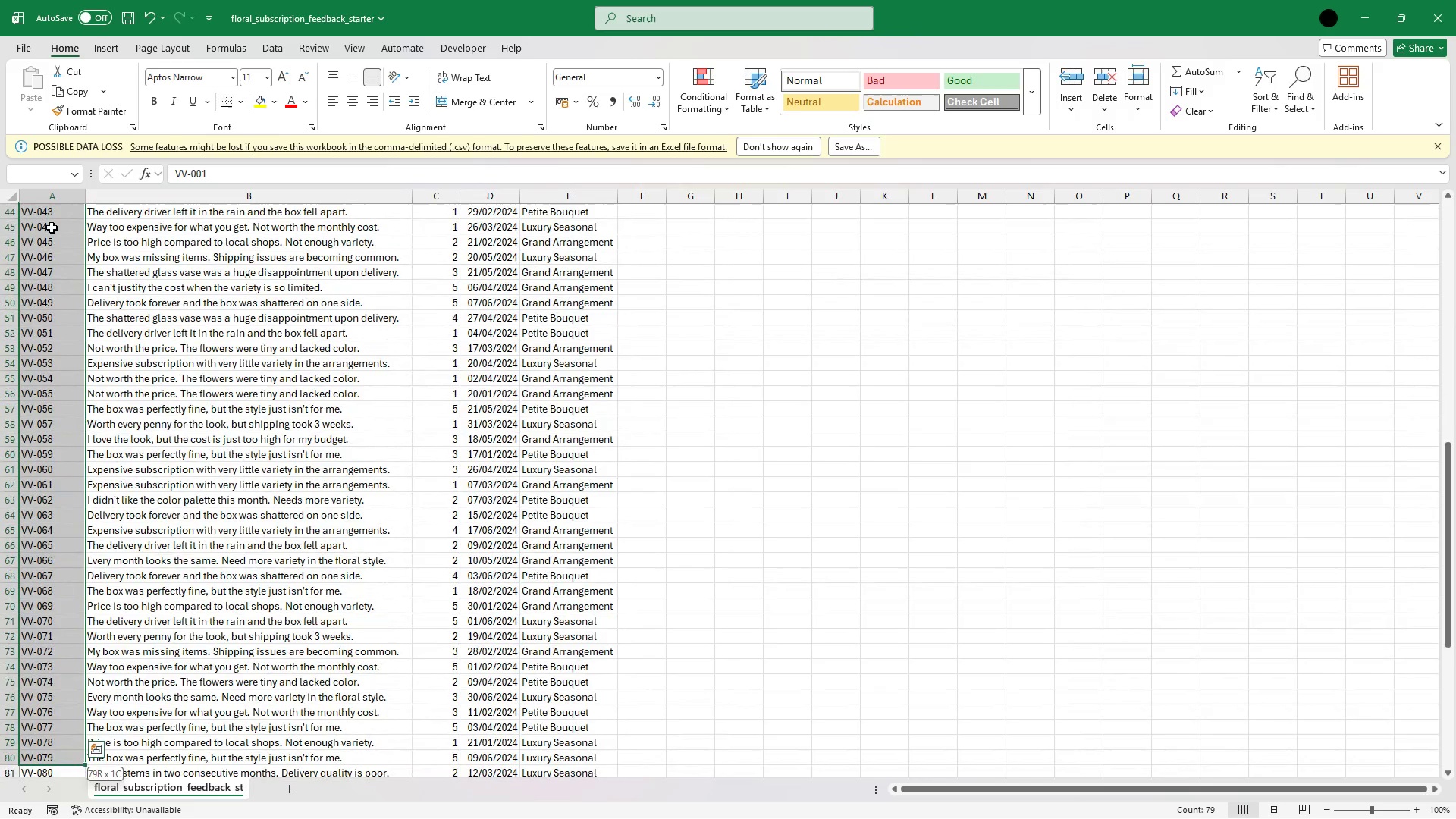 
key(Shift+ArrowDown)
 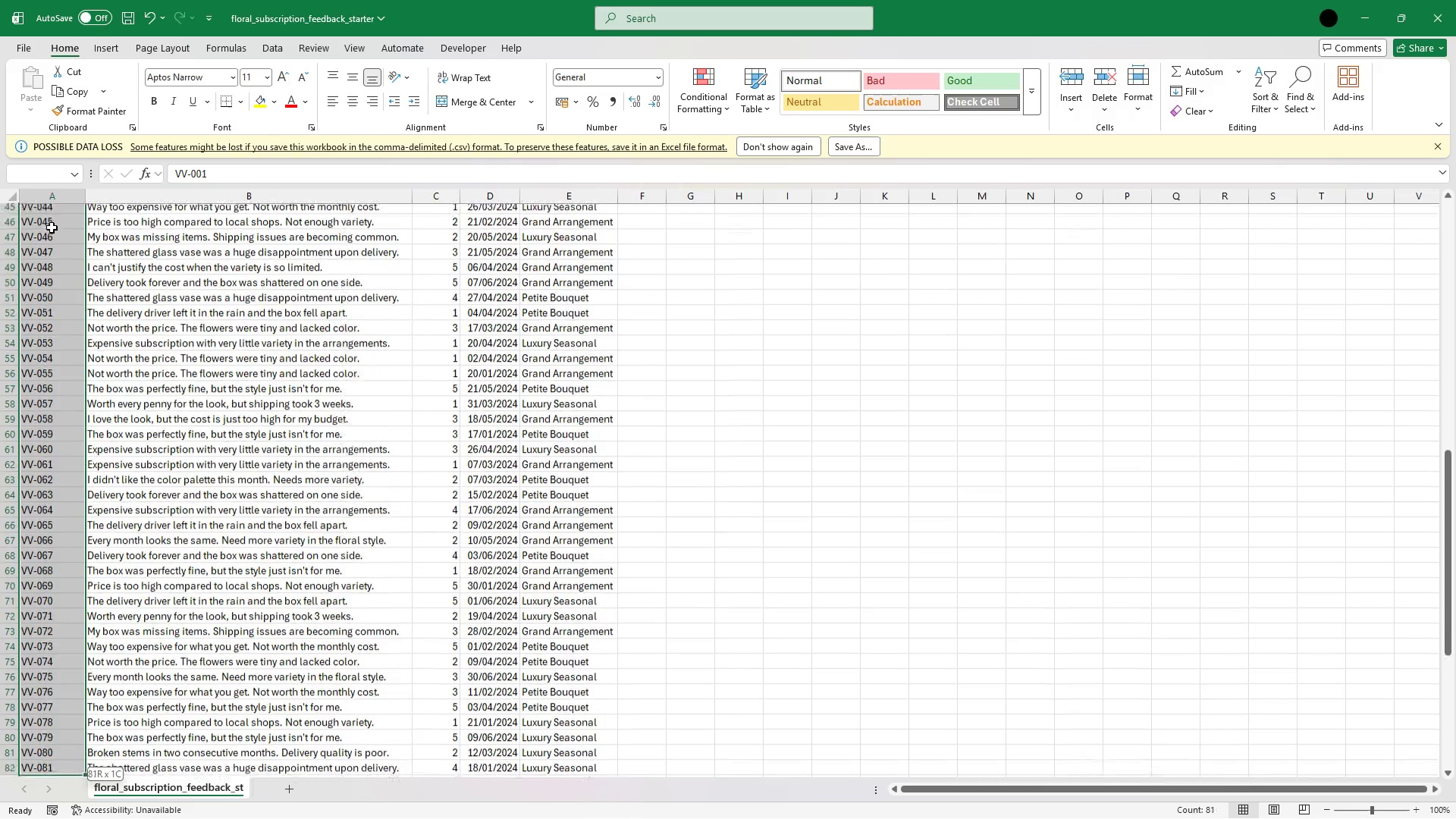 
key(Shift+ArrowDown)
 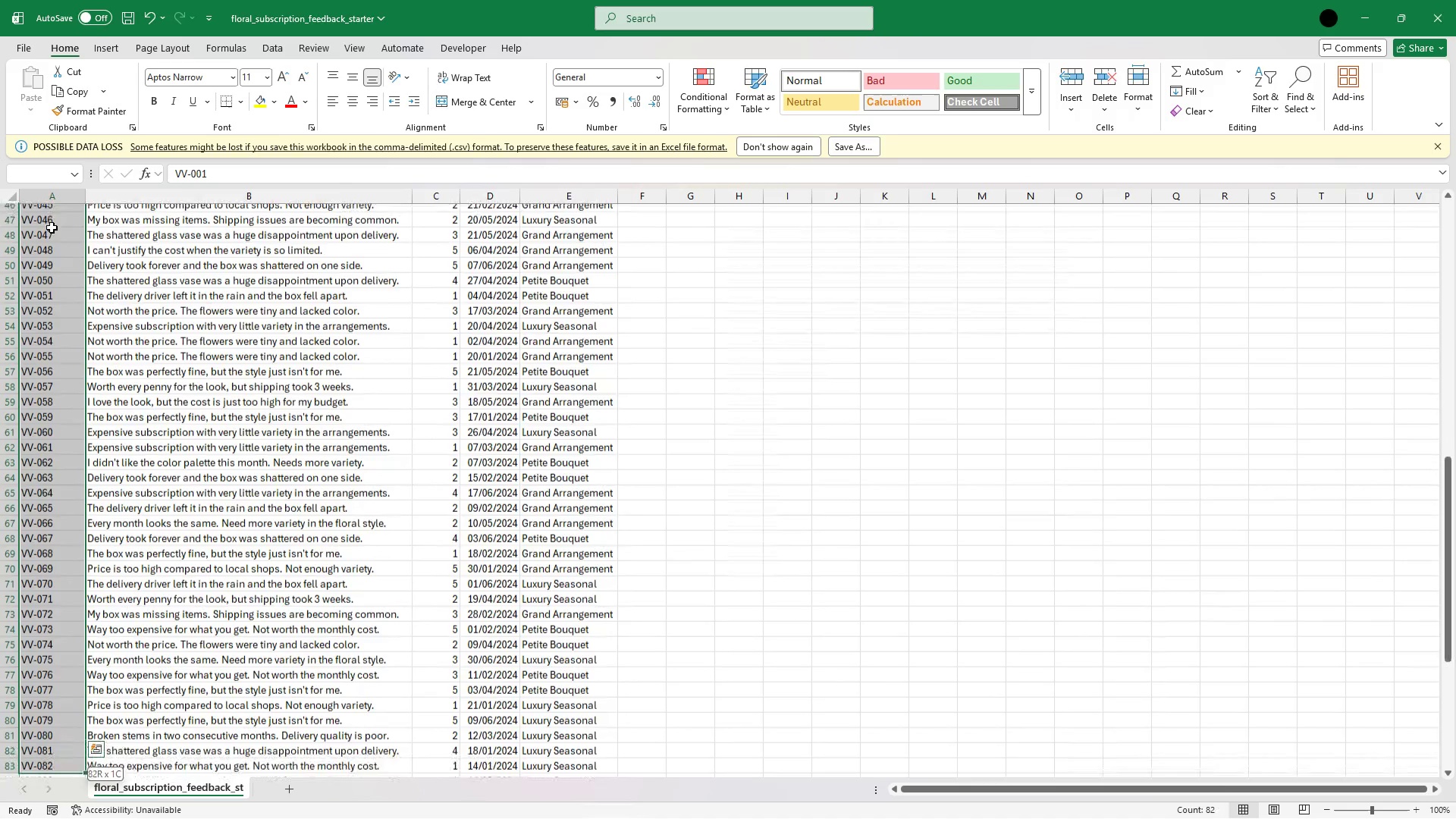 
key(Shift+ArrowDown)
 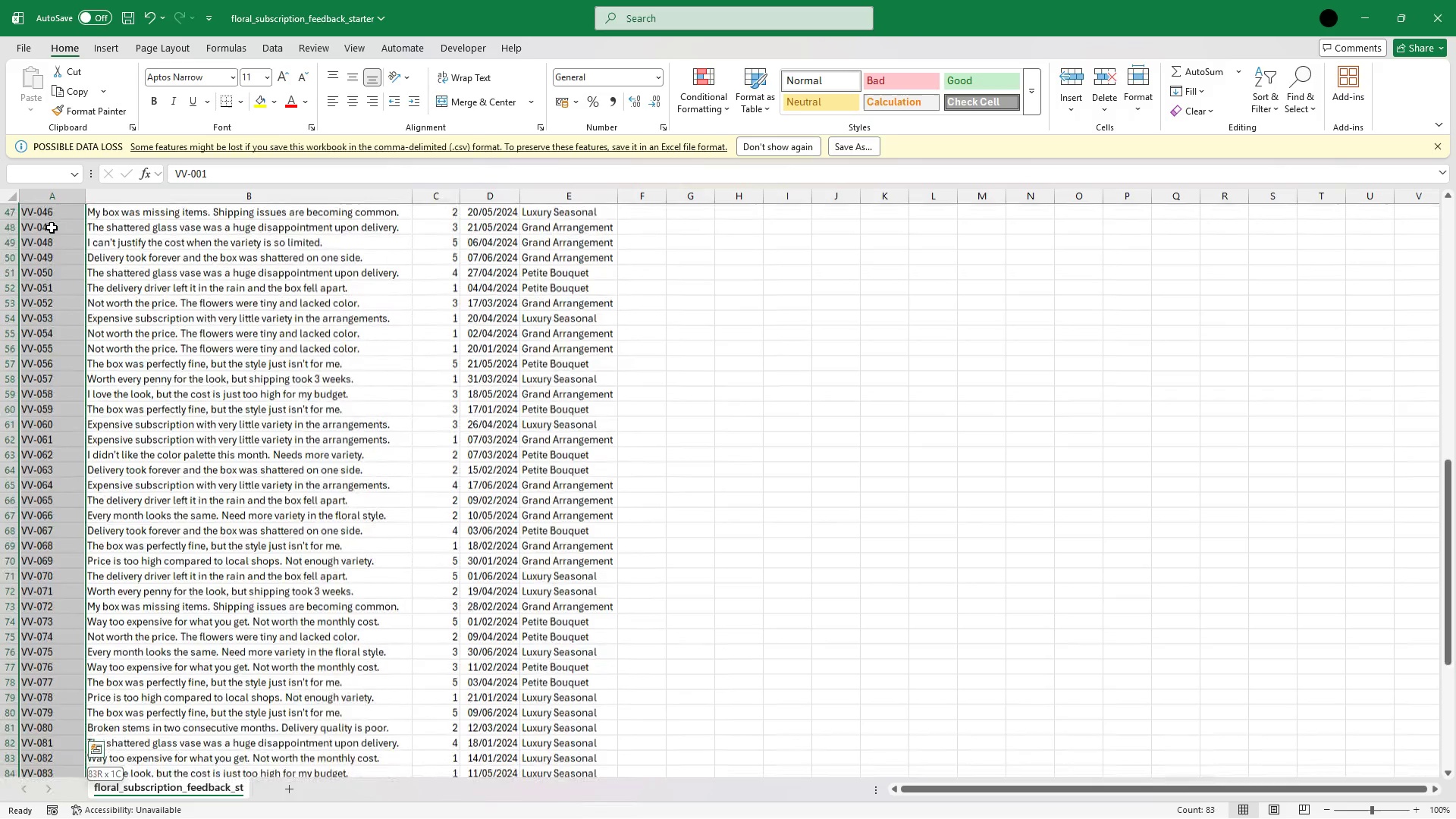 
key(Shift+ArrowDown)
 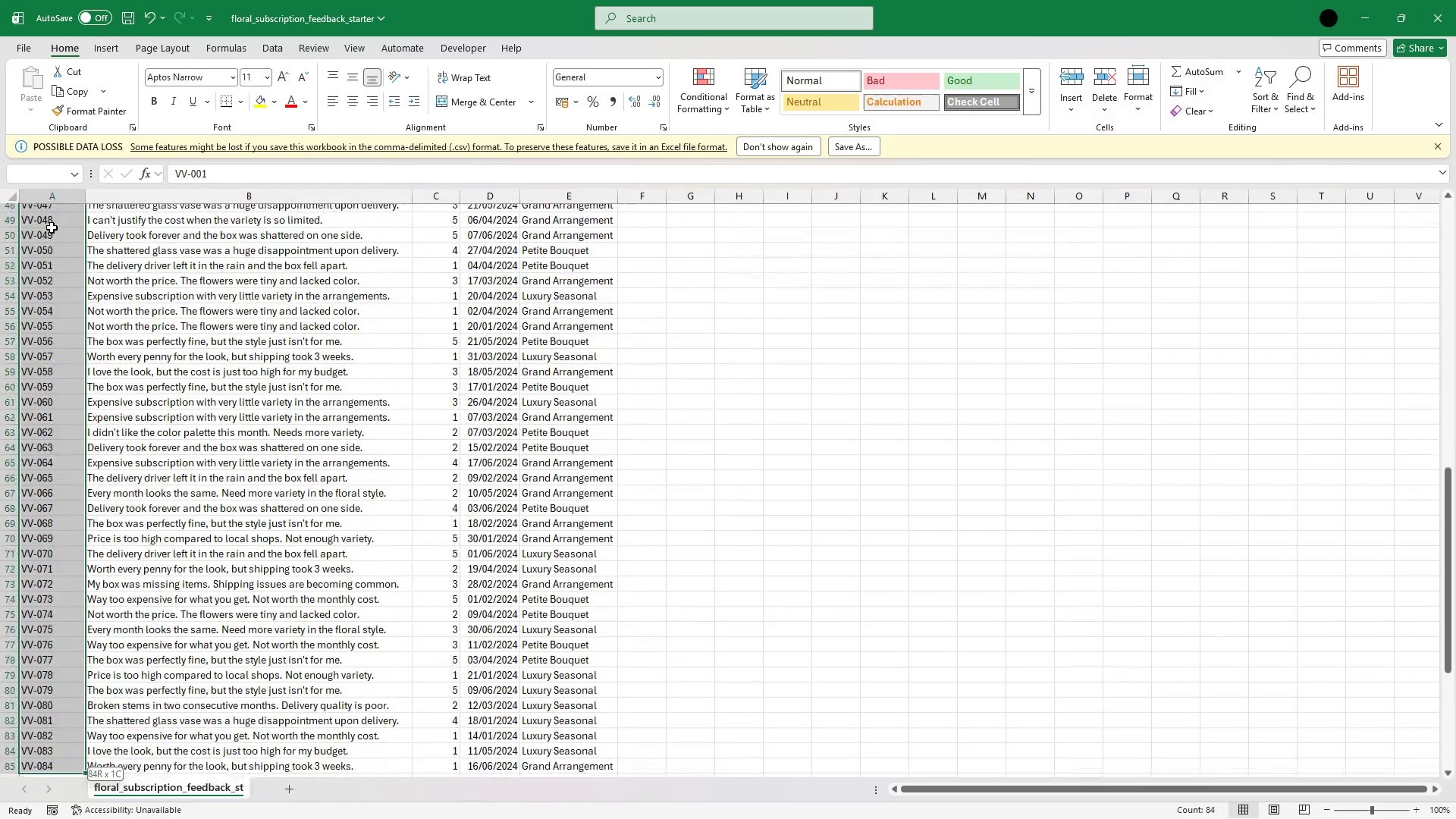 
key(Shift+ArrowDown)
 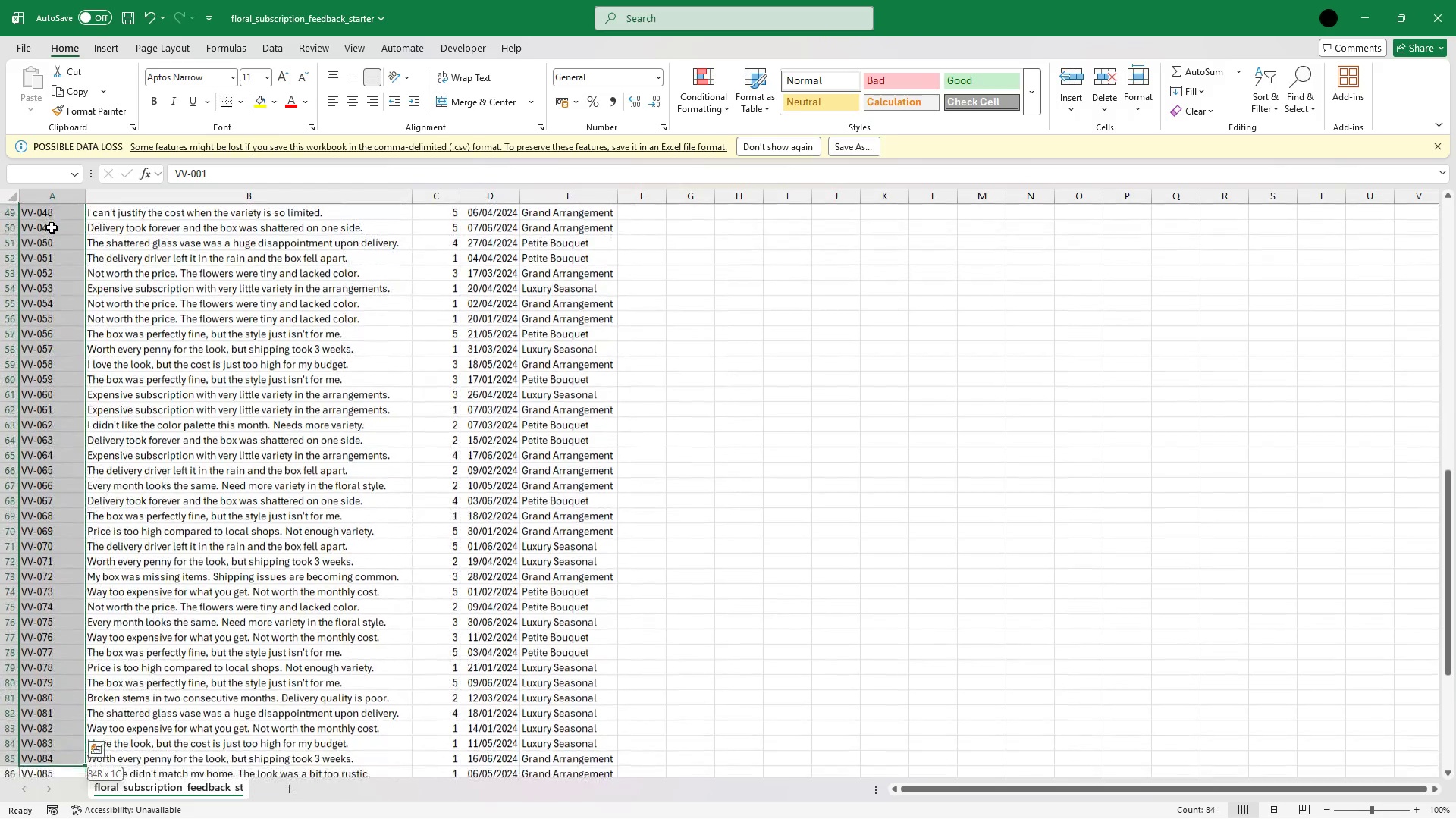 
key(Shift+ArrowDown)
 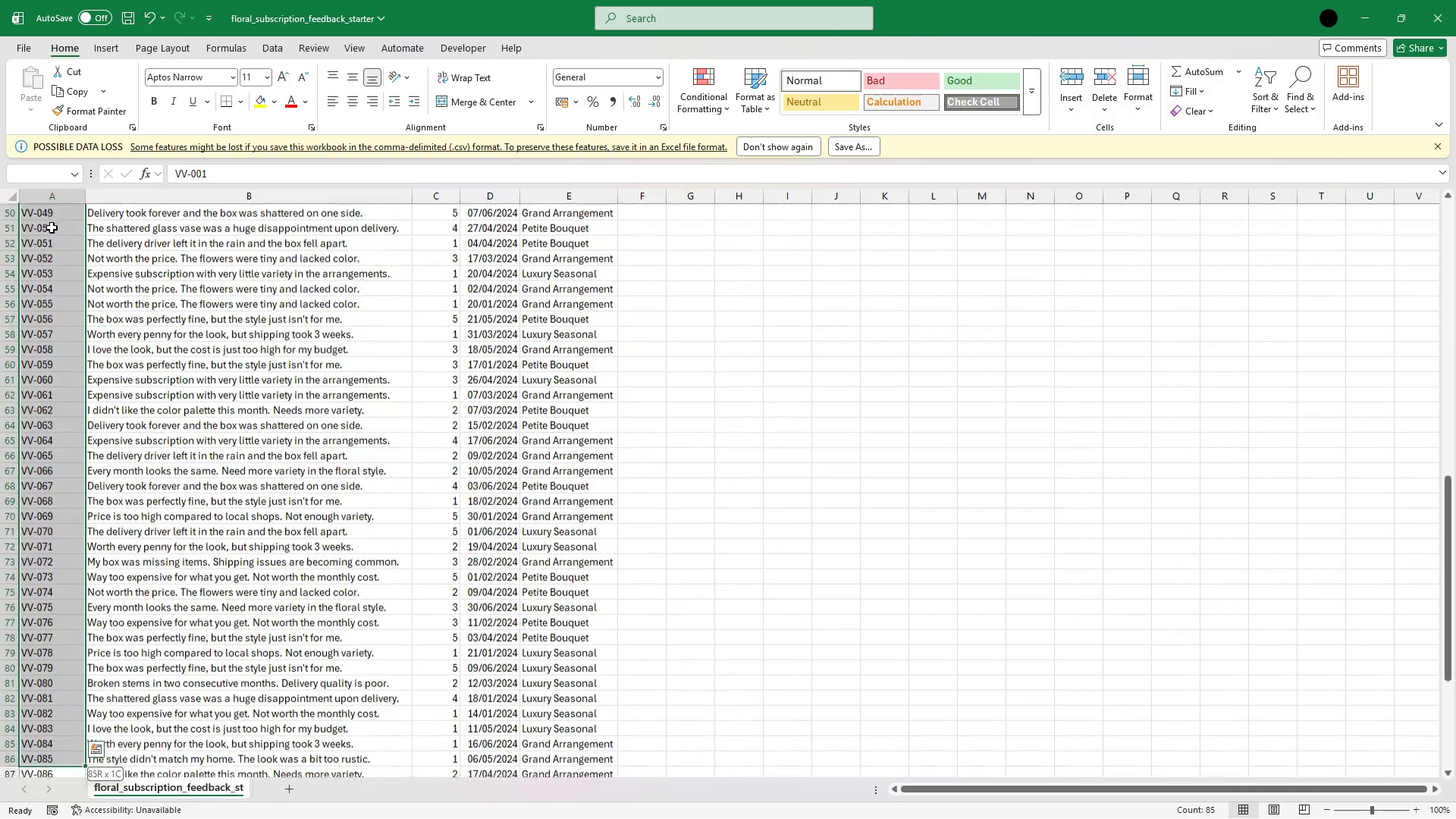 
key(Shift+ArrowDown)
 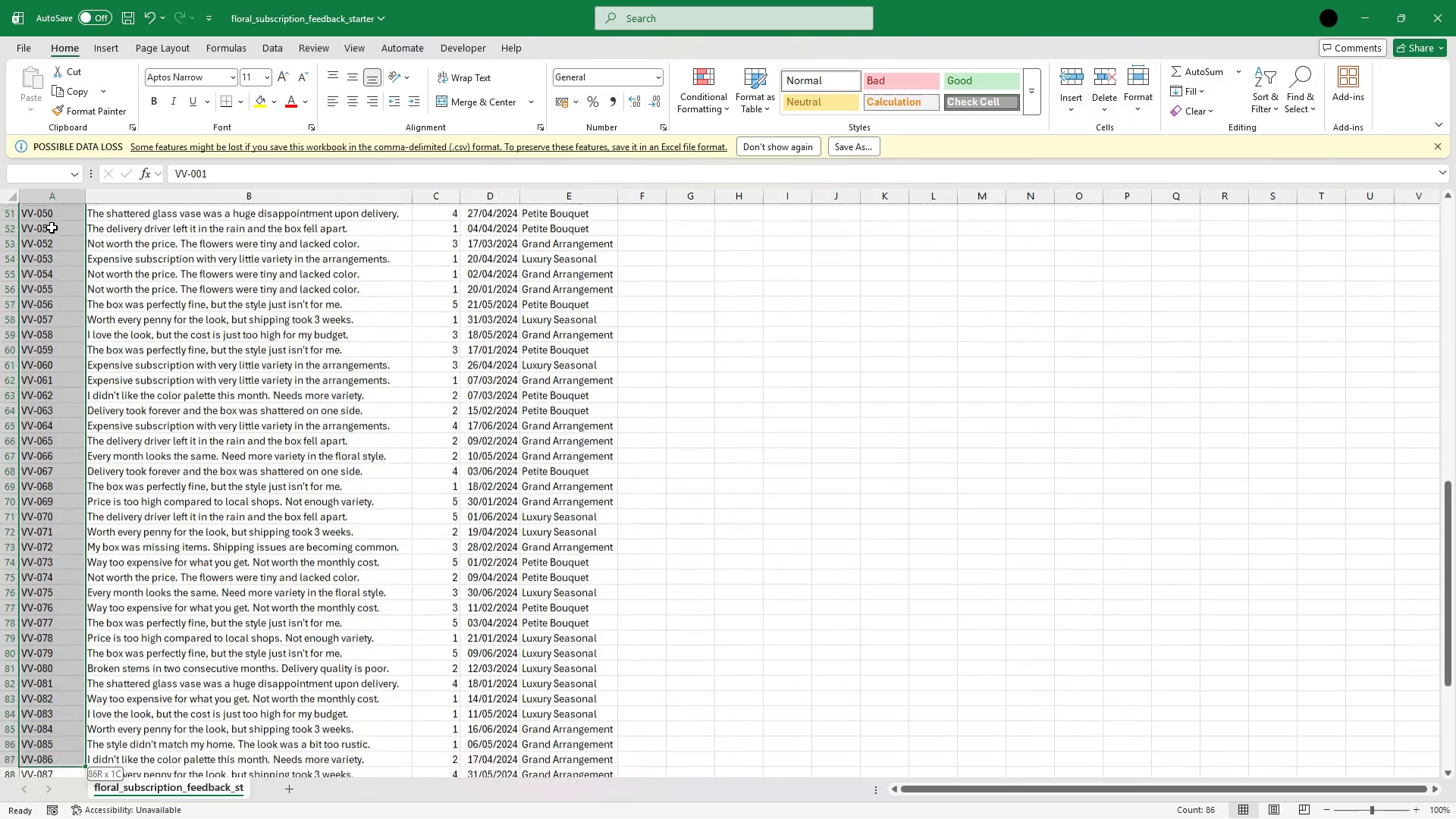 
key(Shift+ArrowDown)
 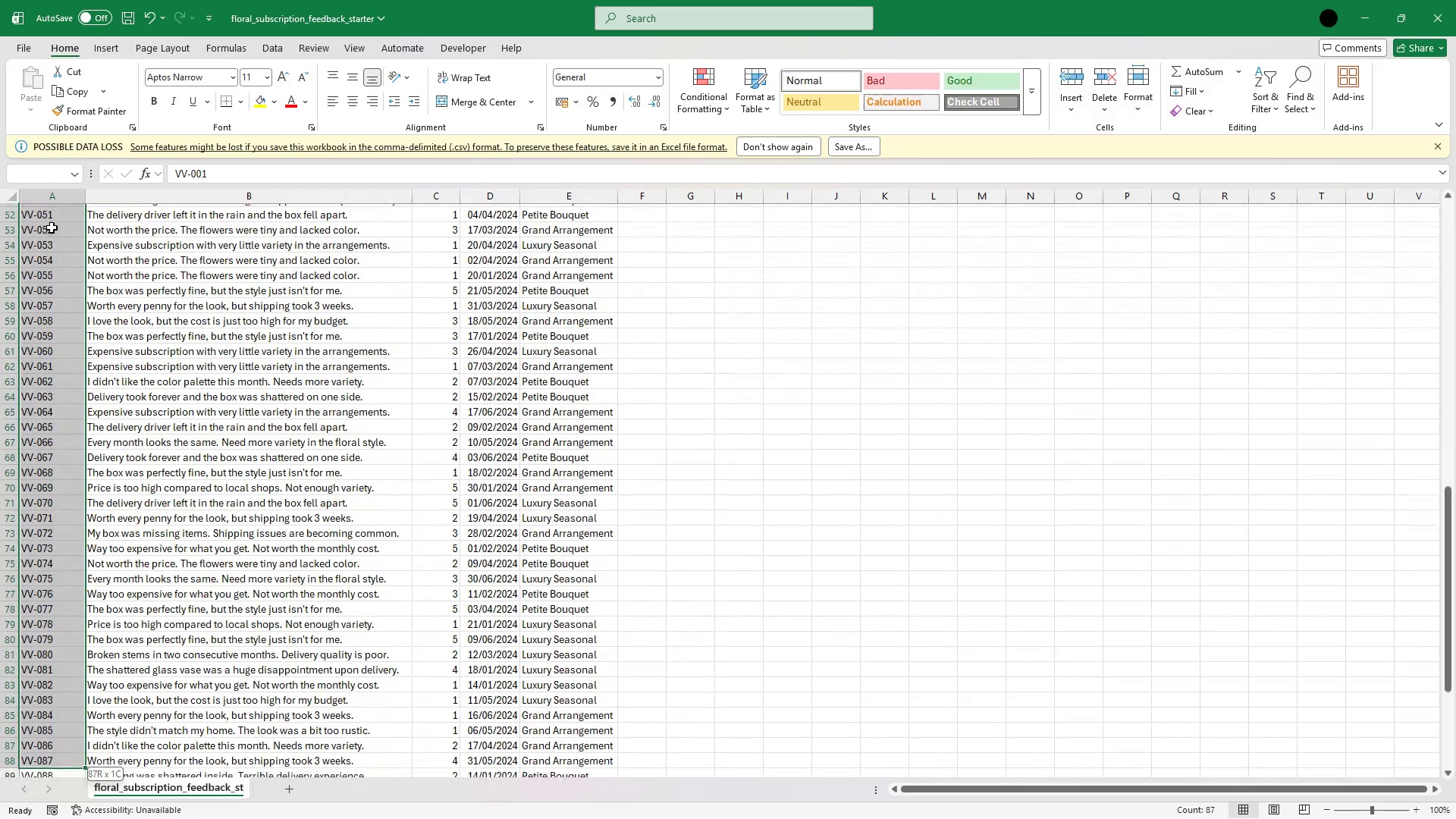 
key(Shift+ArrowDown)
 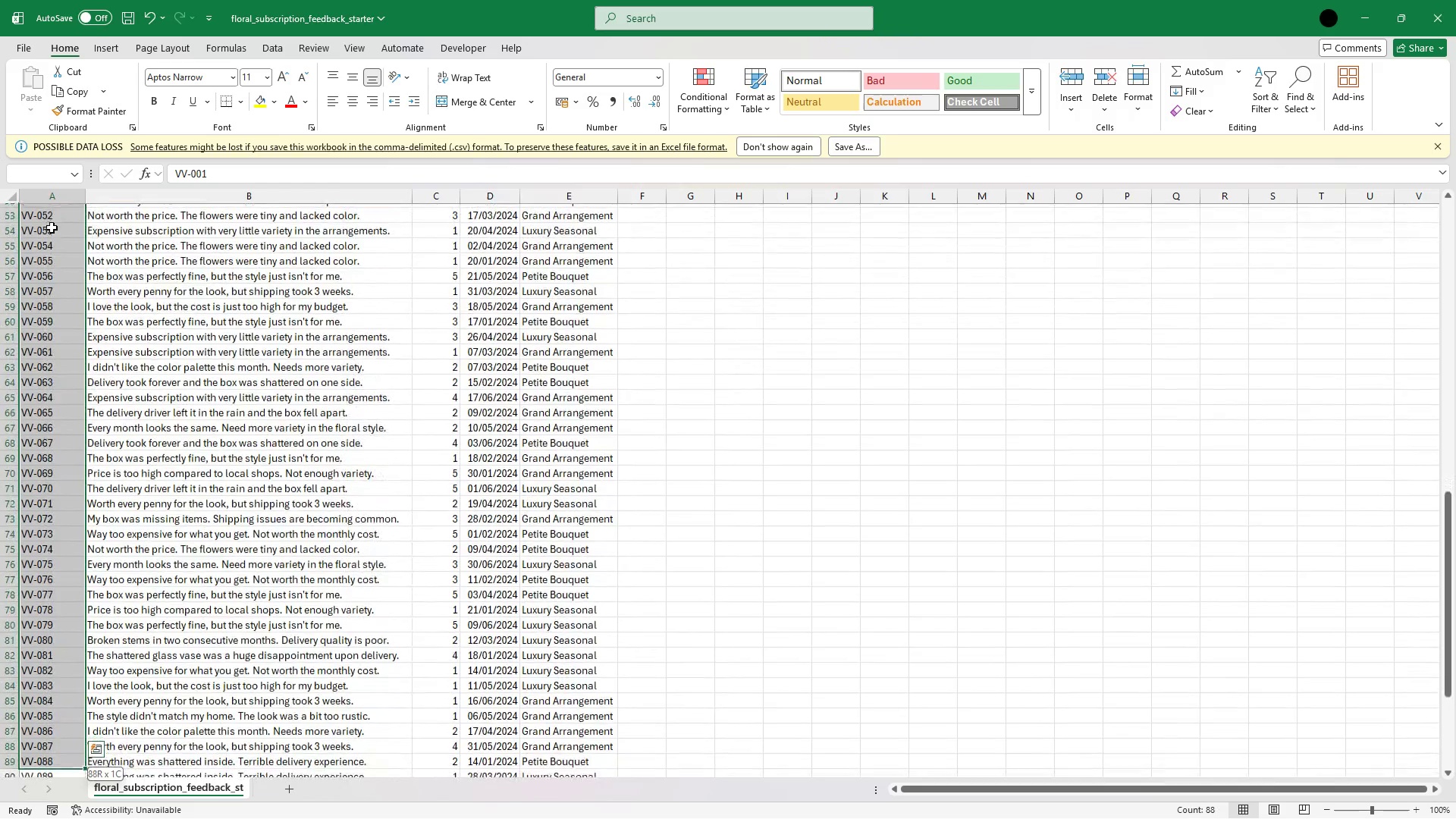 
key(Shift+ArrowDown)
 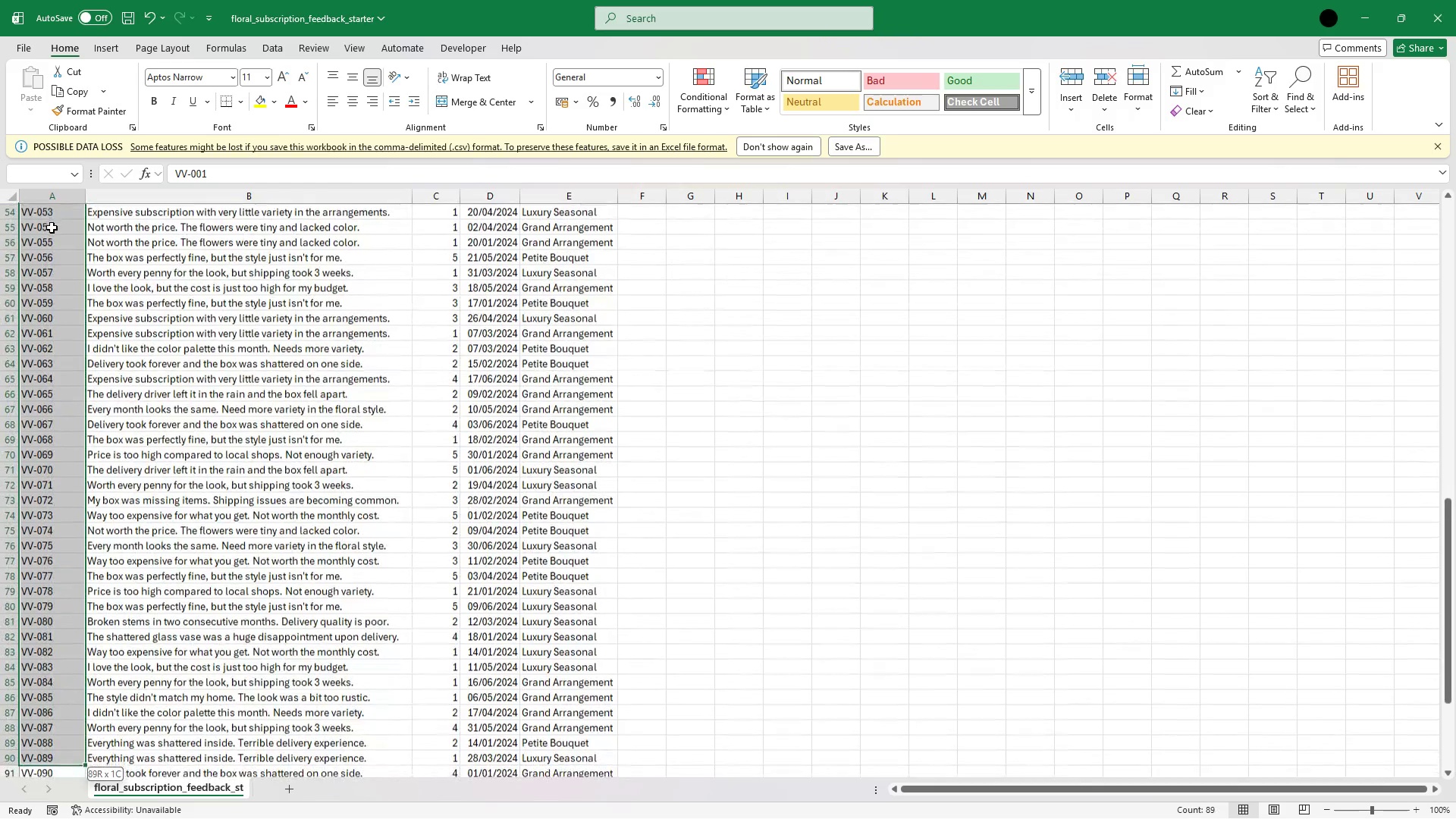 
key(Shift+ArrowDown)
 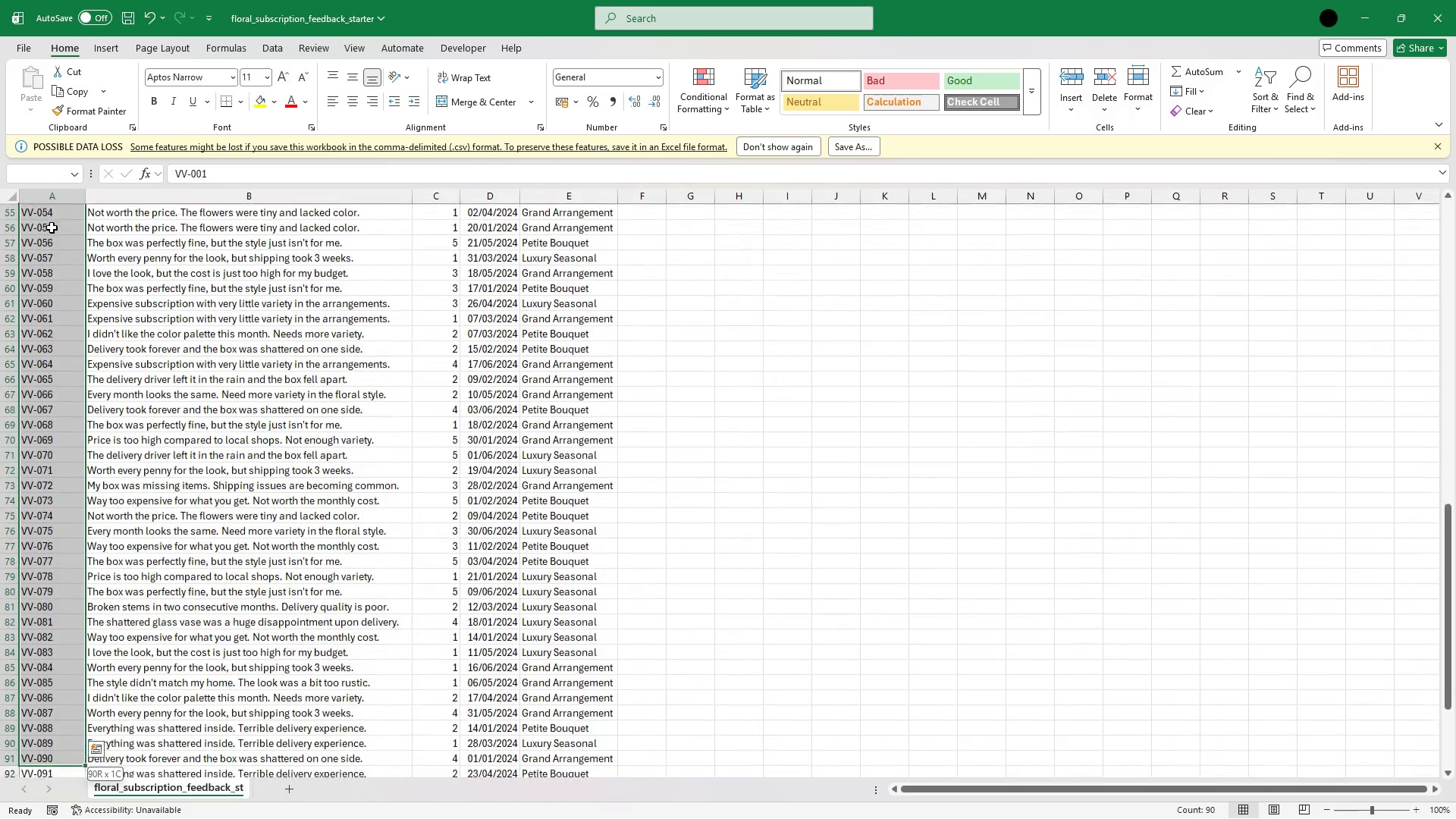 
key(Shift+ArrowDown)
 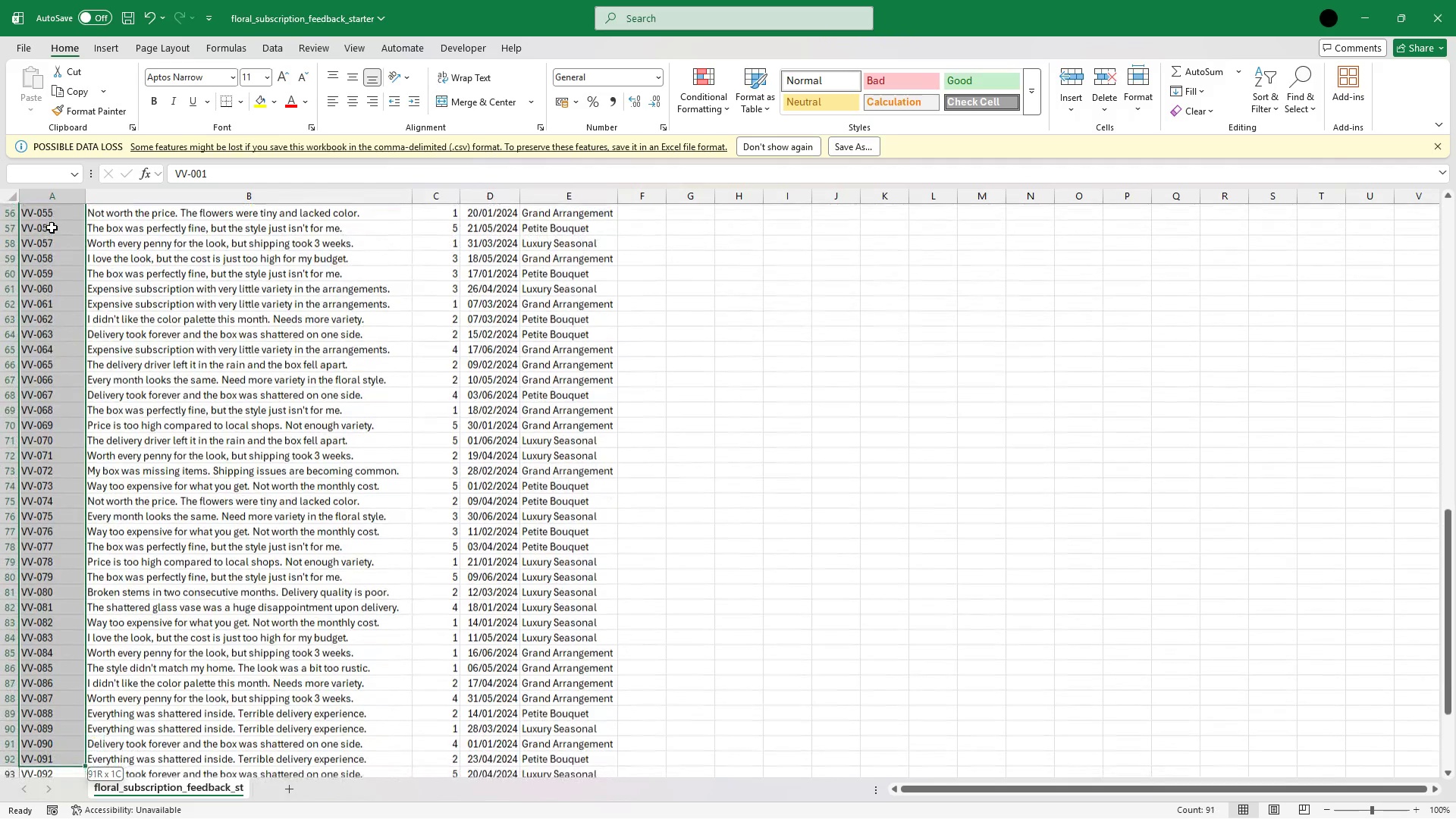 
key(Shift+ArrowDown)
 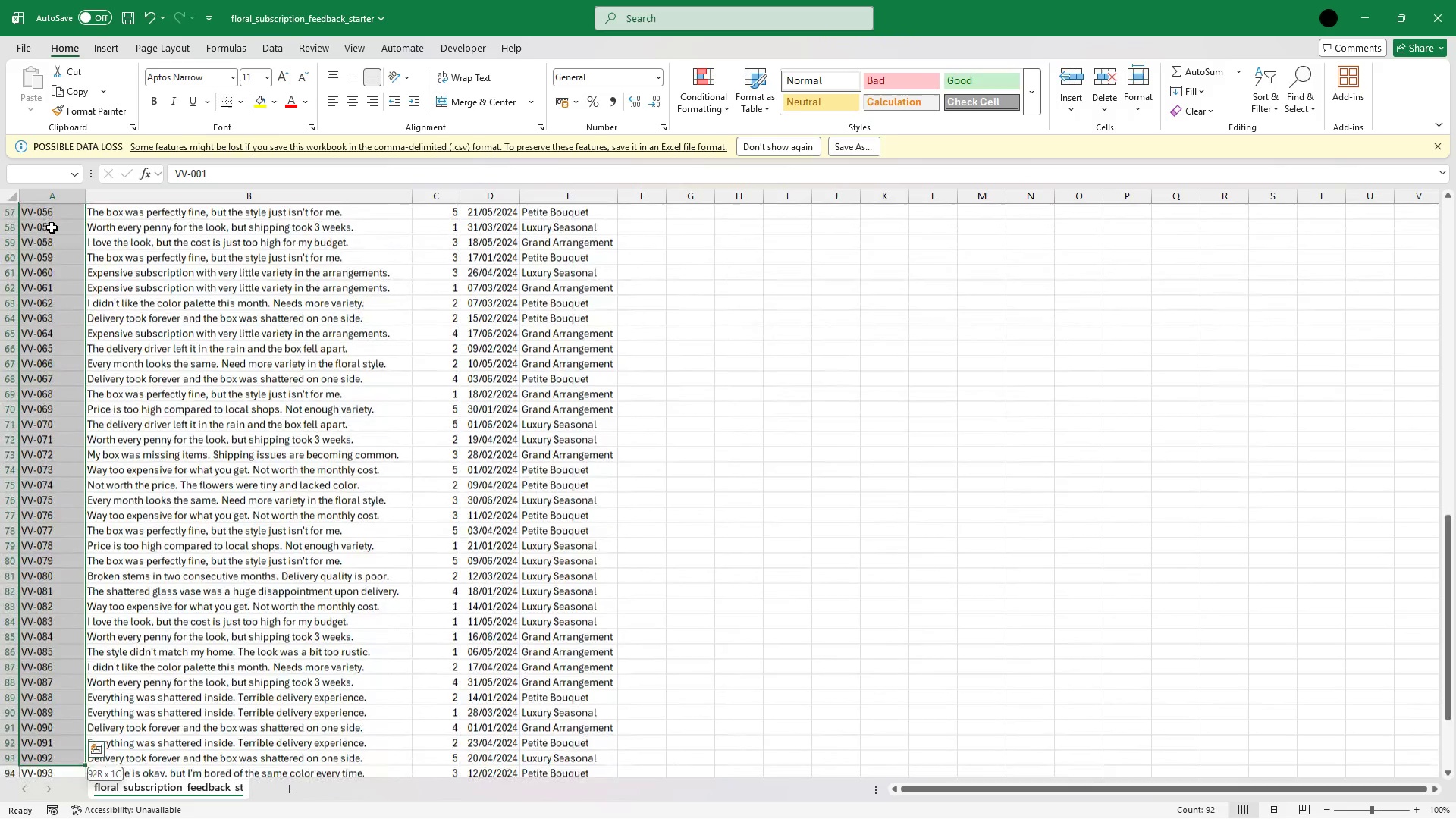 
key(Shift+ArrowDown)
 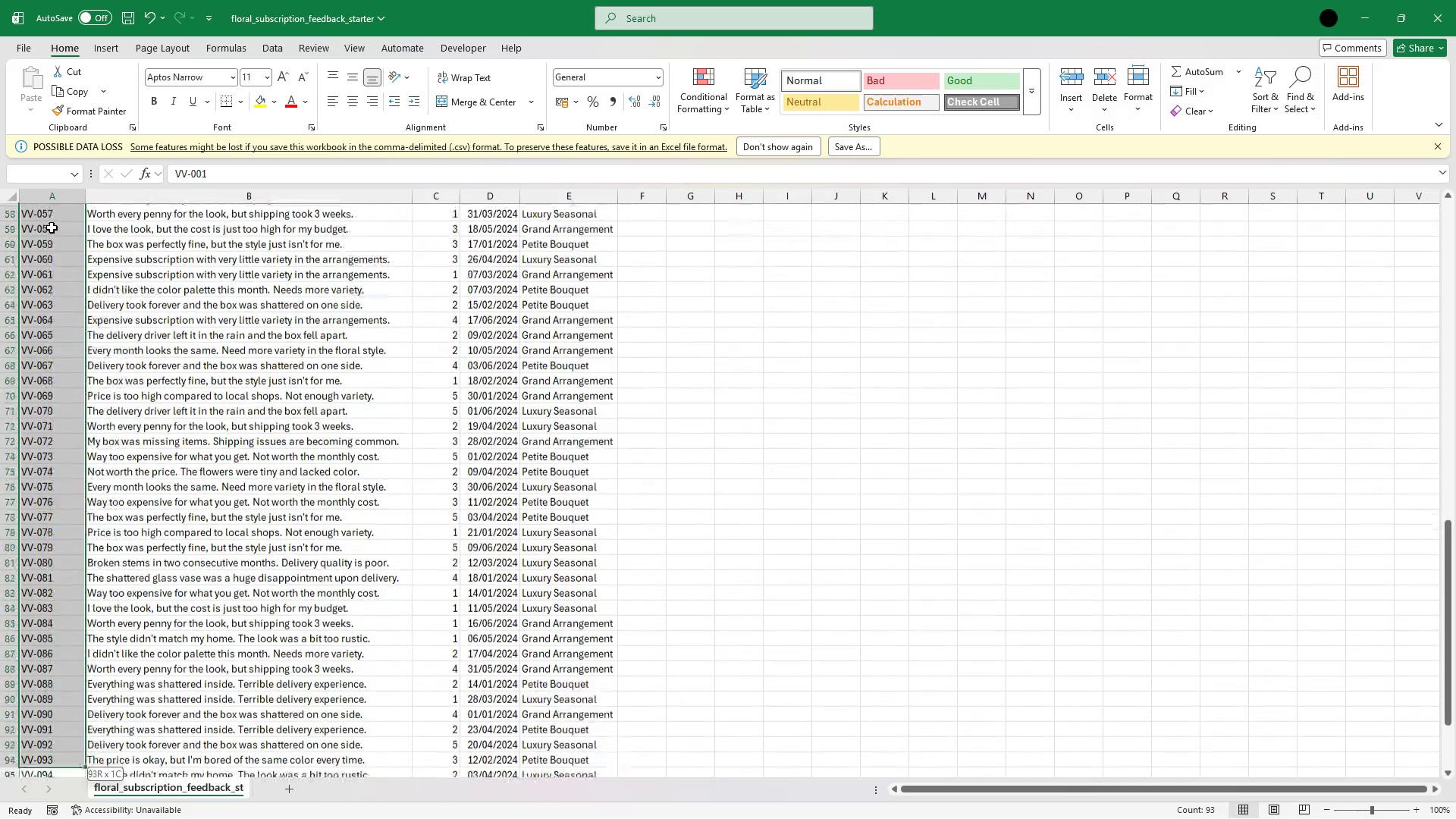 
key(Shift+ArrowDown)
 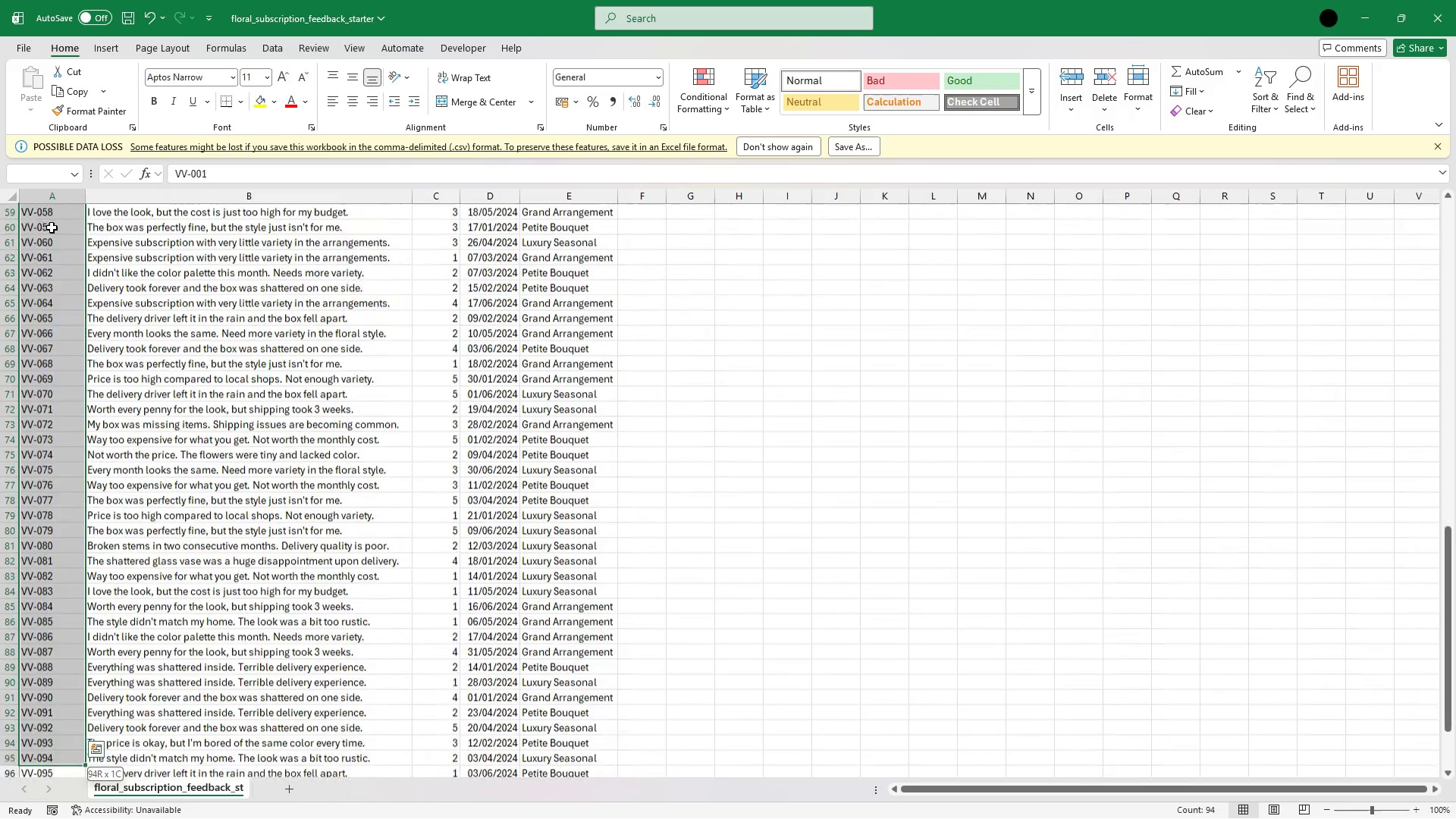 
key(Shift+ArrowDown)
 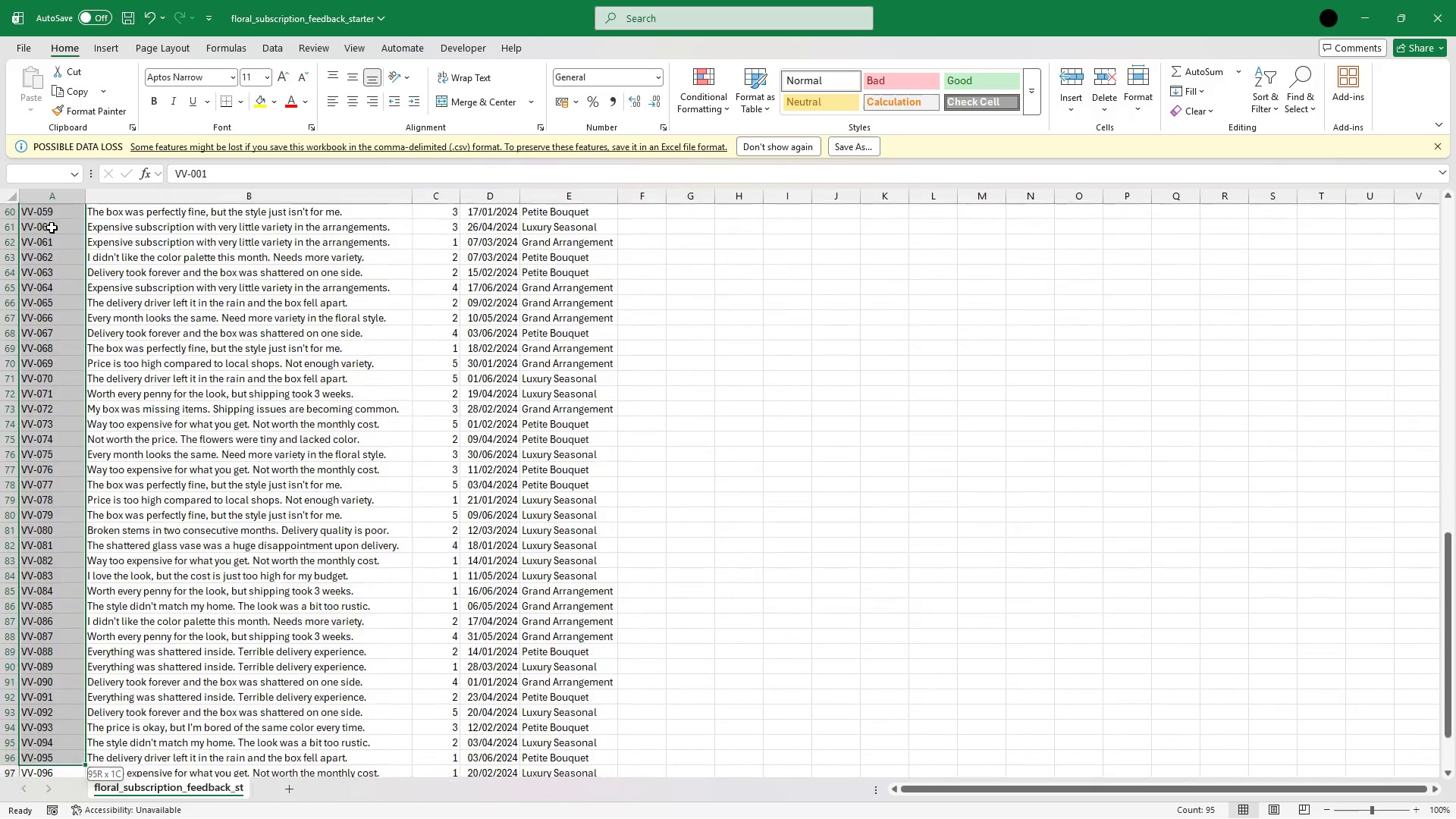 
key(Shift+ArrowDown)
 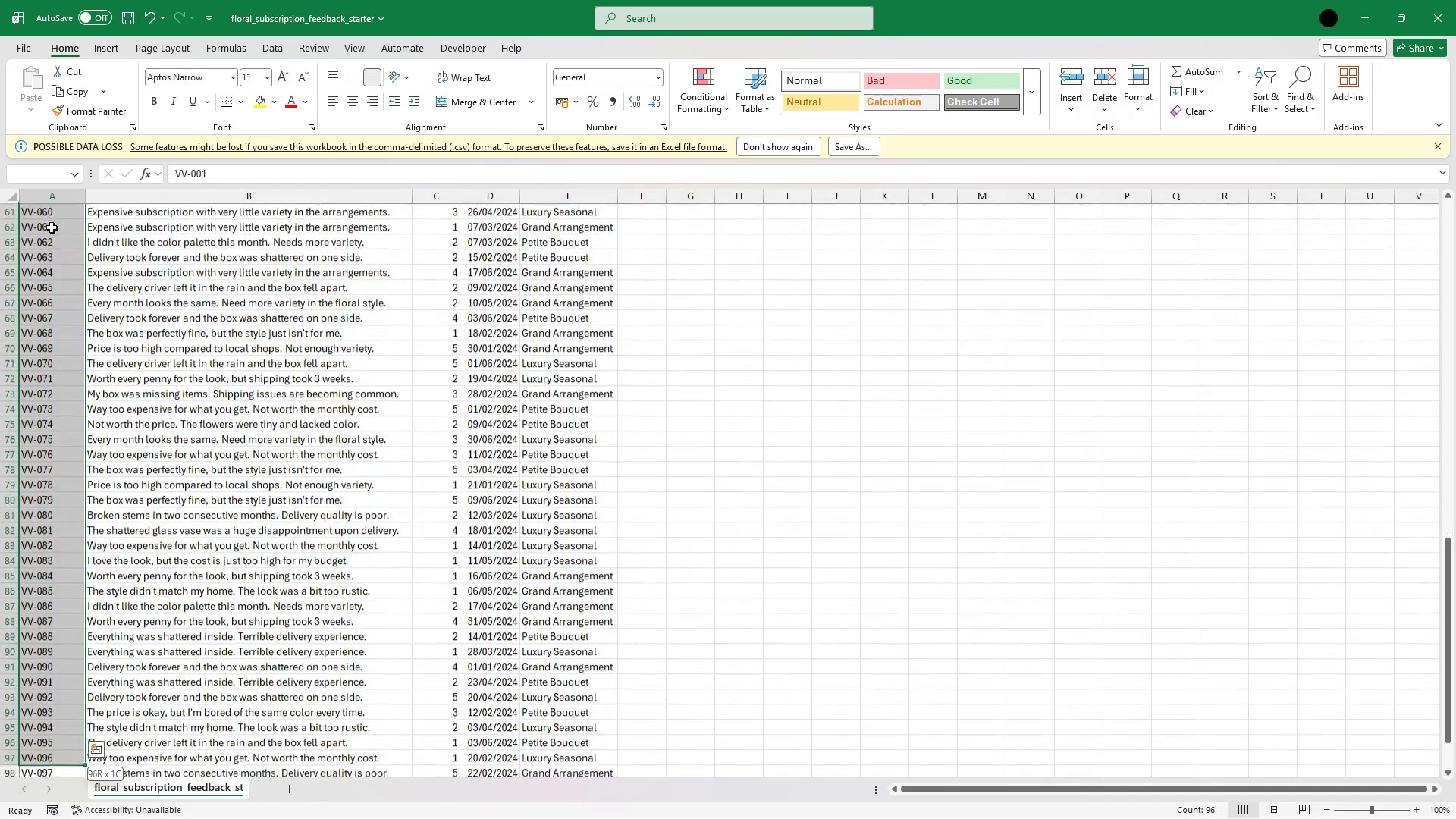 
key(Shift+ArrowDown)
 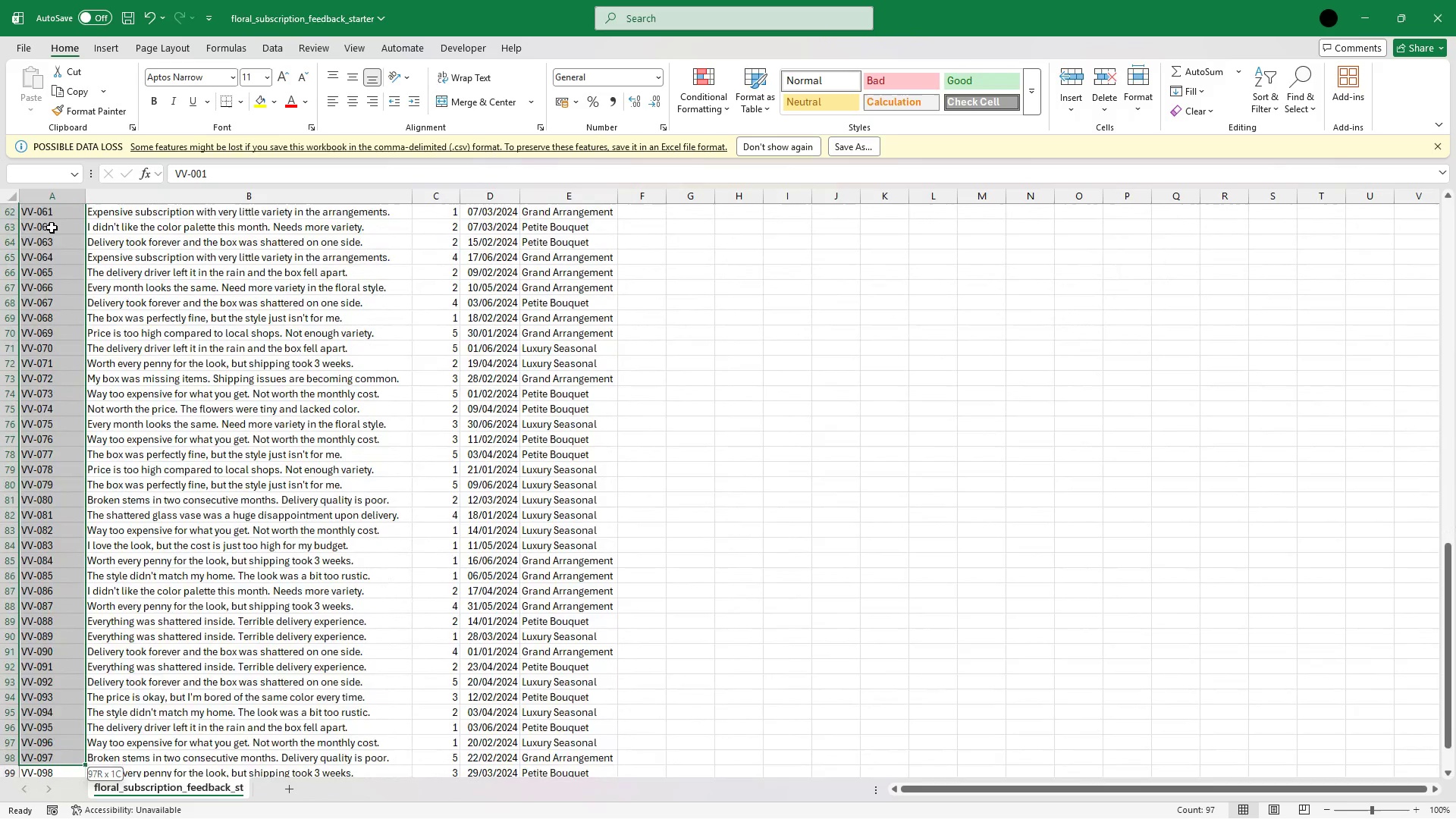 
key(Shift+ArrowDown)
 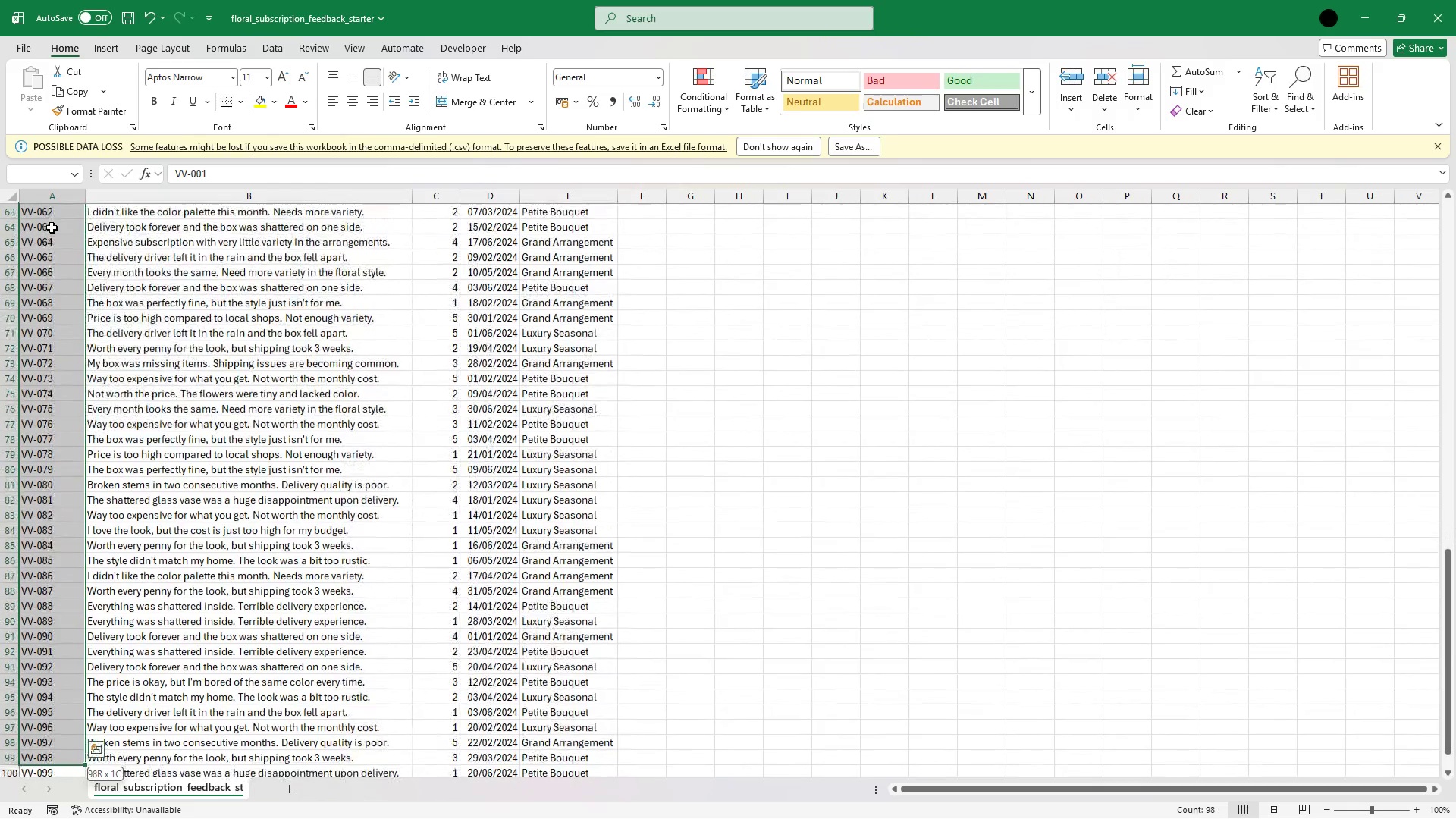 
key(Shift+ArrowDown)
 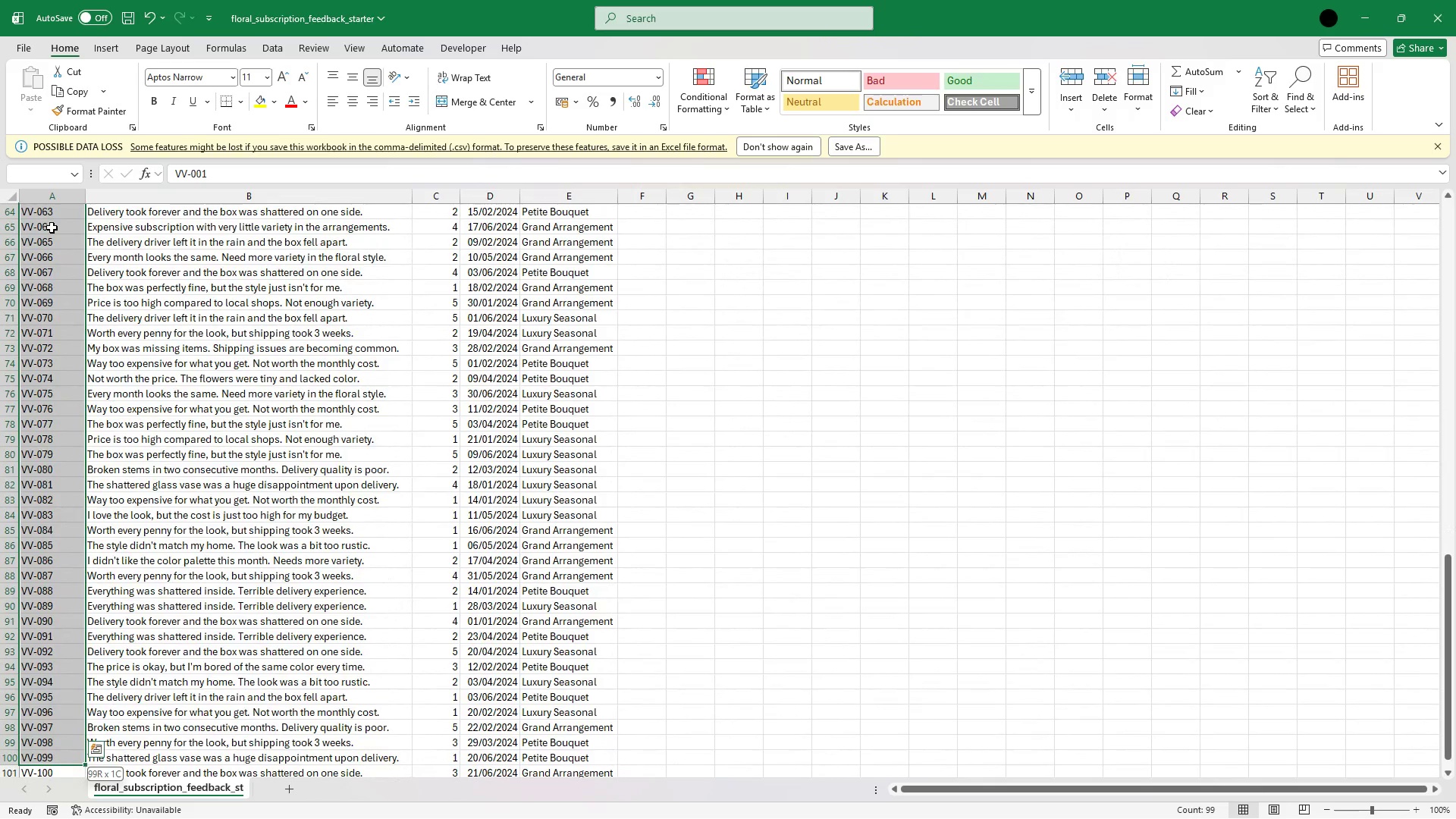 
key(Shift+ArrowDown)
 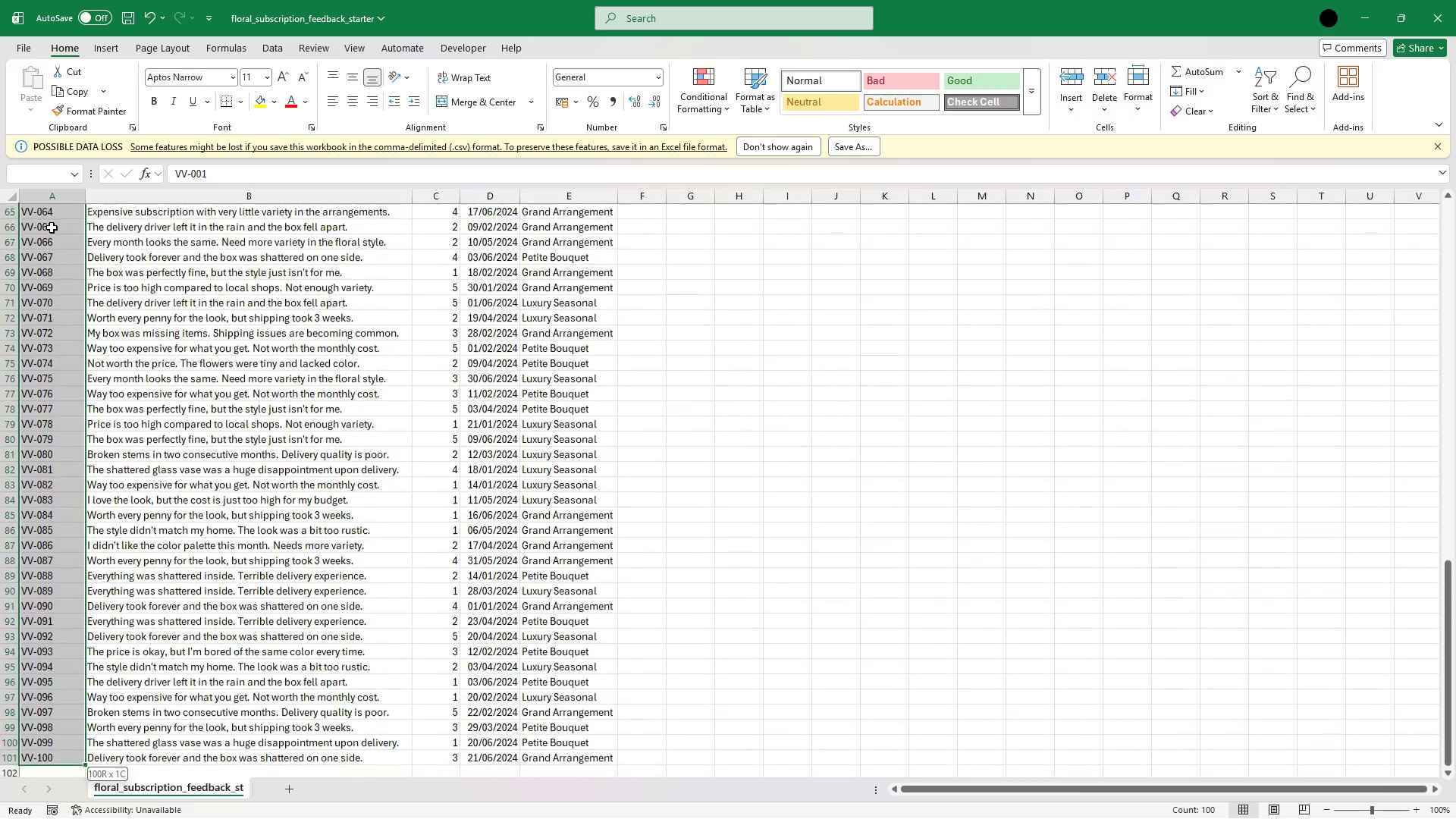 
key(Shift+ArrowDown)
 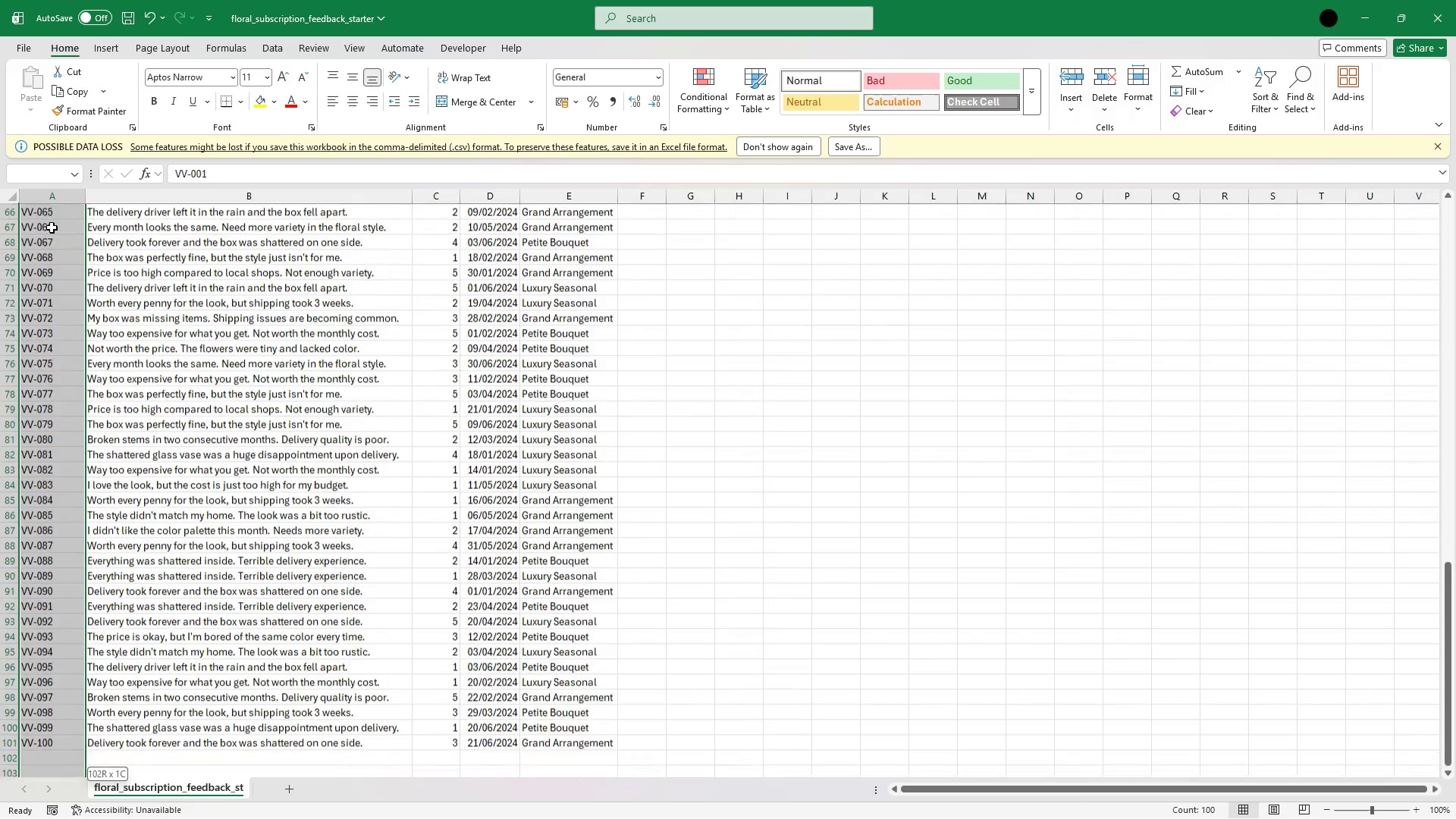 
key(Shift+ArrowDown)
 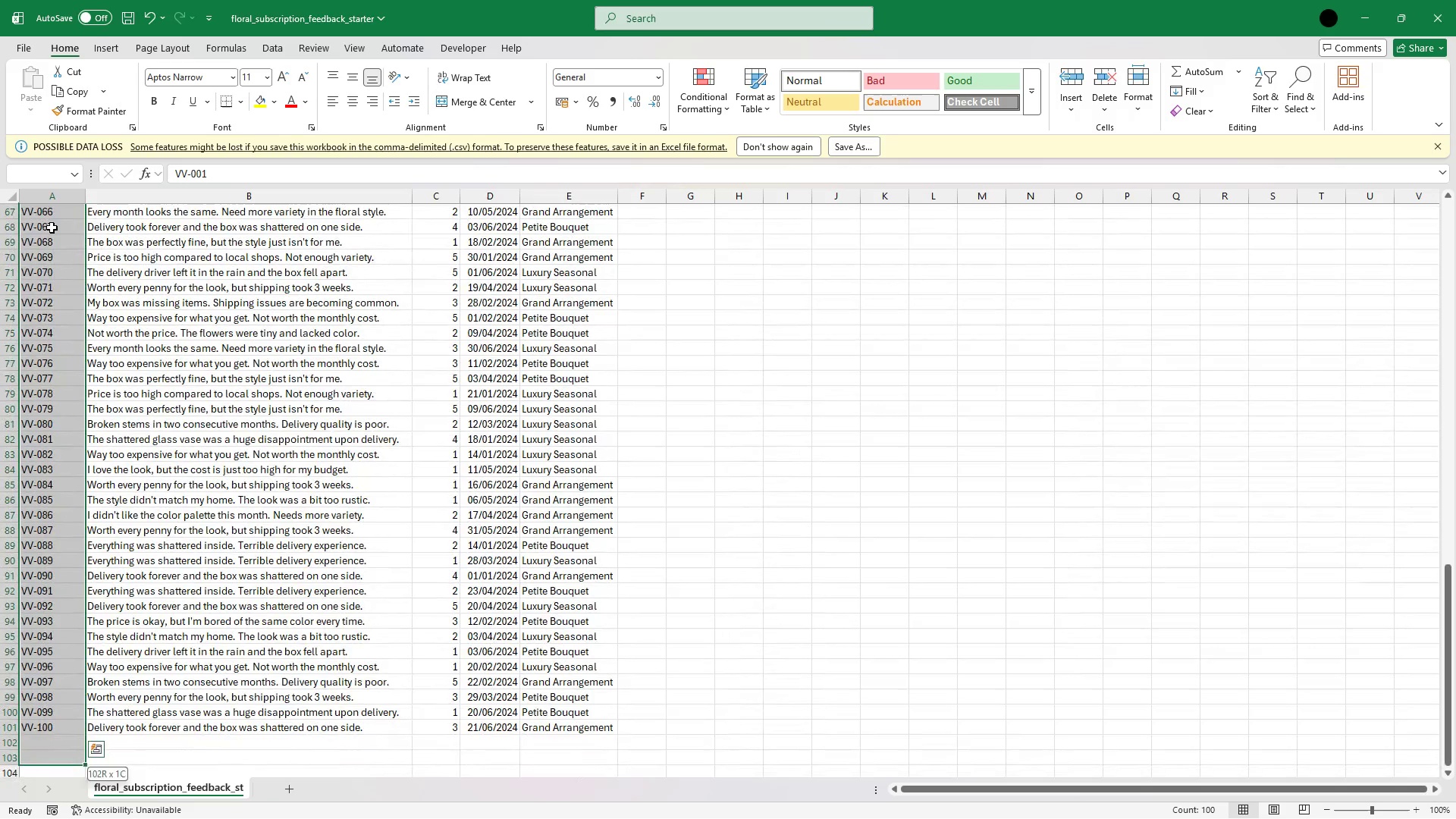 
key(Shift+ArrowUp)
 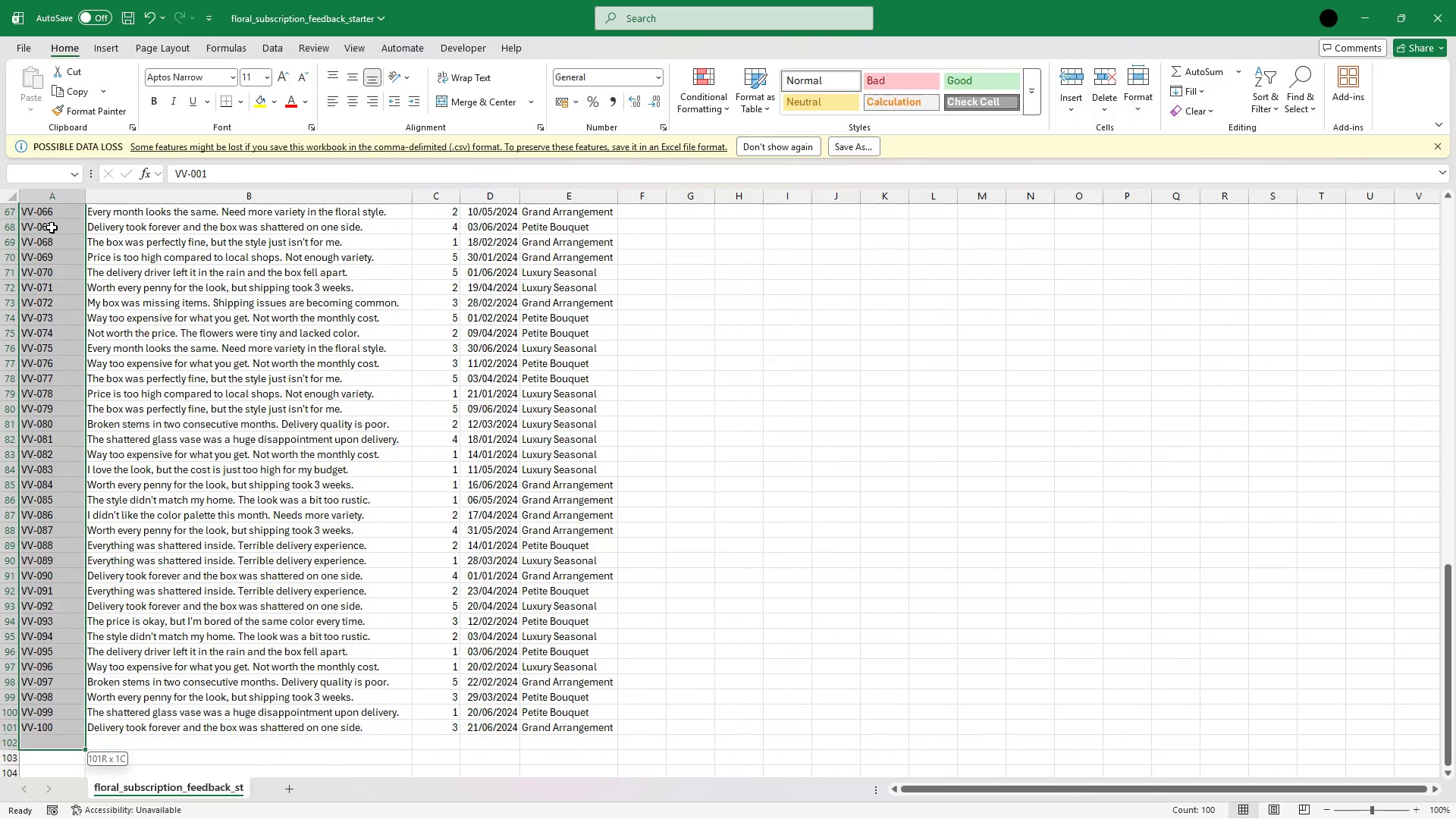 
key(Shift+ArrowUp)
 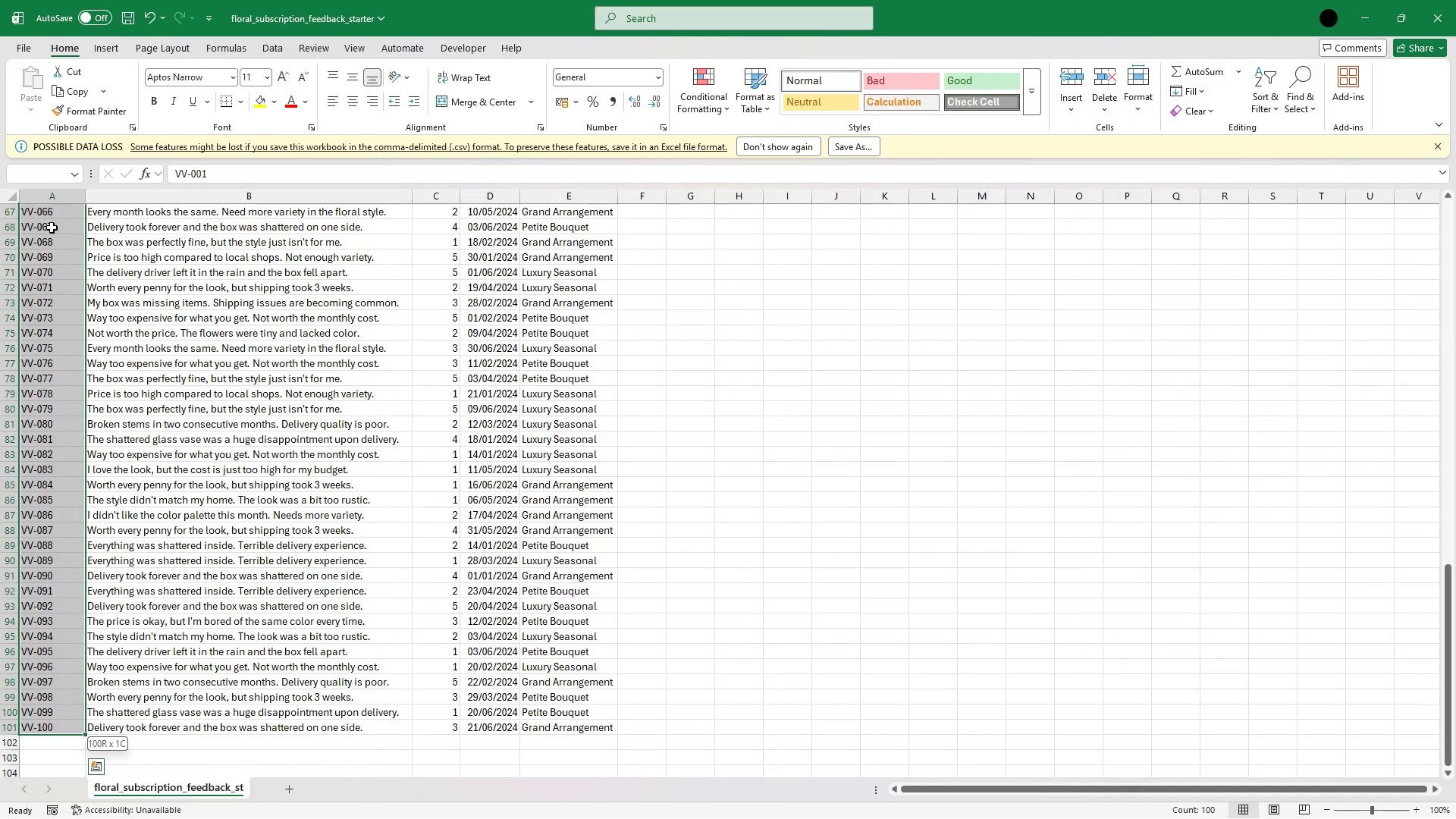 
wait(6.55)
 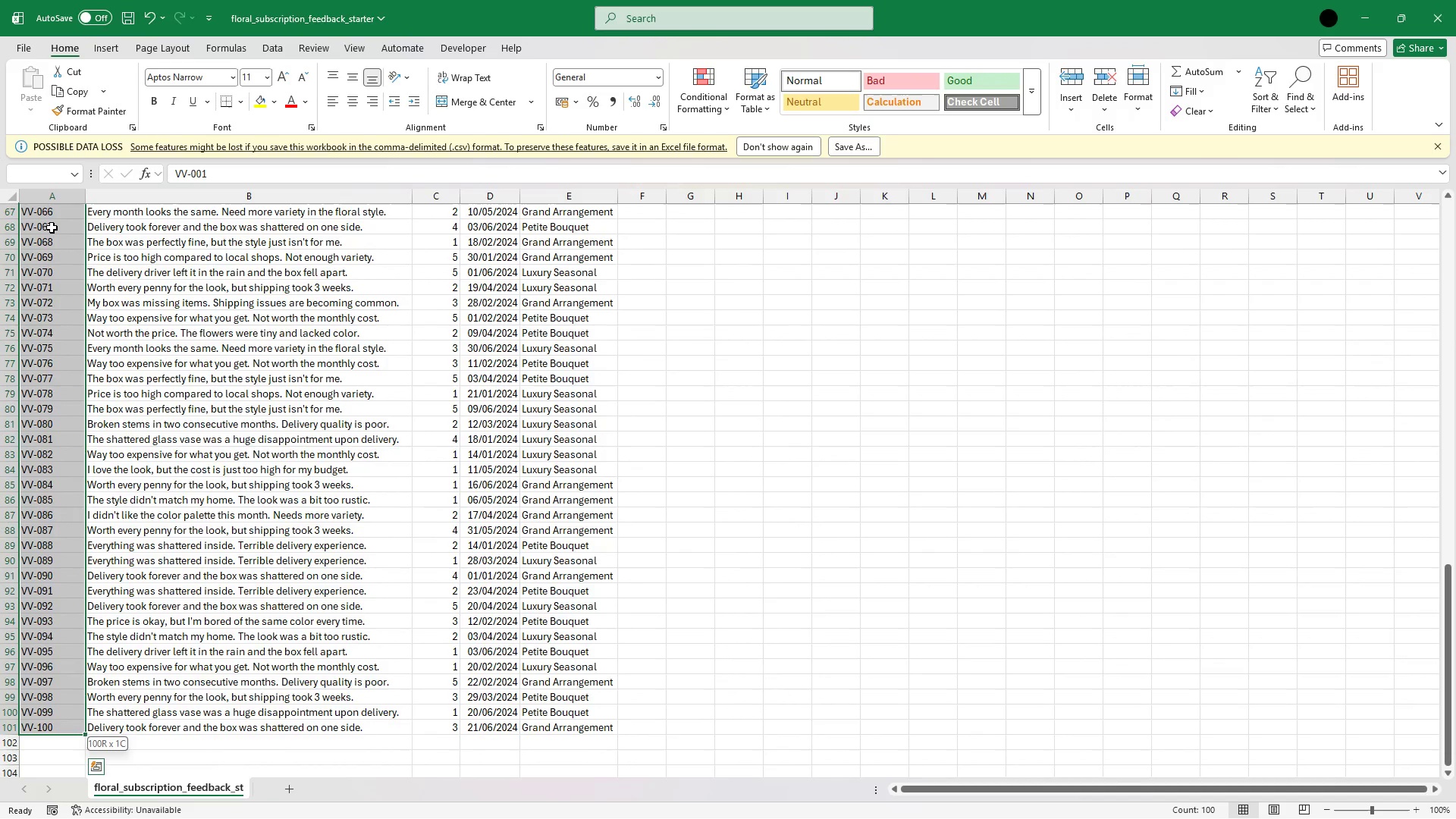 
right_click([36, 276])
 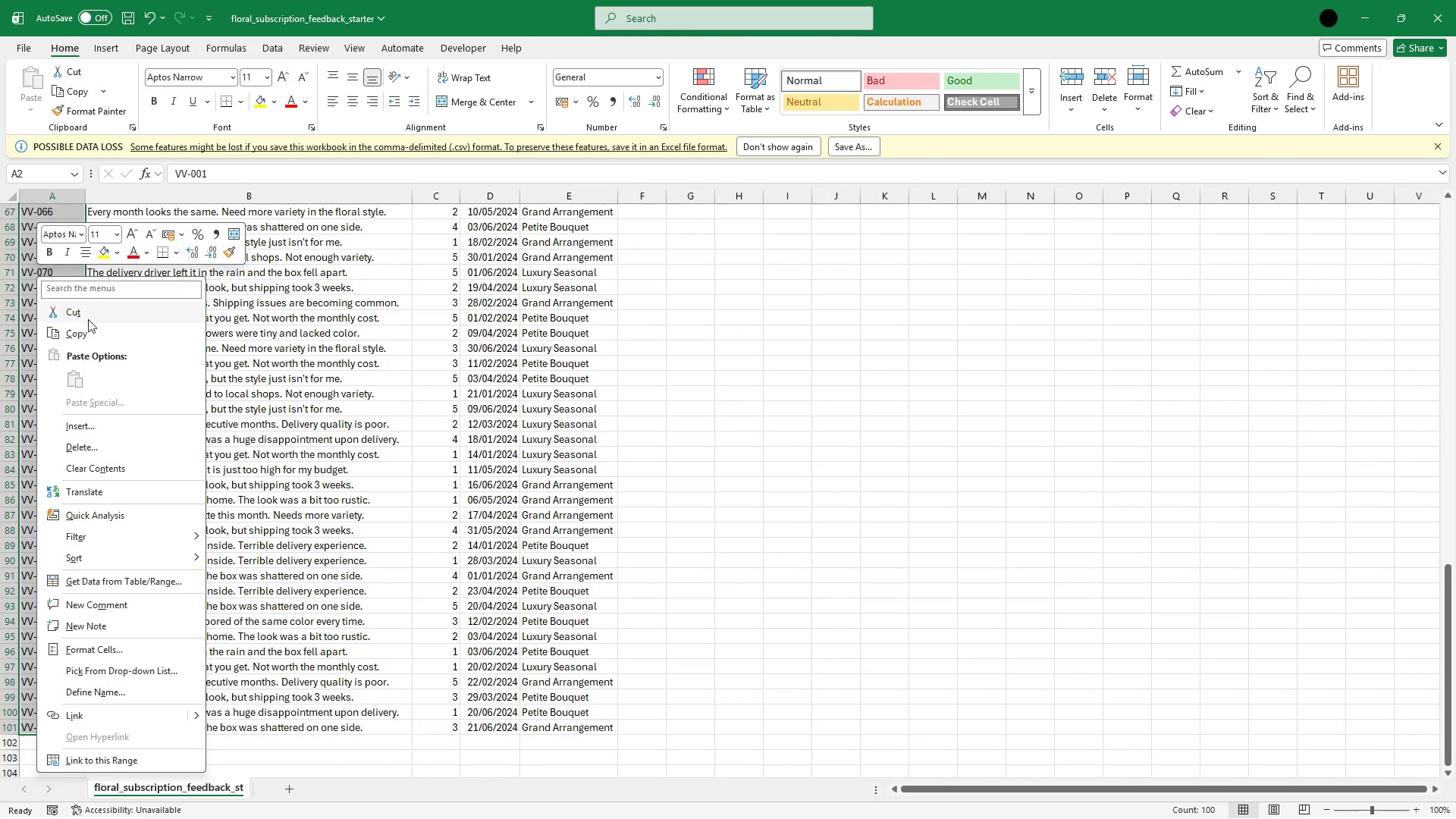 
left_click([91, 325])
 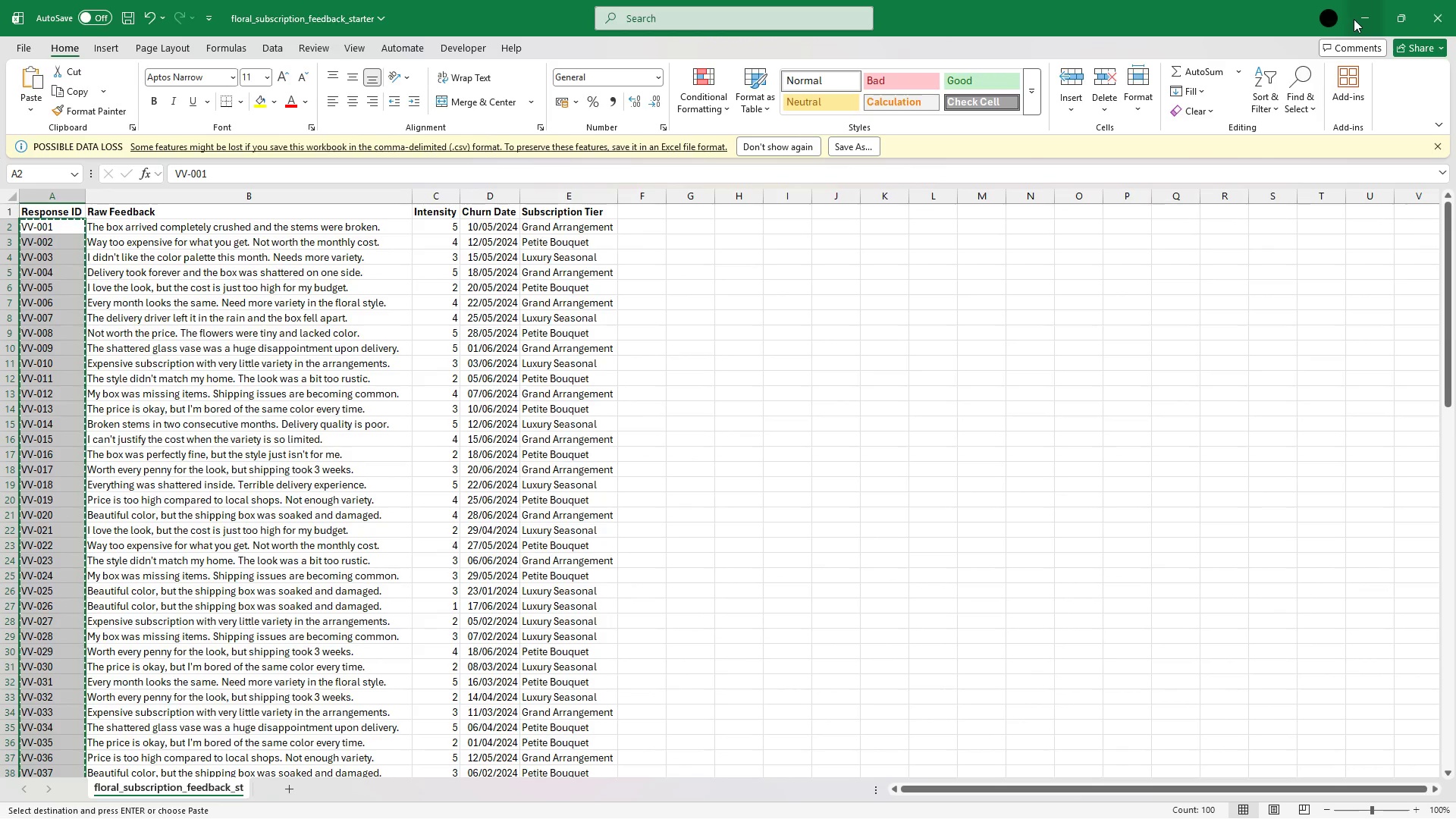 
left_click([1354, 20])
 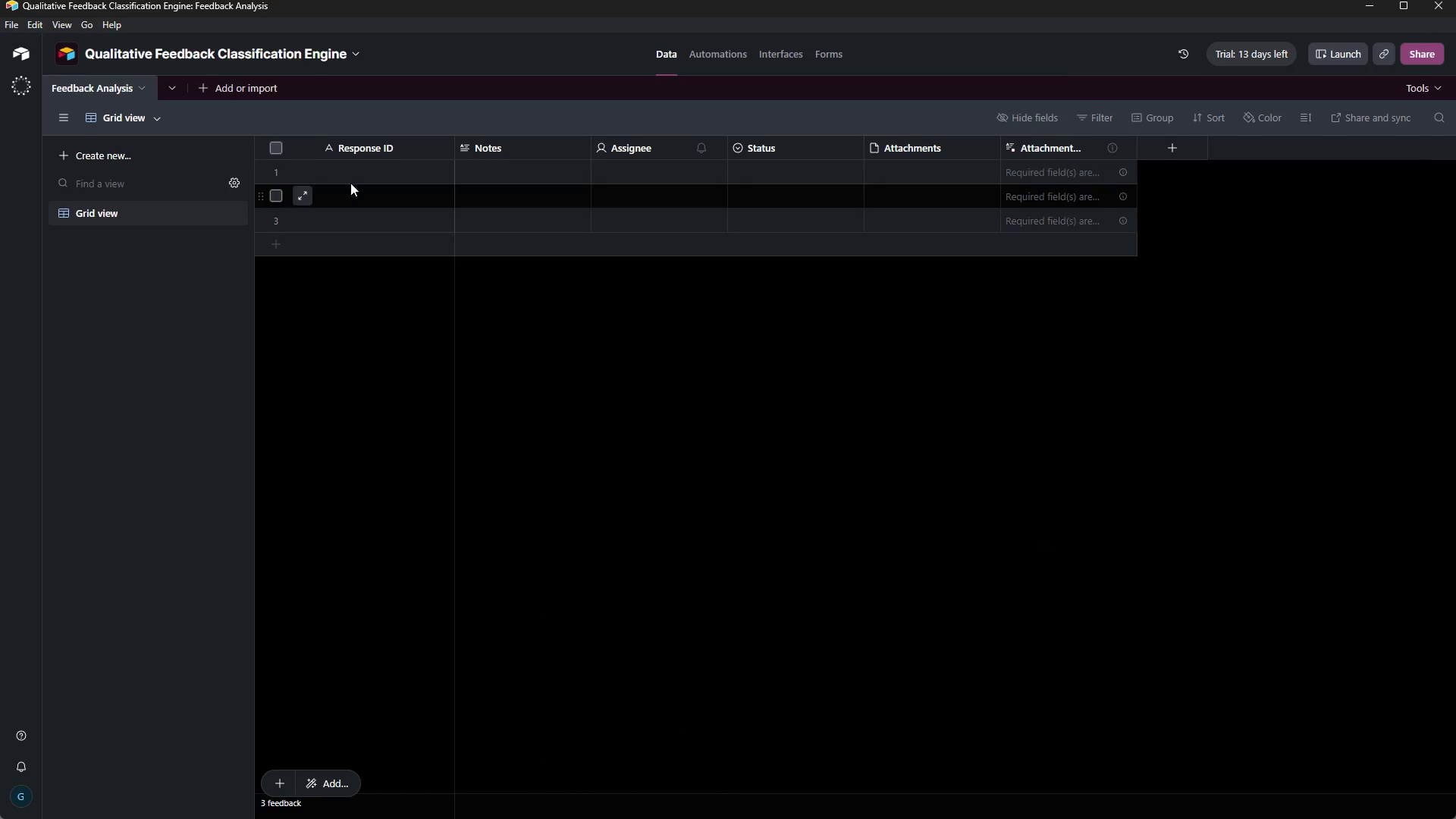 
left_click([347, 171])
 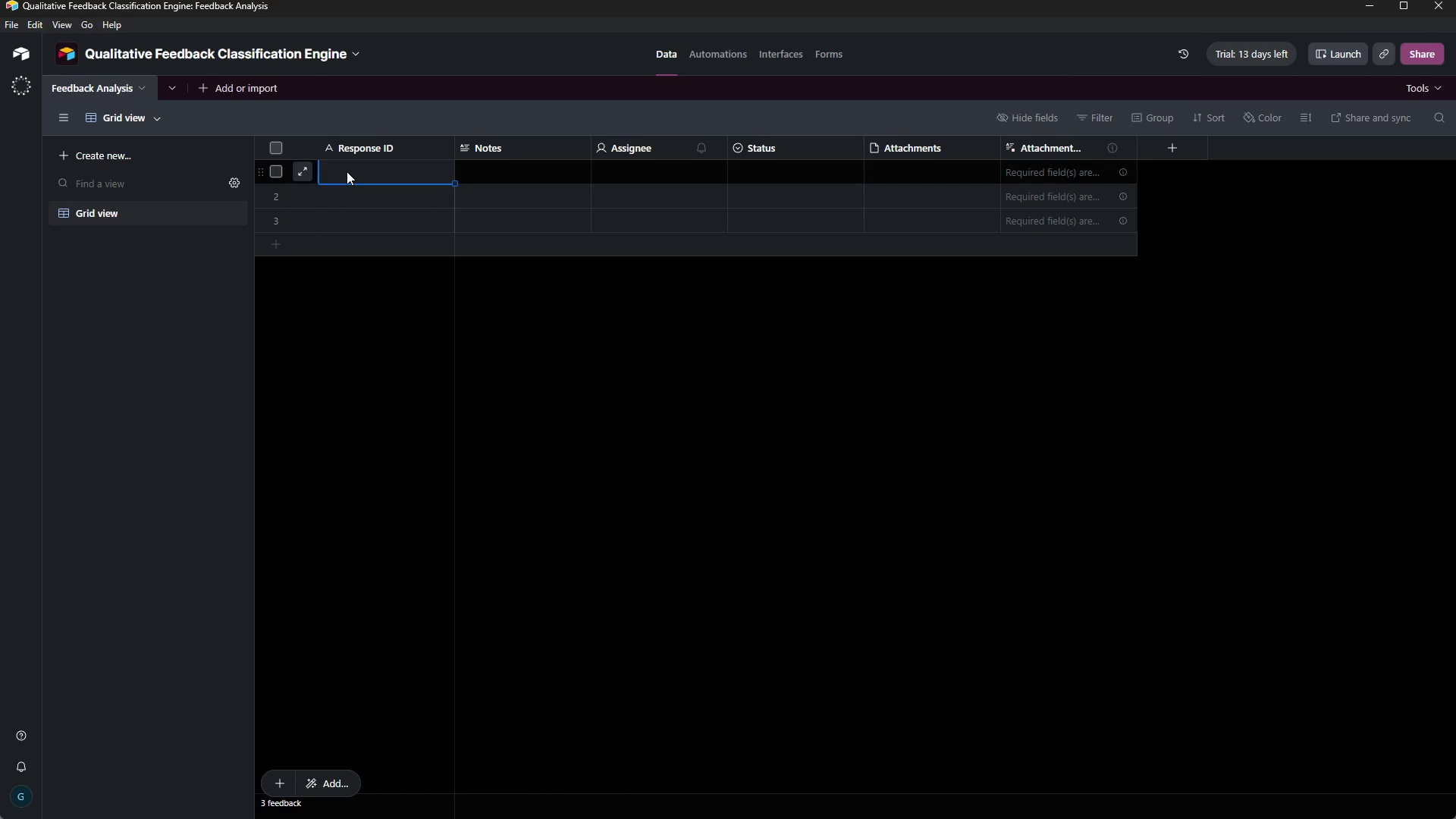 
key(Control+V)
 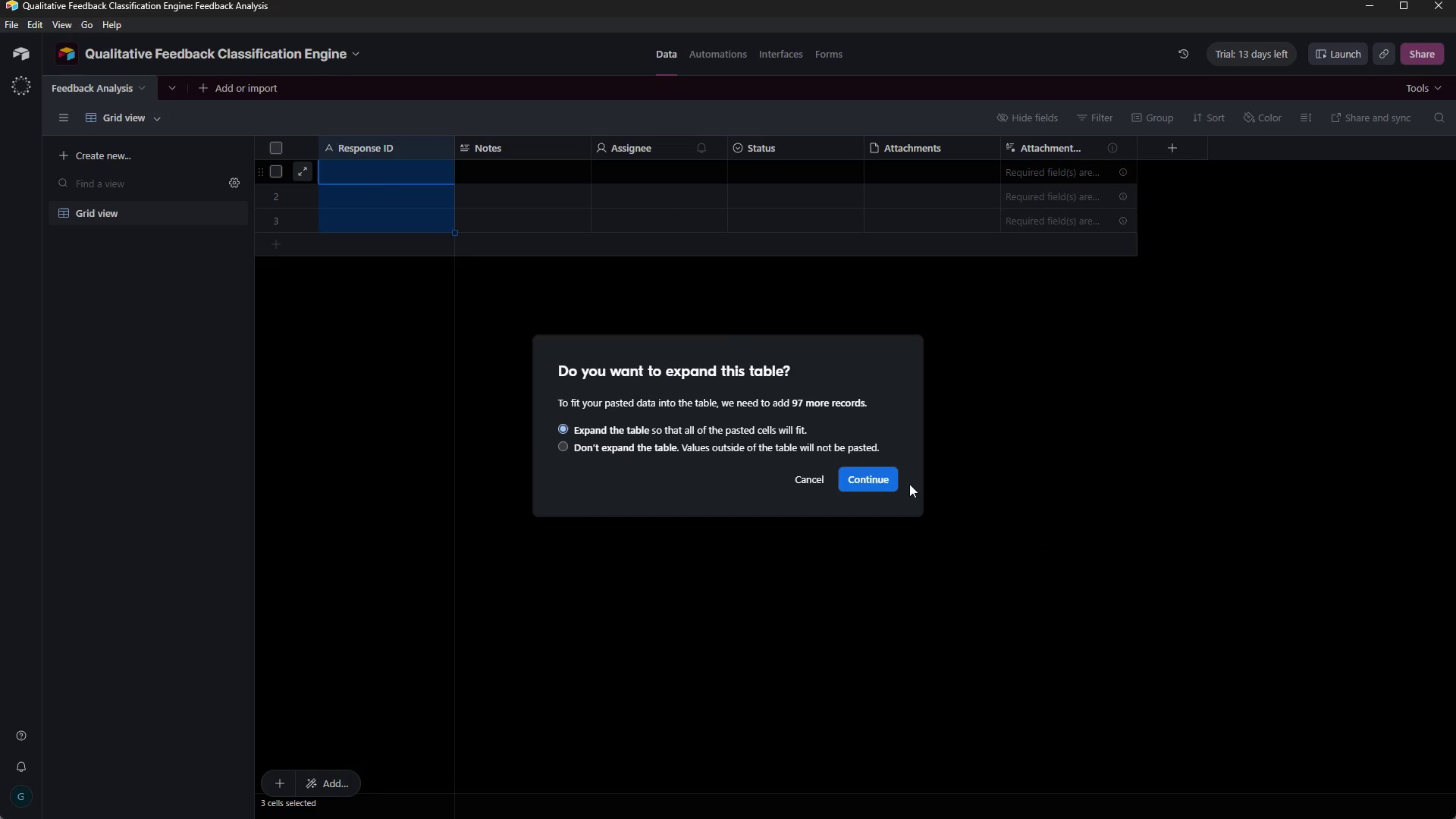 
left_click([886, 485])
 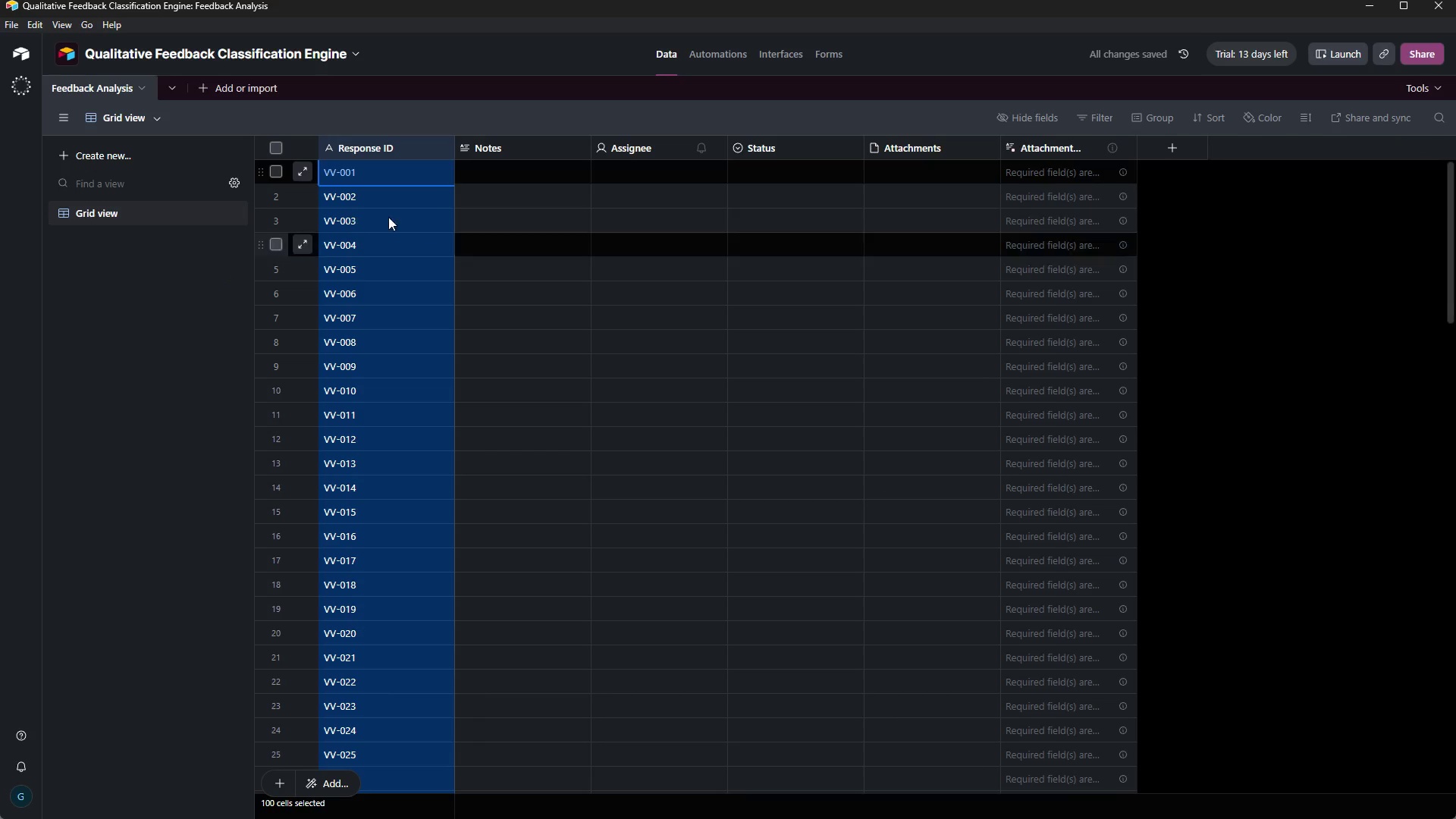 
left_click([520, 146])
 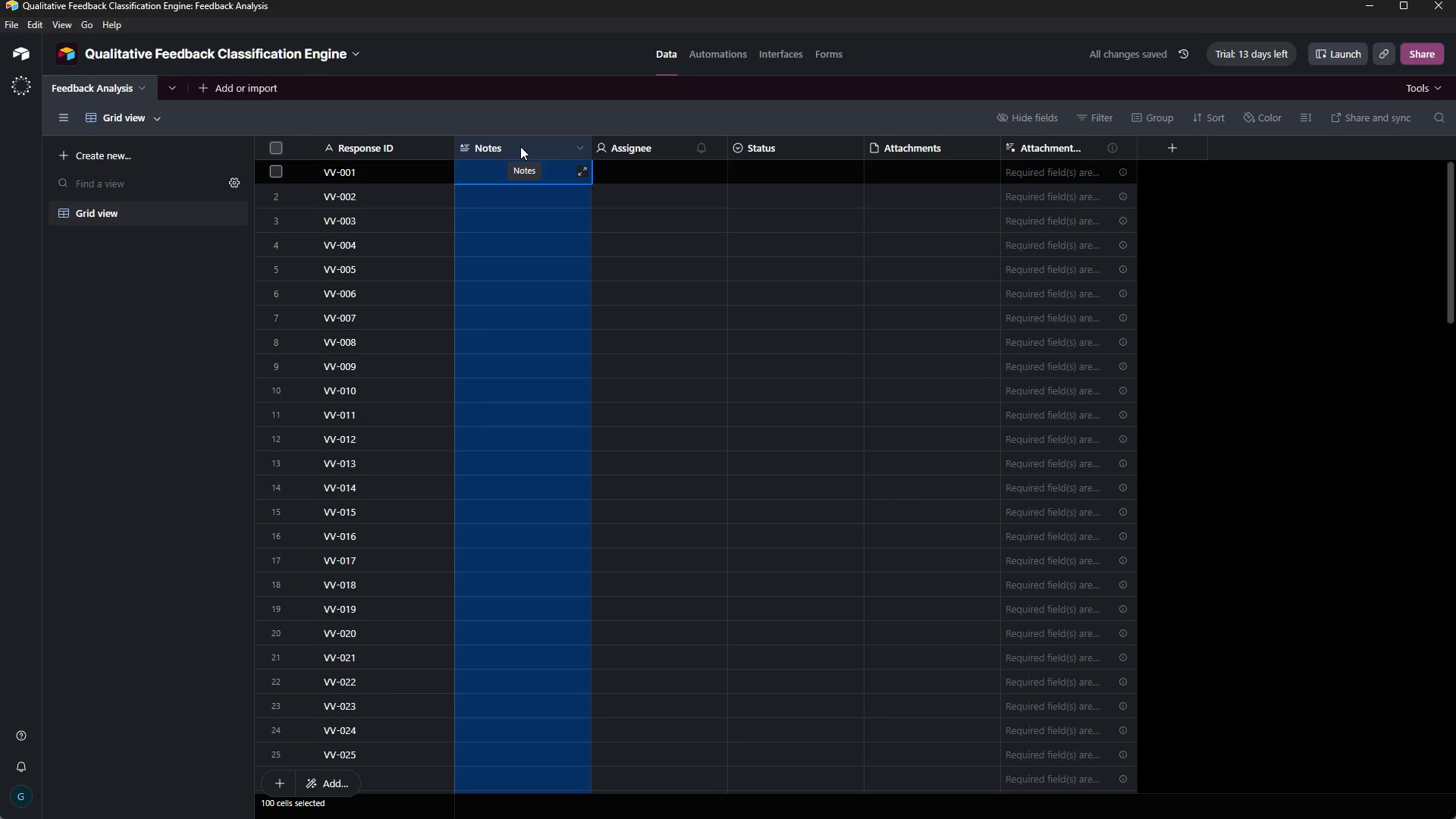 
key(Shift+ArrowRight)
 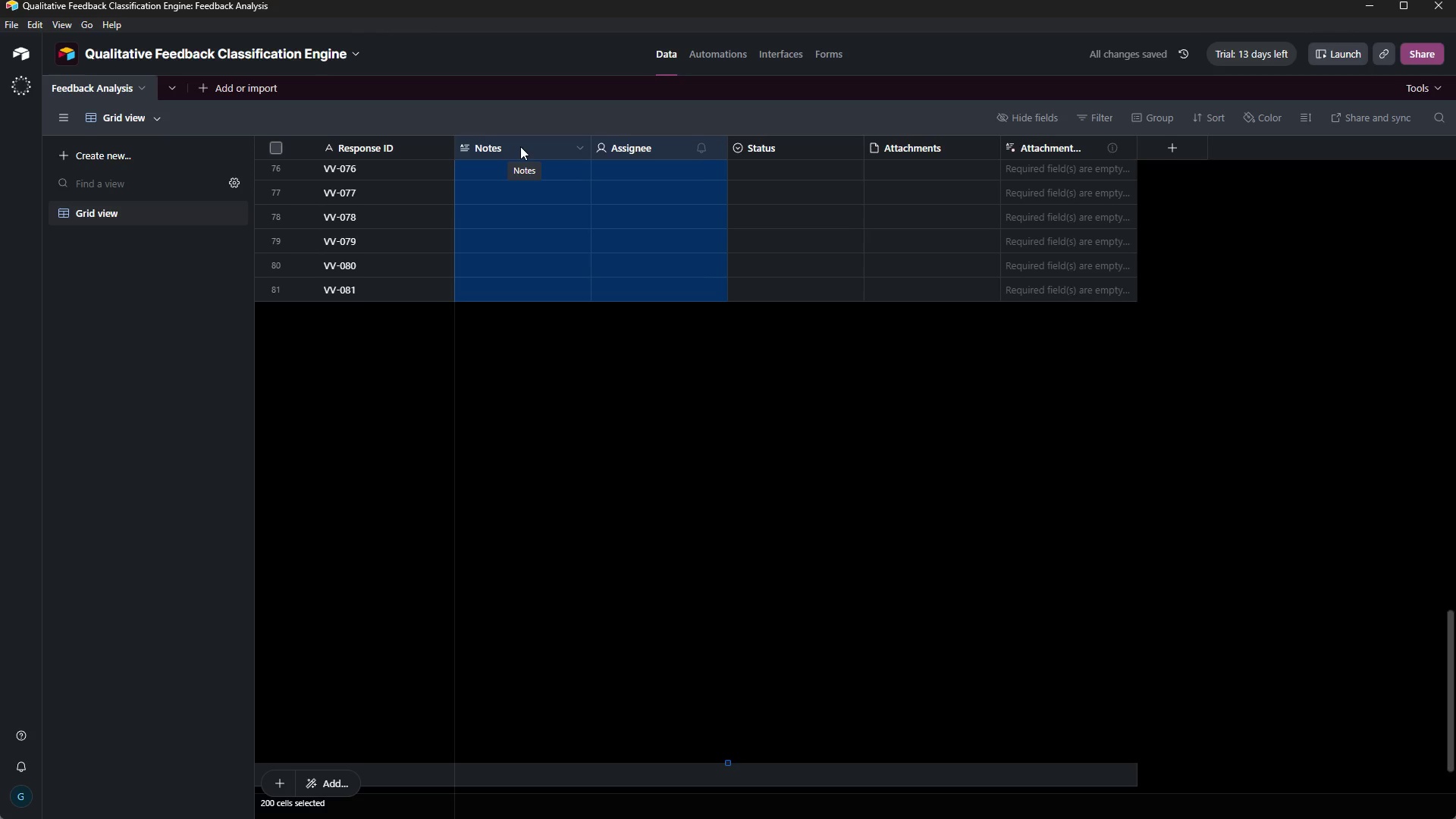 
key(Shift+ArrowRight)
 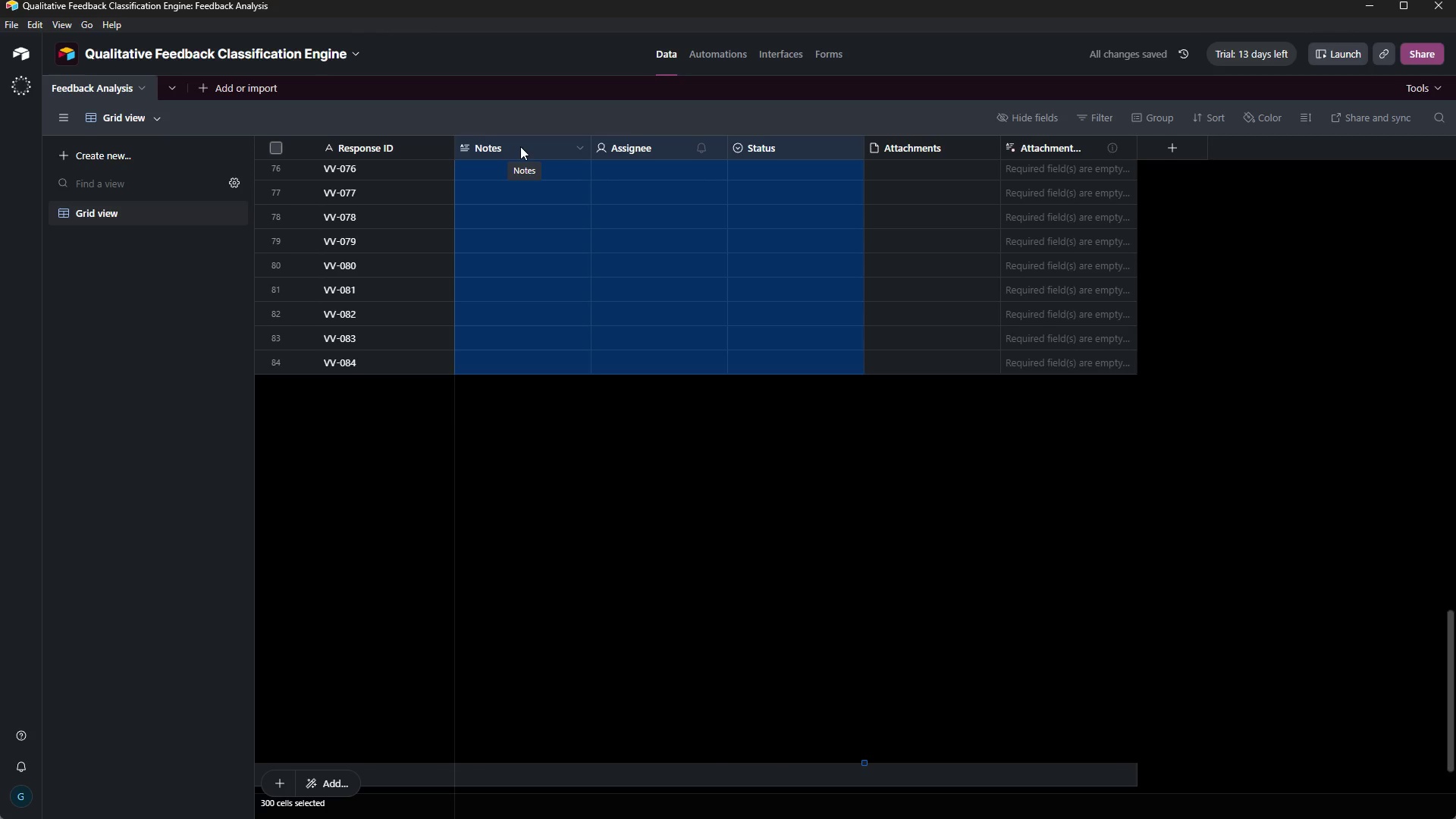 
key(Shift+ArrowRight)
 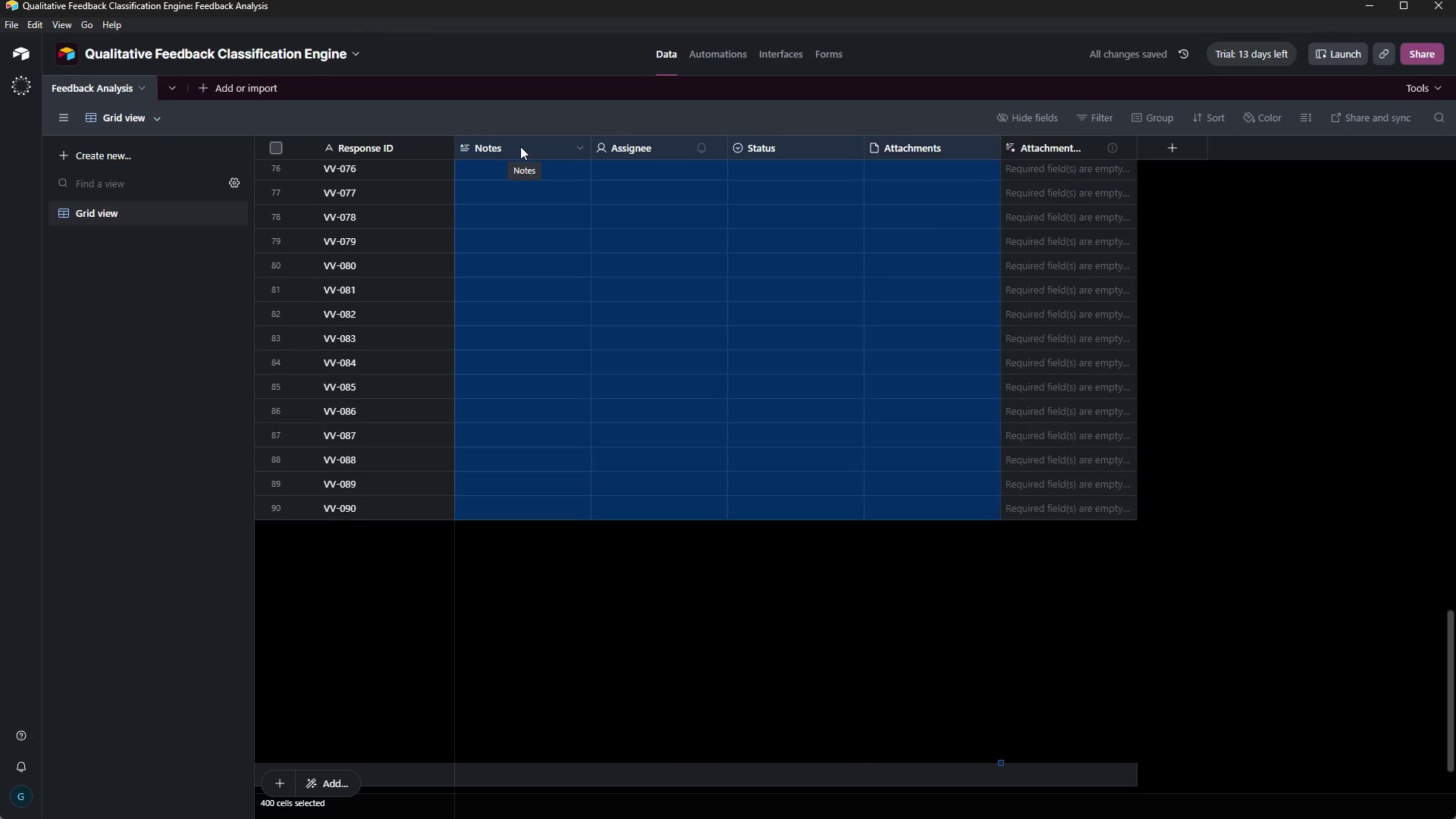 
key(Shift+ArrowRight)
 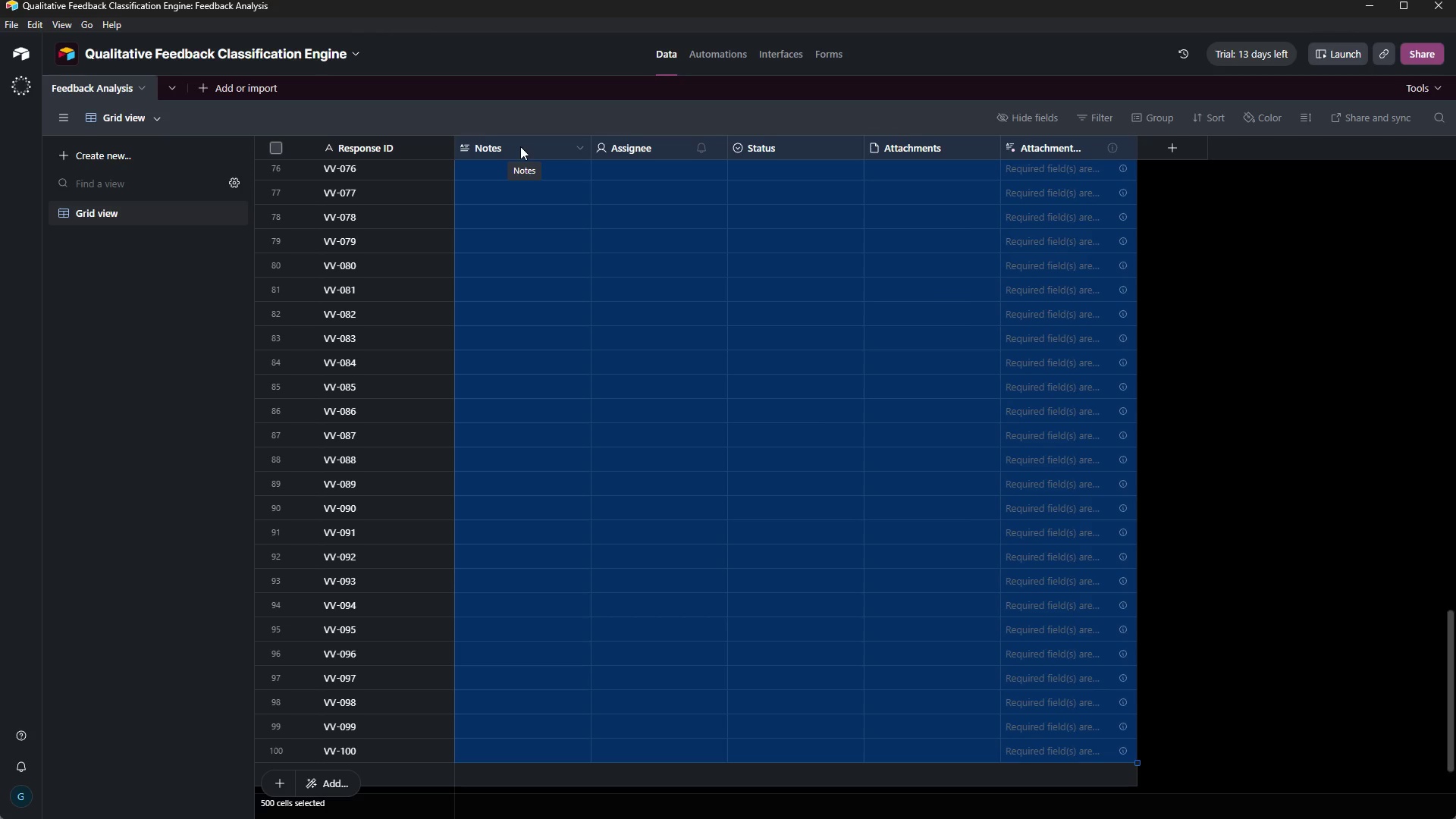 
right_click([520, 146])
 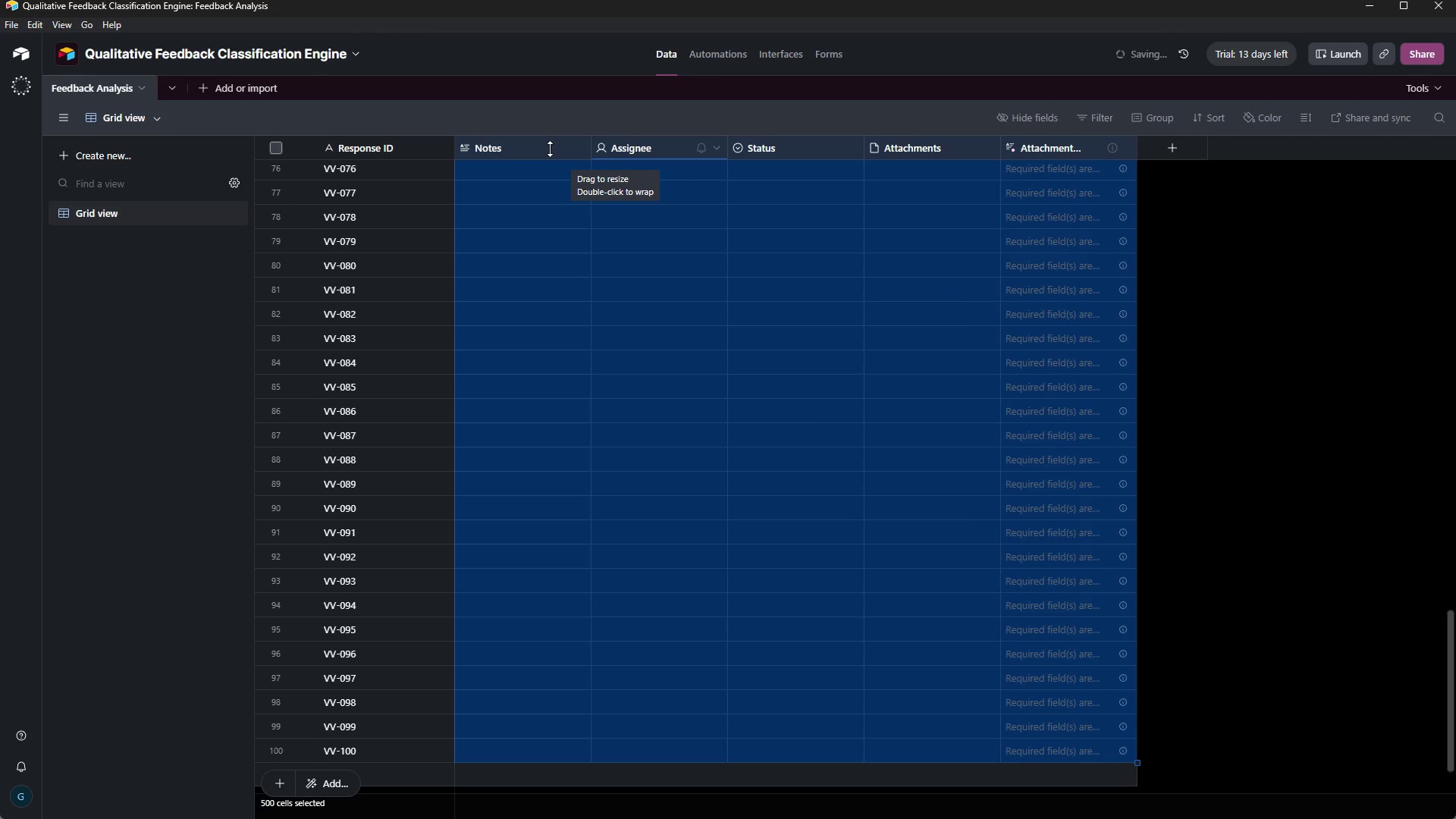 
wait(5.23)
 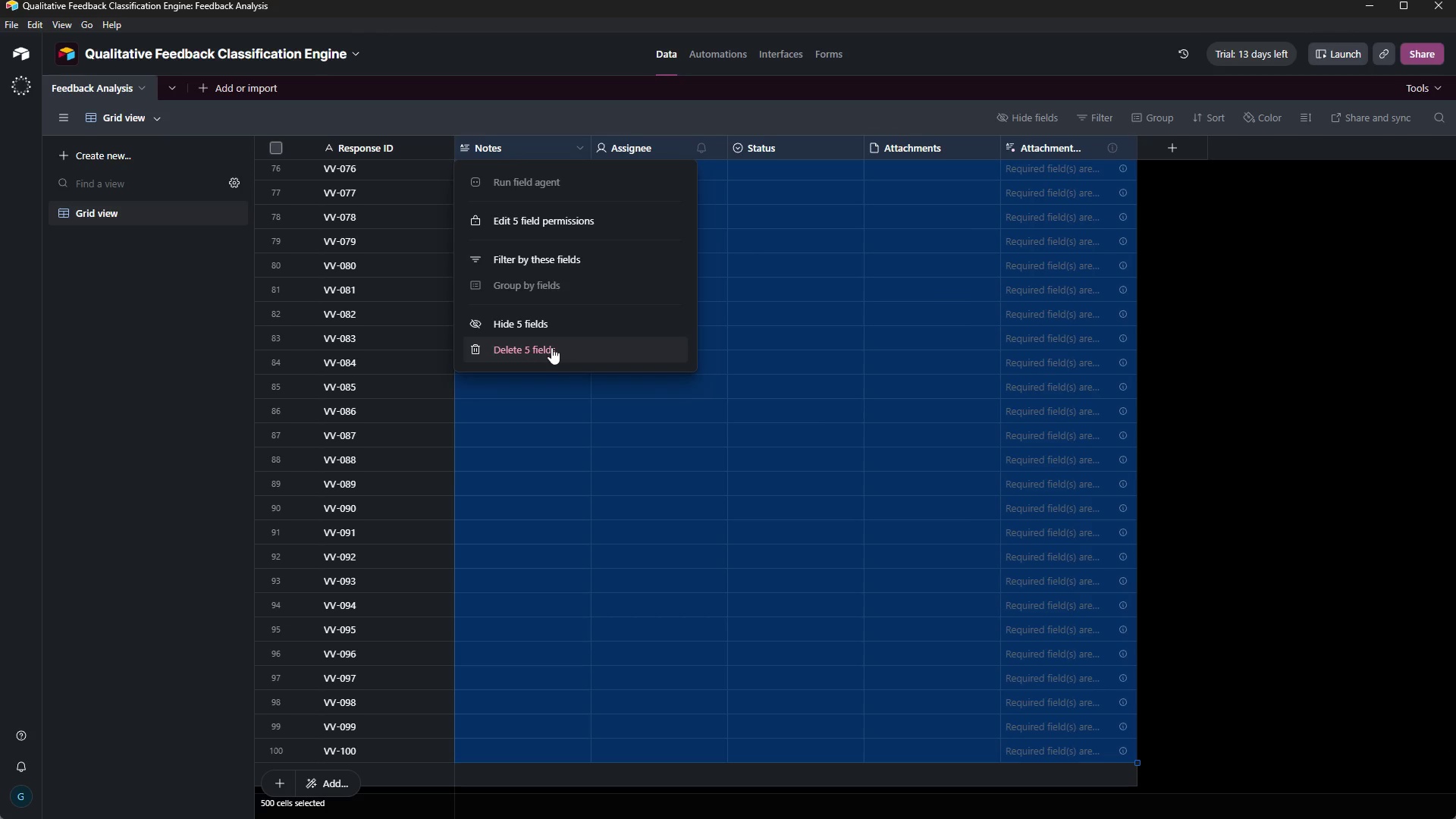 
left_click([500, 146])
 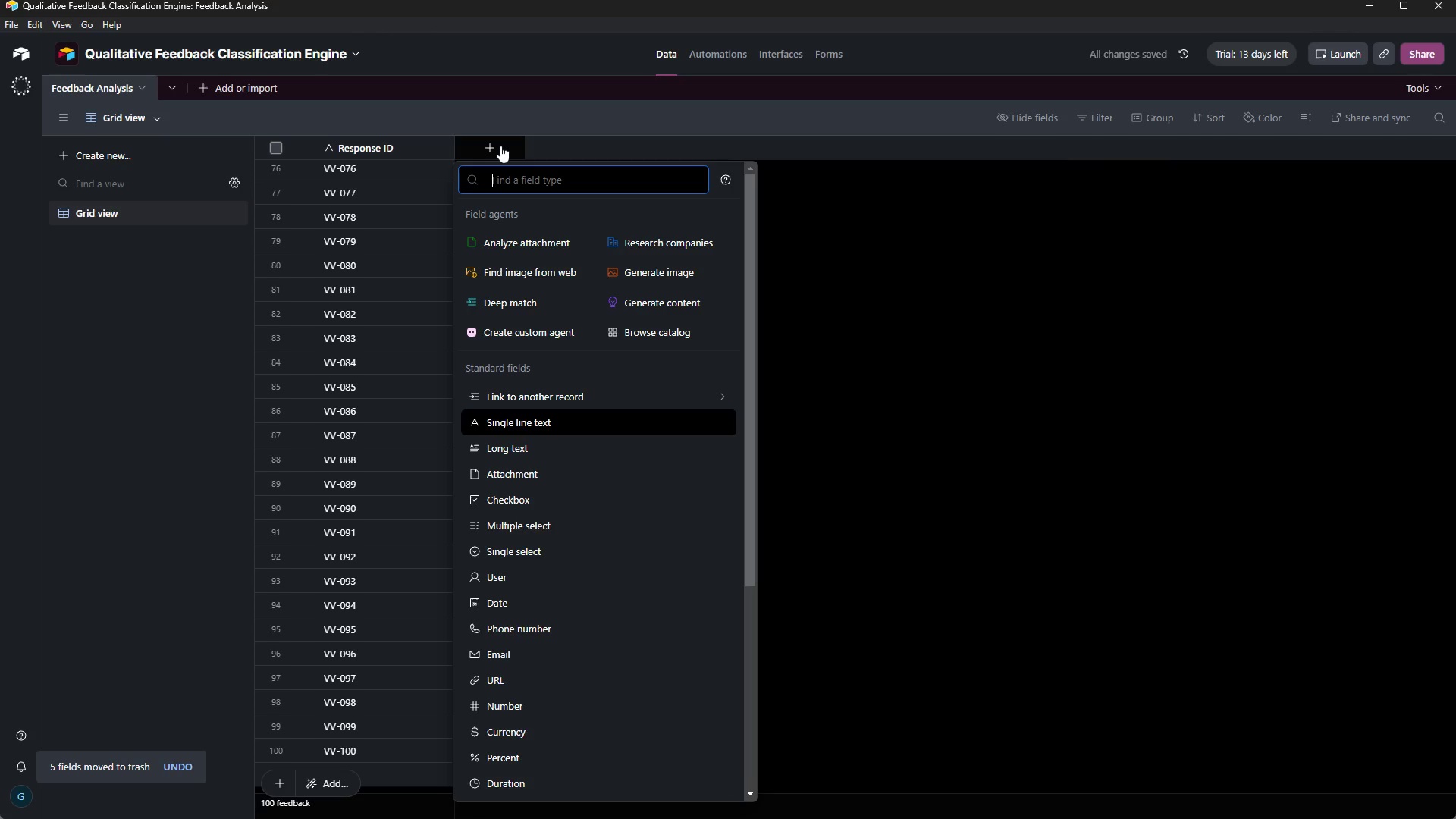 
wait(8.62)
 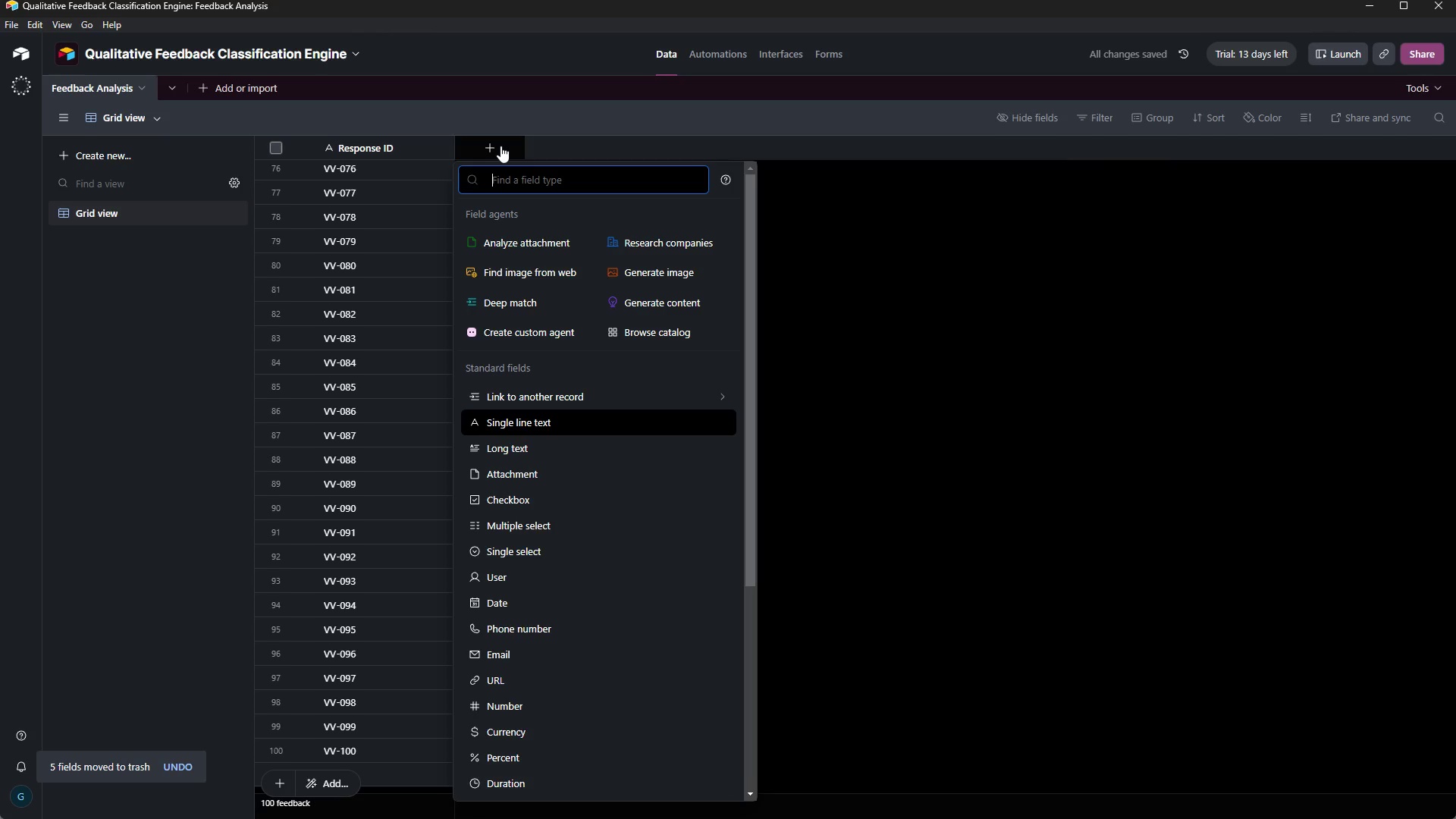 
left_click([508, 440])
 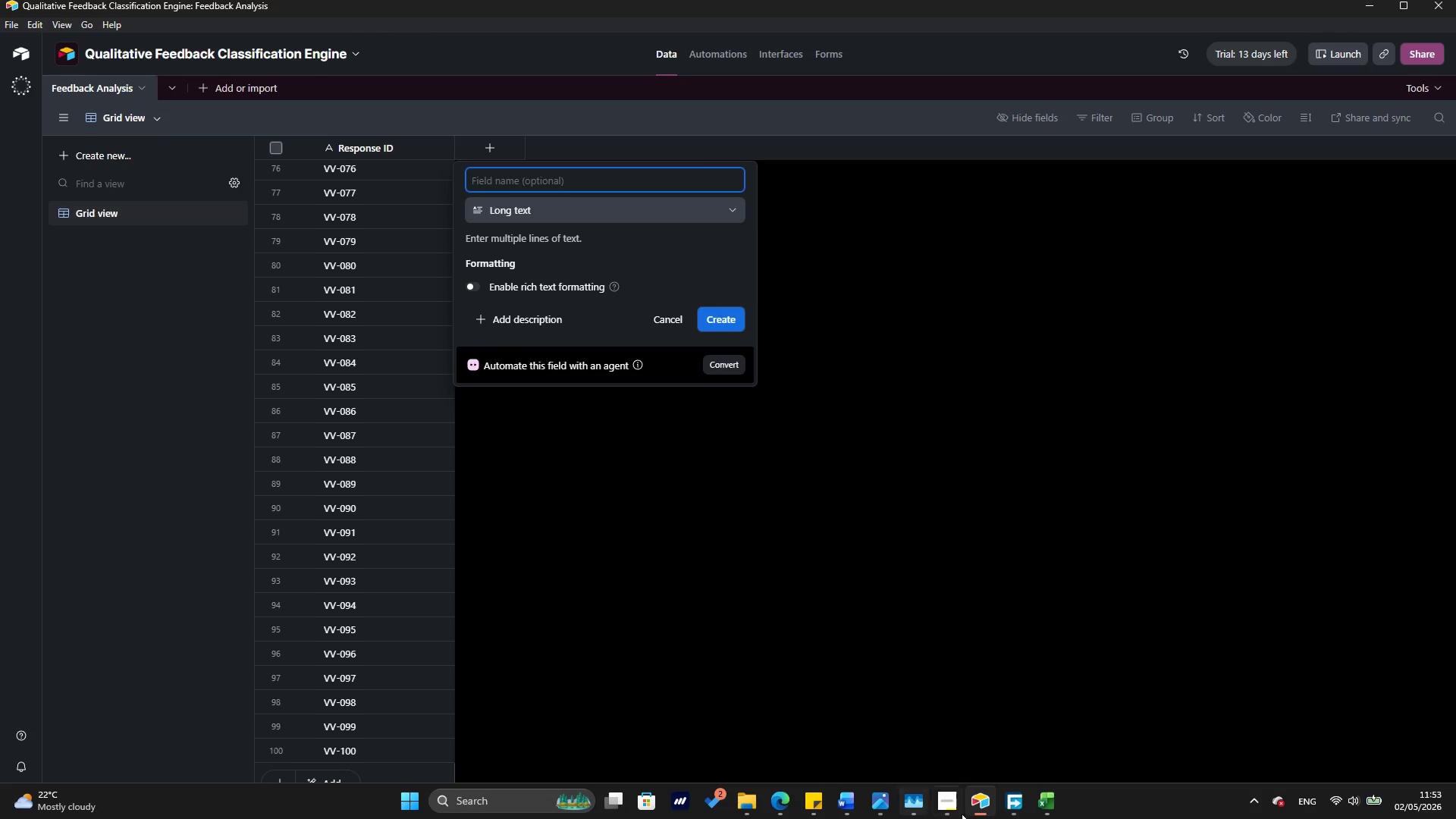 
left_click([1053, 810])
 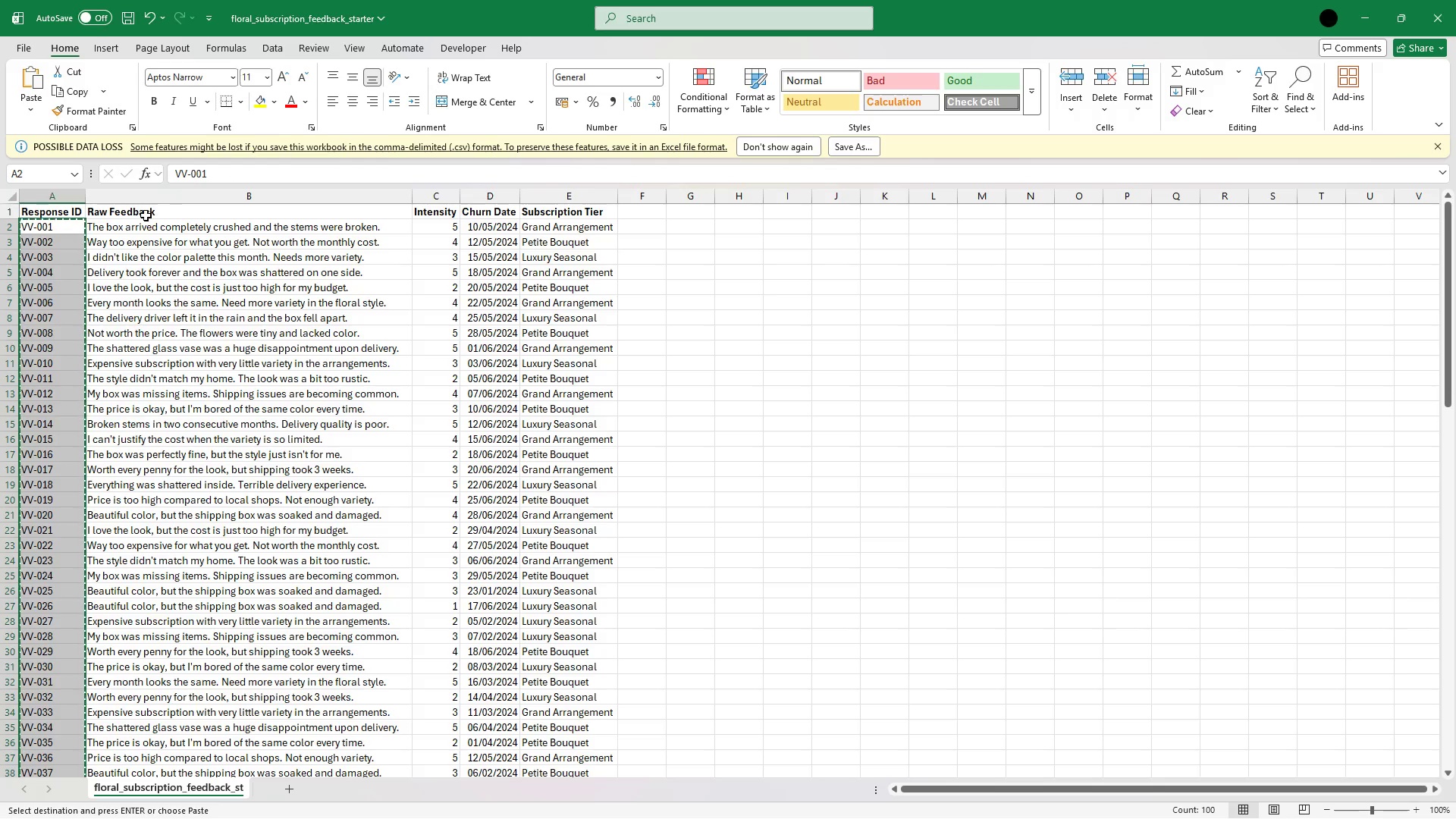 
left_click([146, 215])
 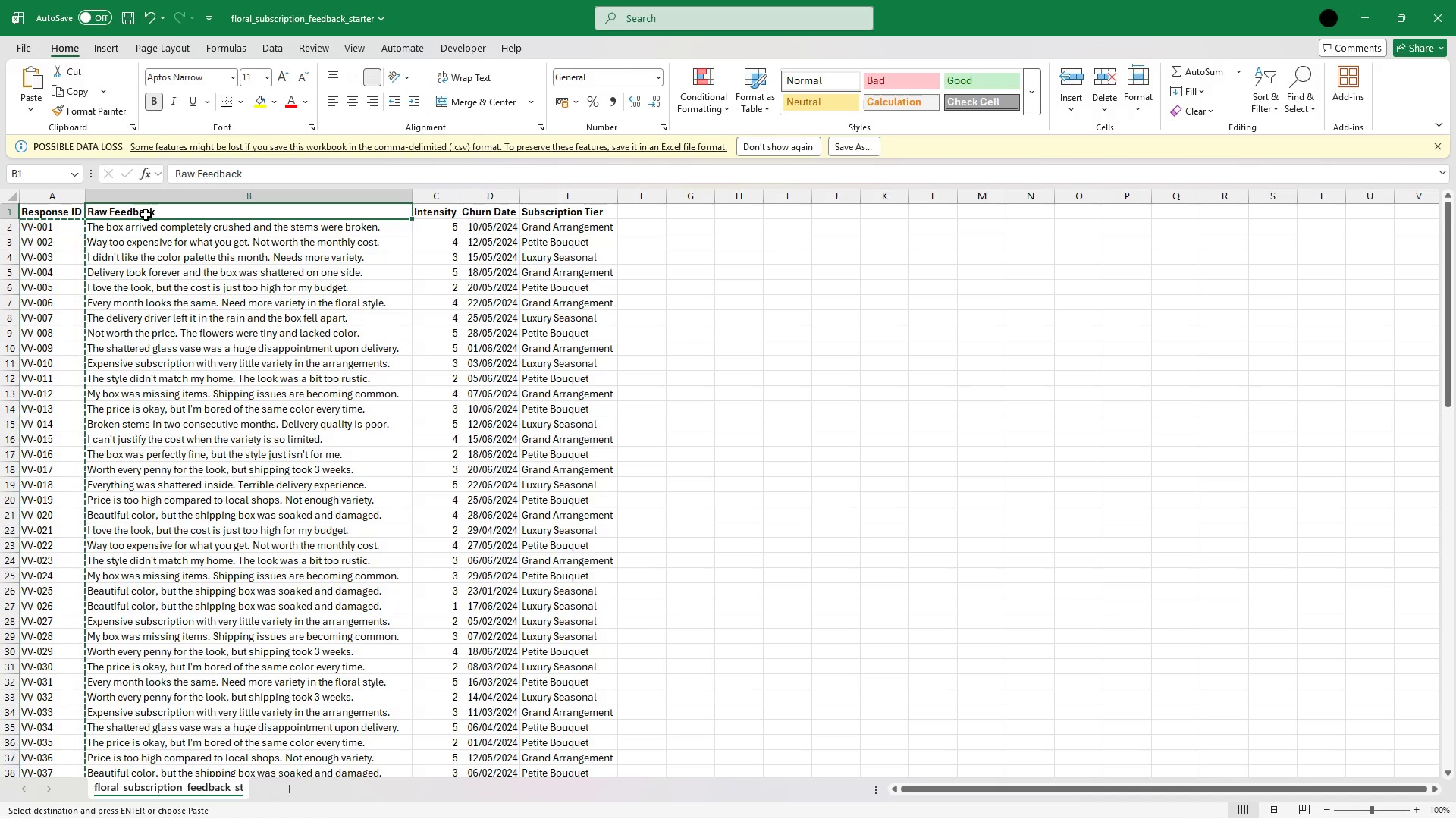 
key(Control+C)
 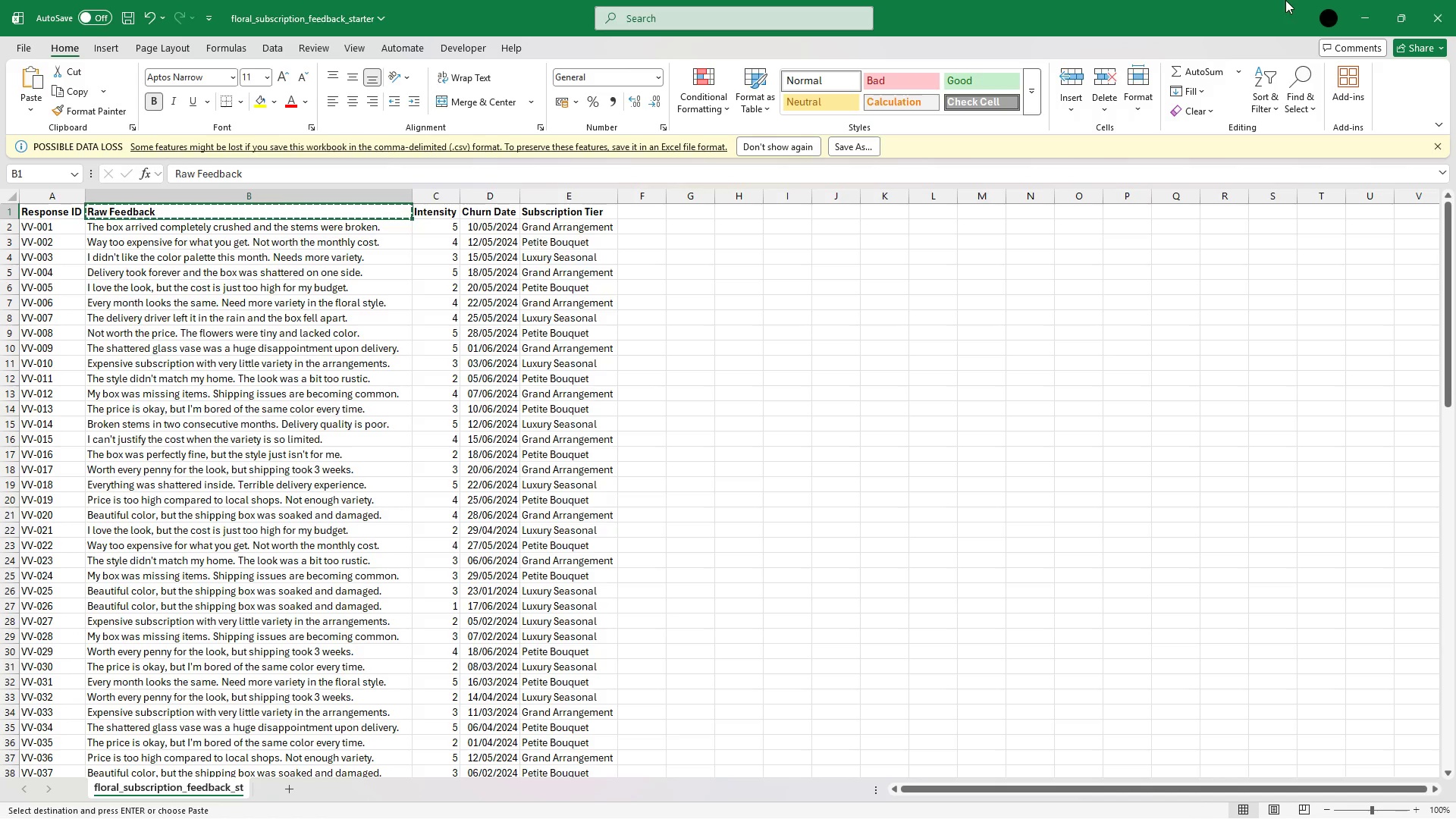 
left_click([1367, 16])
 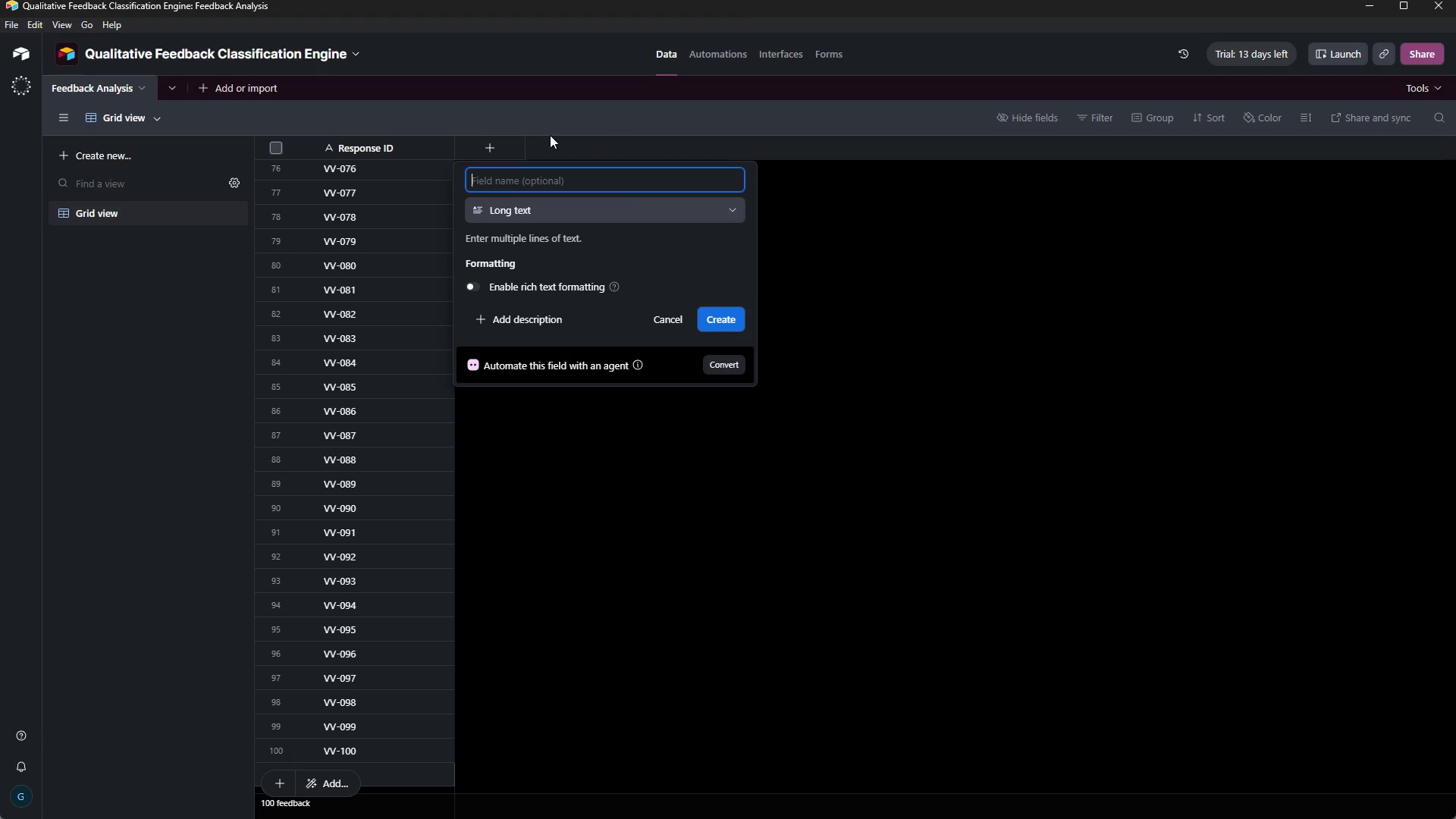 
key(Control+V)
 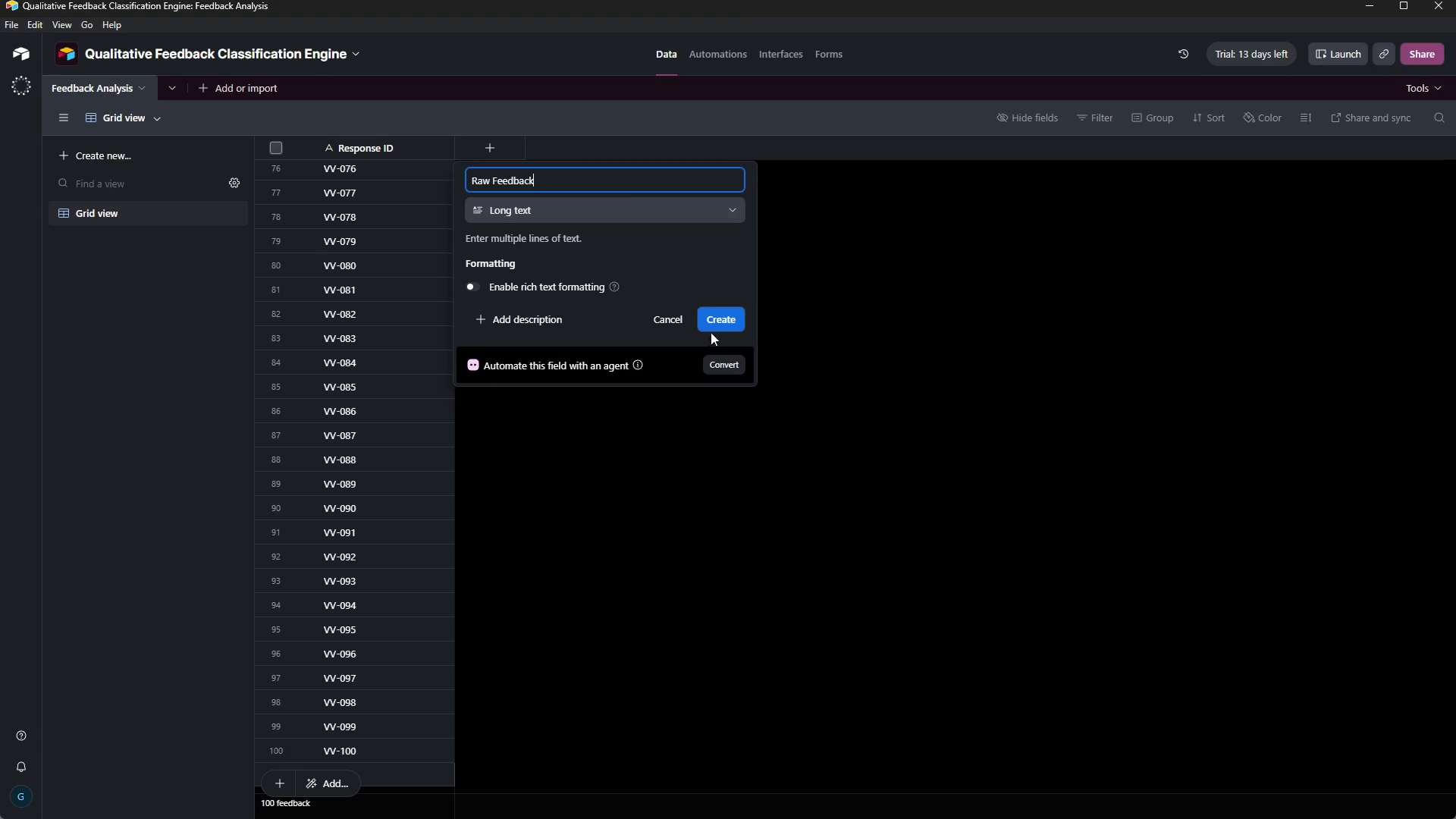 
left_click([714, 325])
 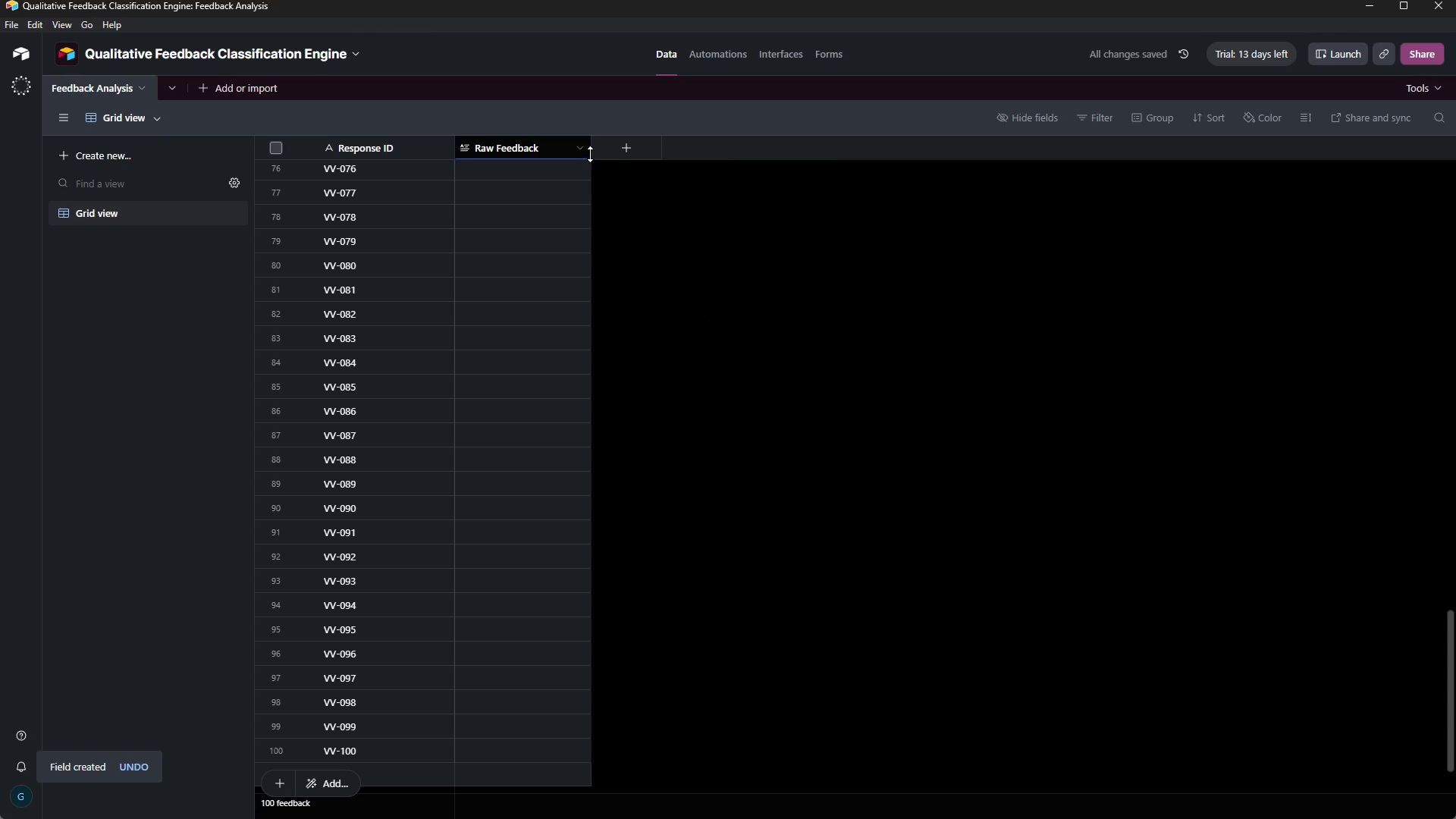 
left_click_drag(start_coordinate=[589, 151], to_coordinate=[896, 192])
 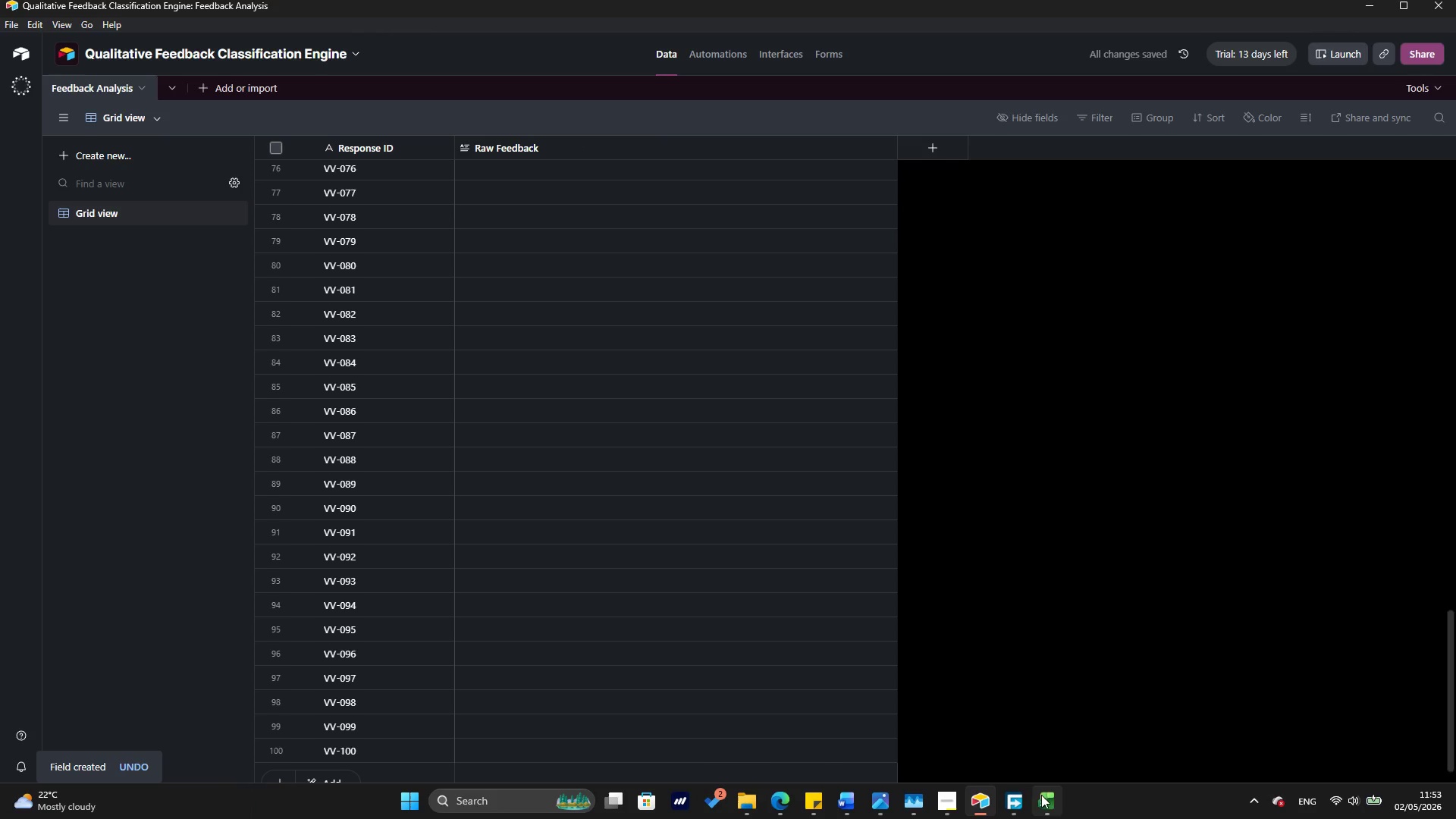 
left_click([1051, 809])
 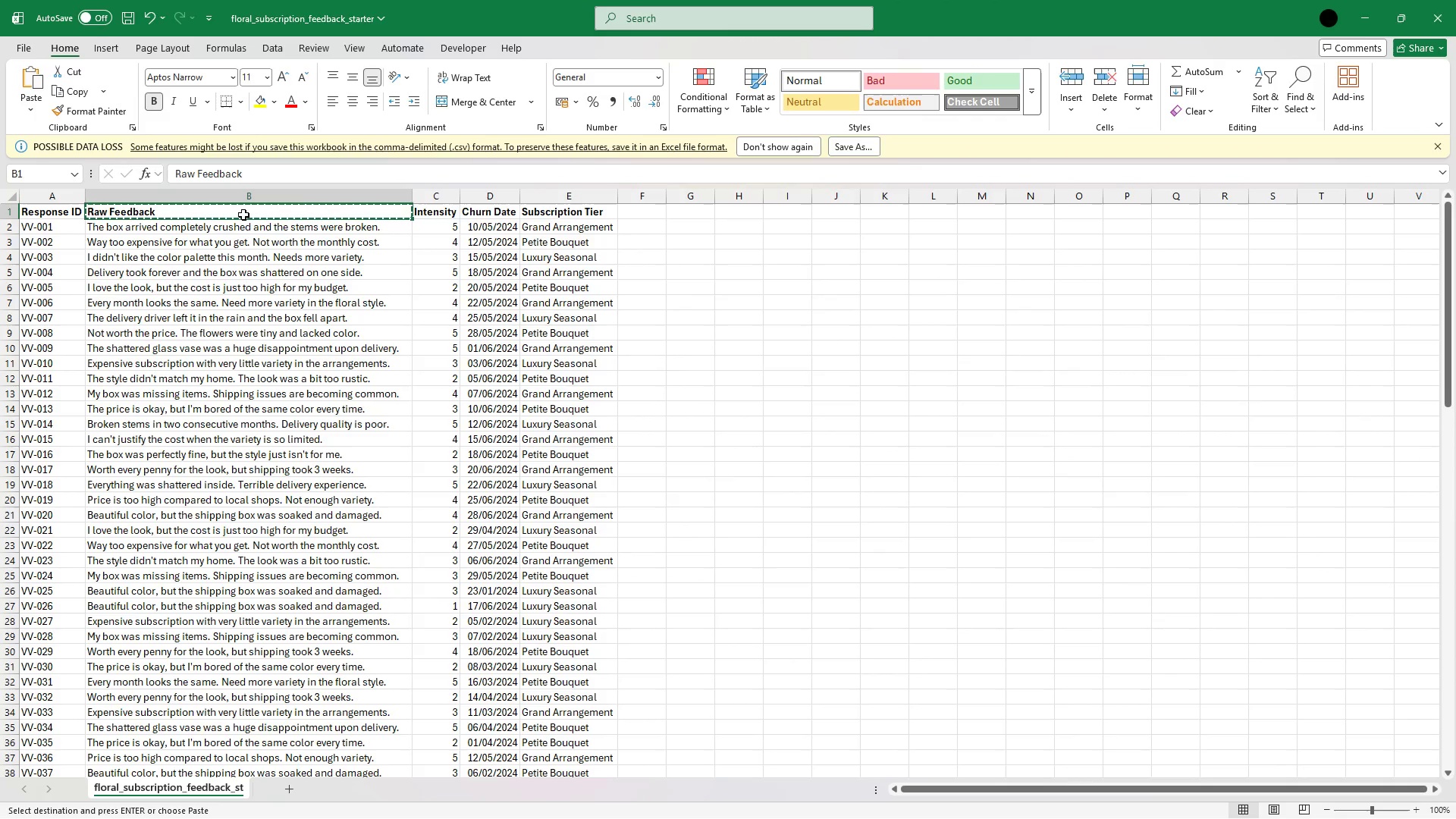 
left_click([246, 224])
 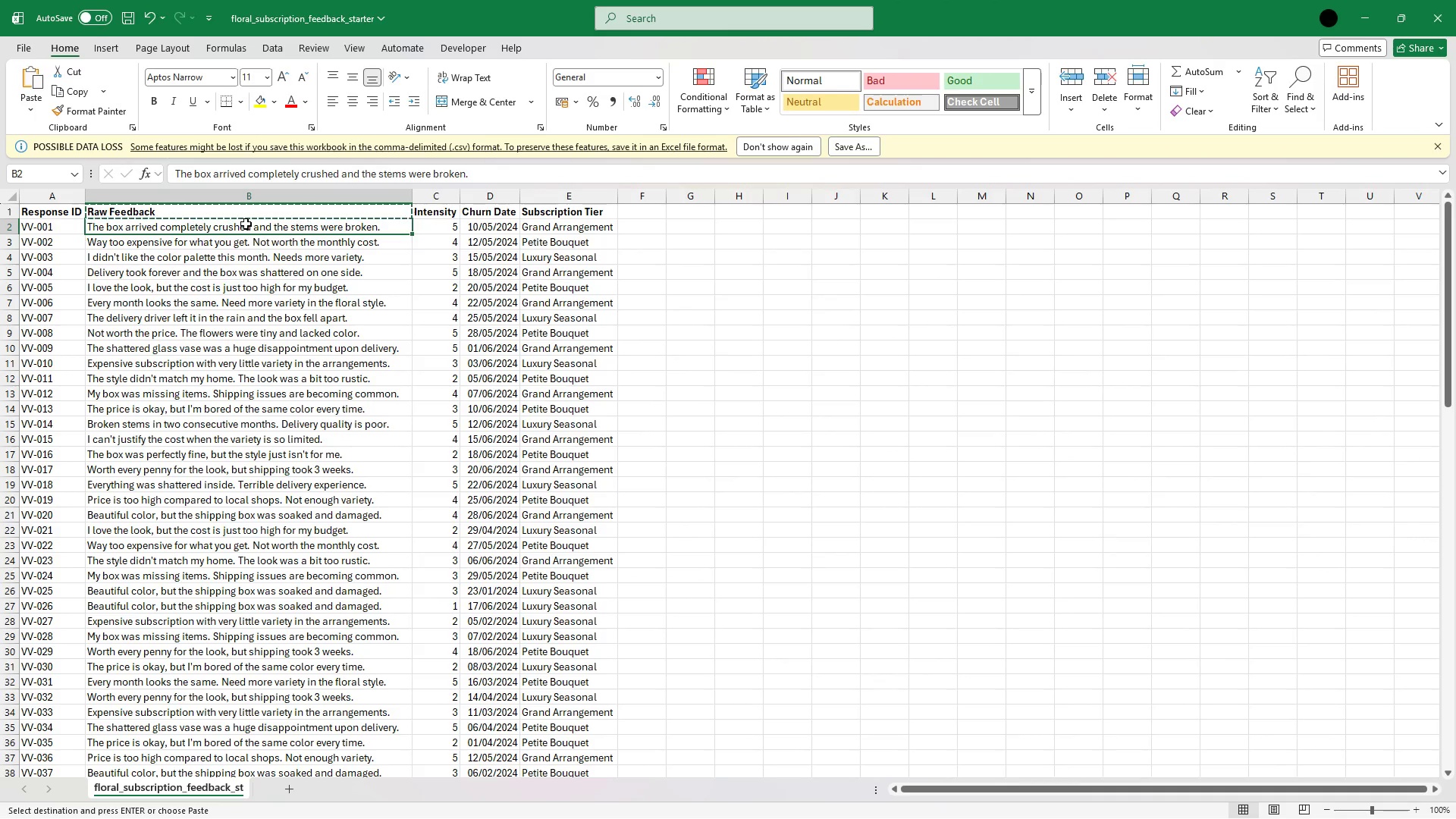 
key(Escape)
 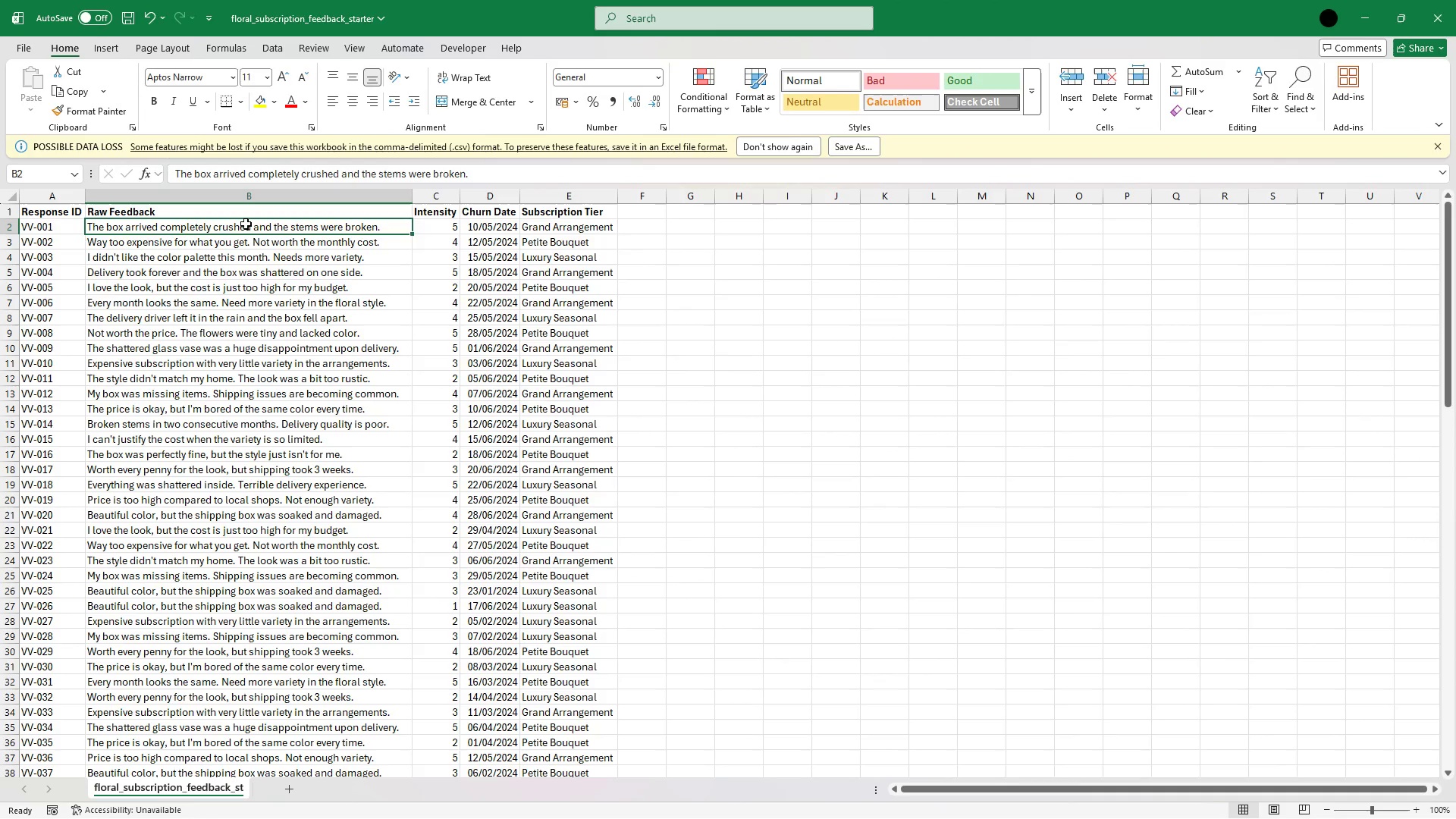 
hold_key(key=ArrowDown, duration=1.52)
 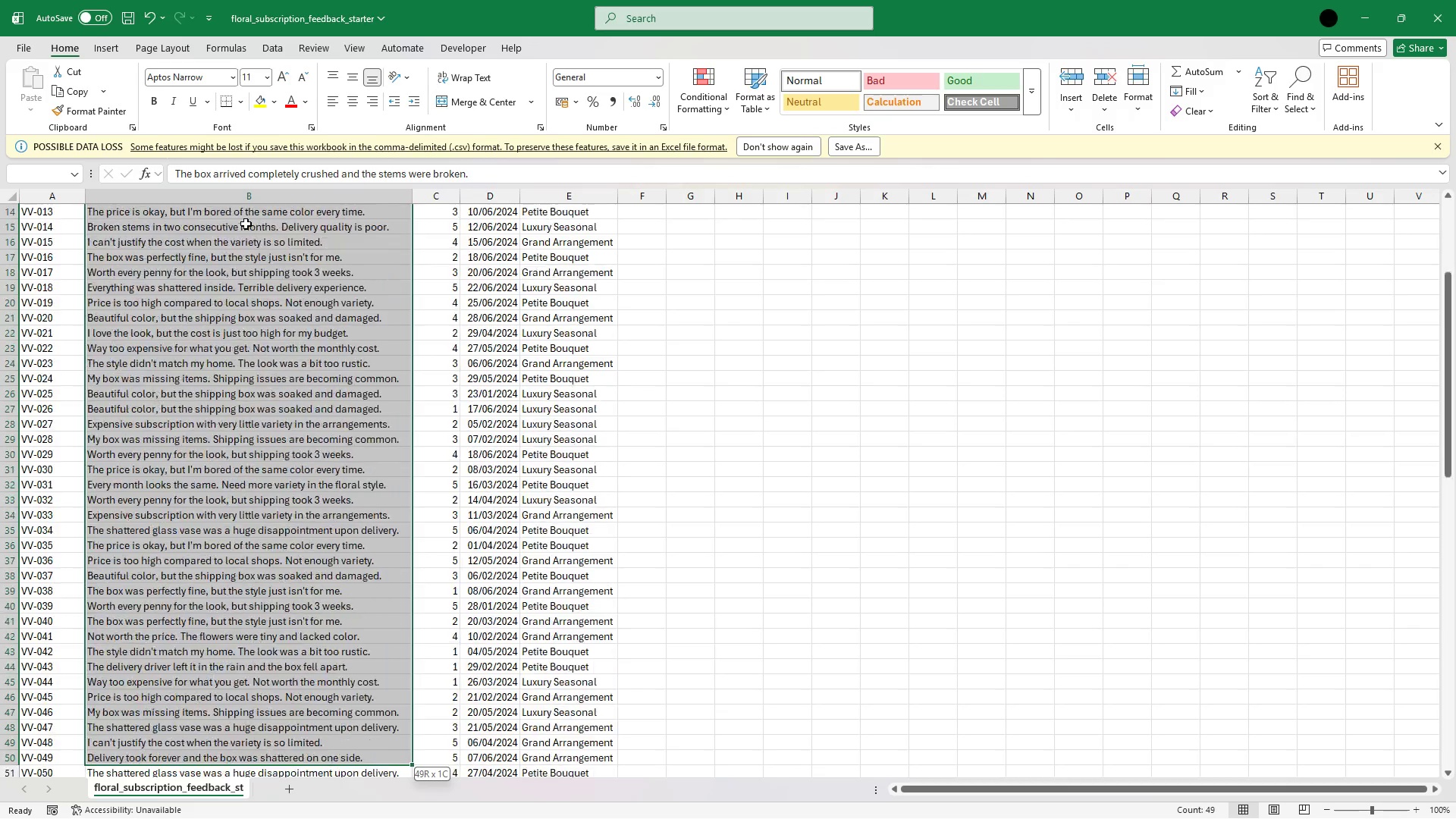 
hold_key(key=ArrowDown, duration=0.72)
 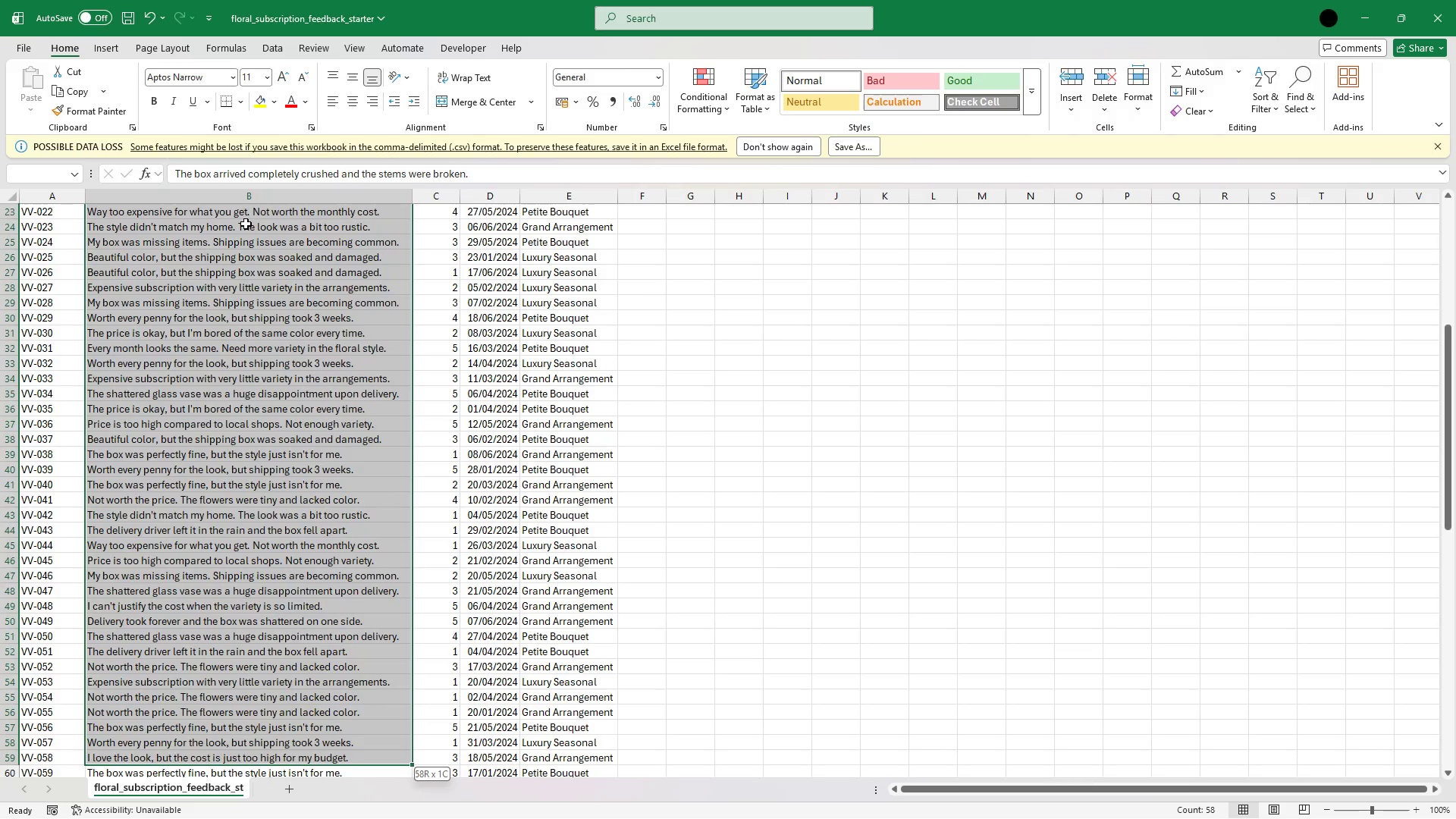 
key(Shift+ArrowDown)
 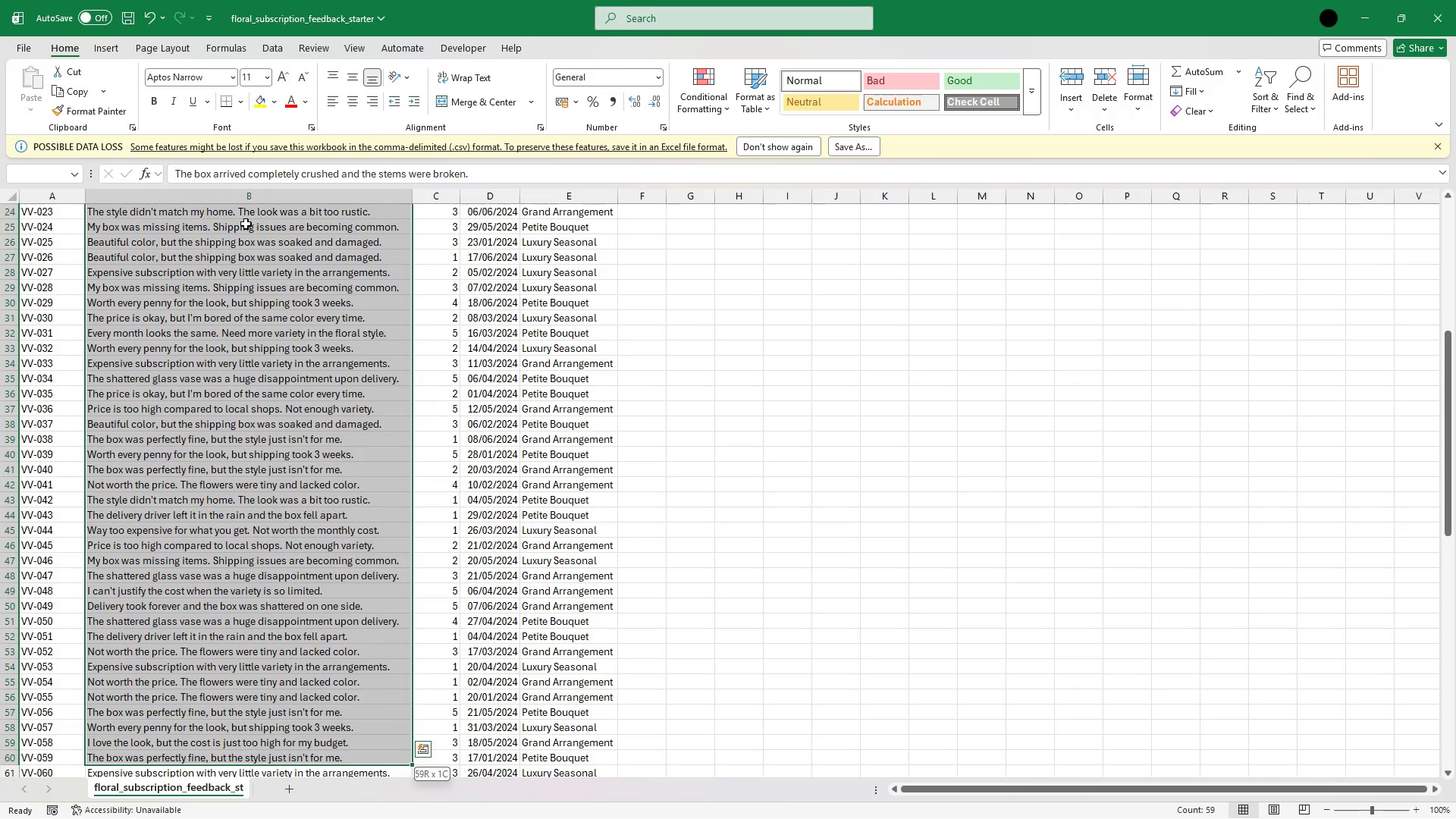 
key(Shift+ArrowDown)
 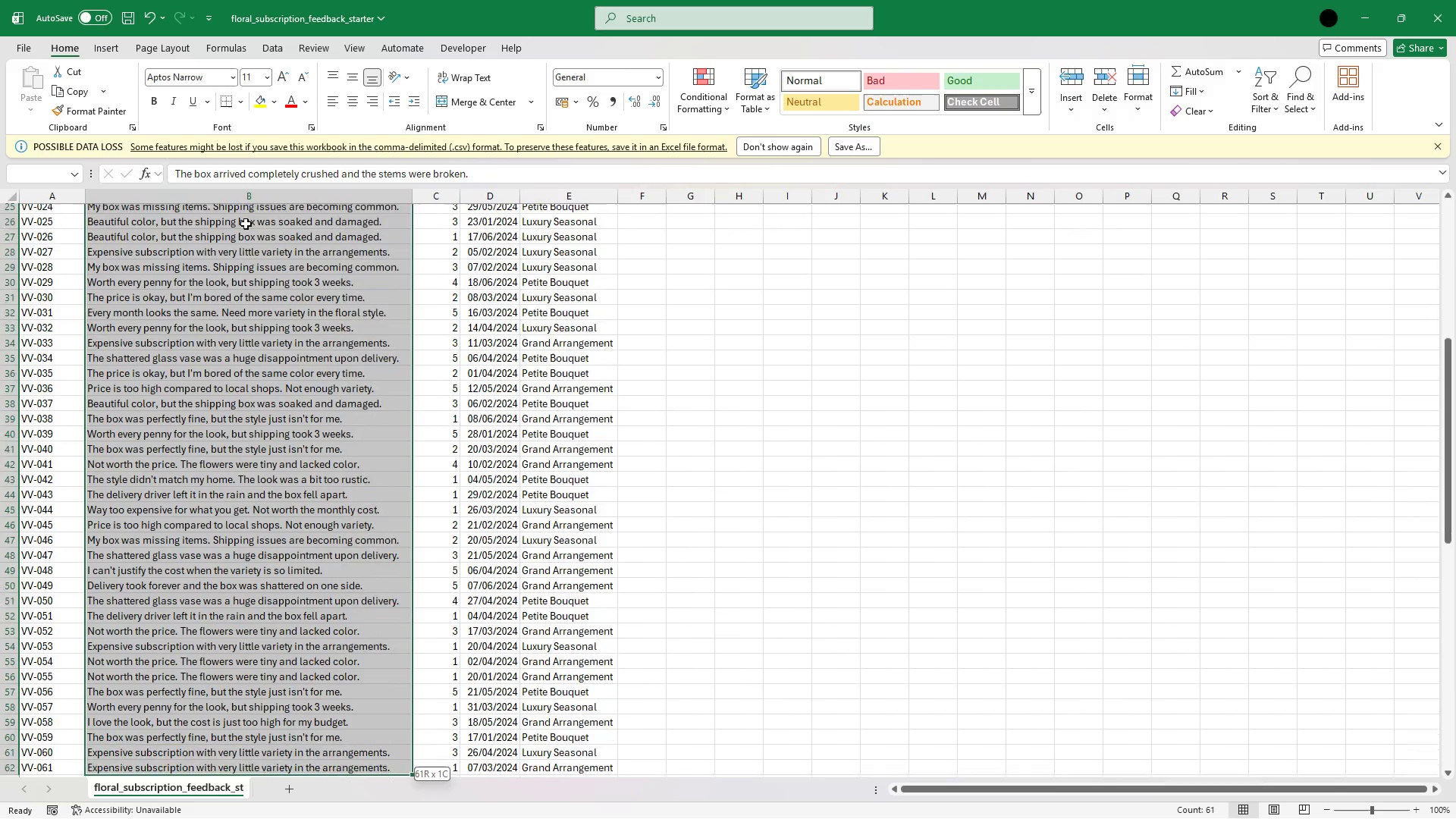 
key(Shift+ArrowDown)
 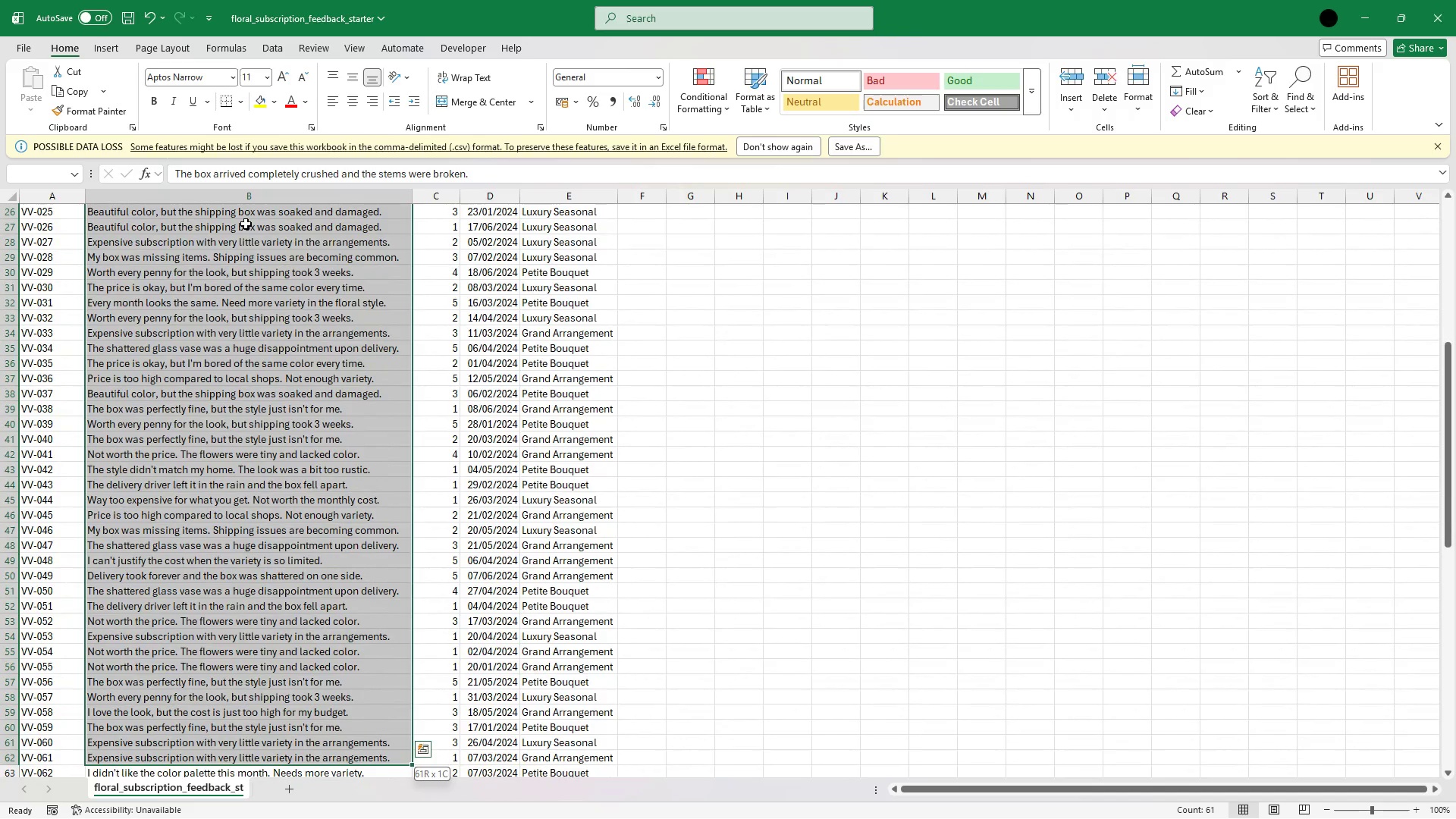 
key(Shift+ArrowDown)
 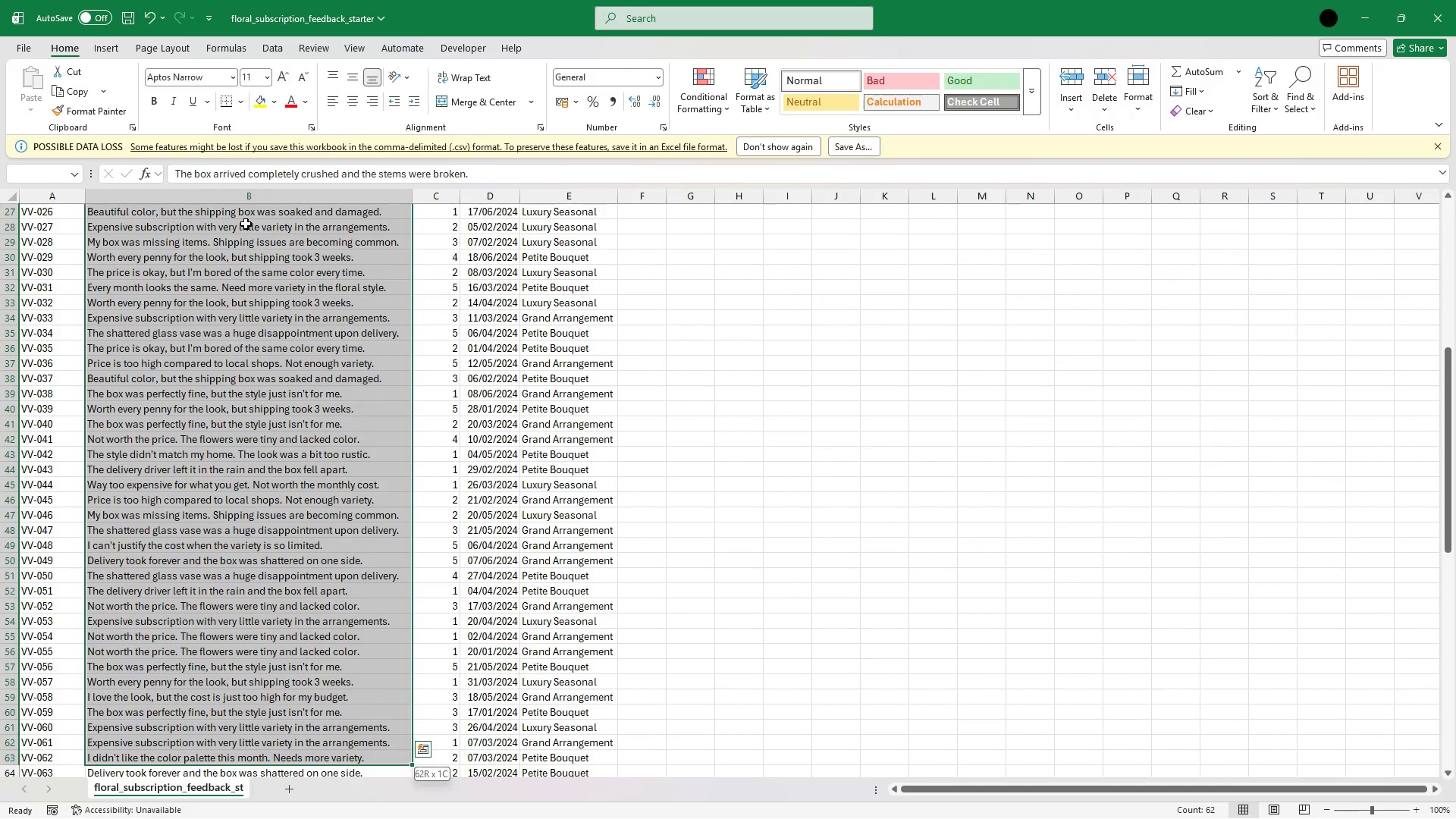 
key(Shift+ArrowDown)
 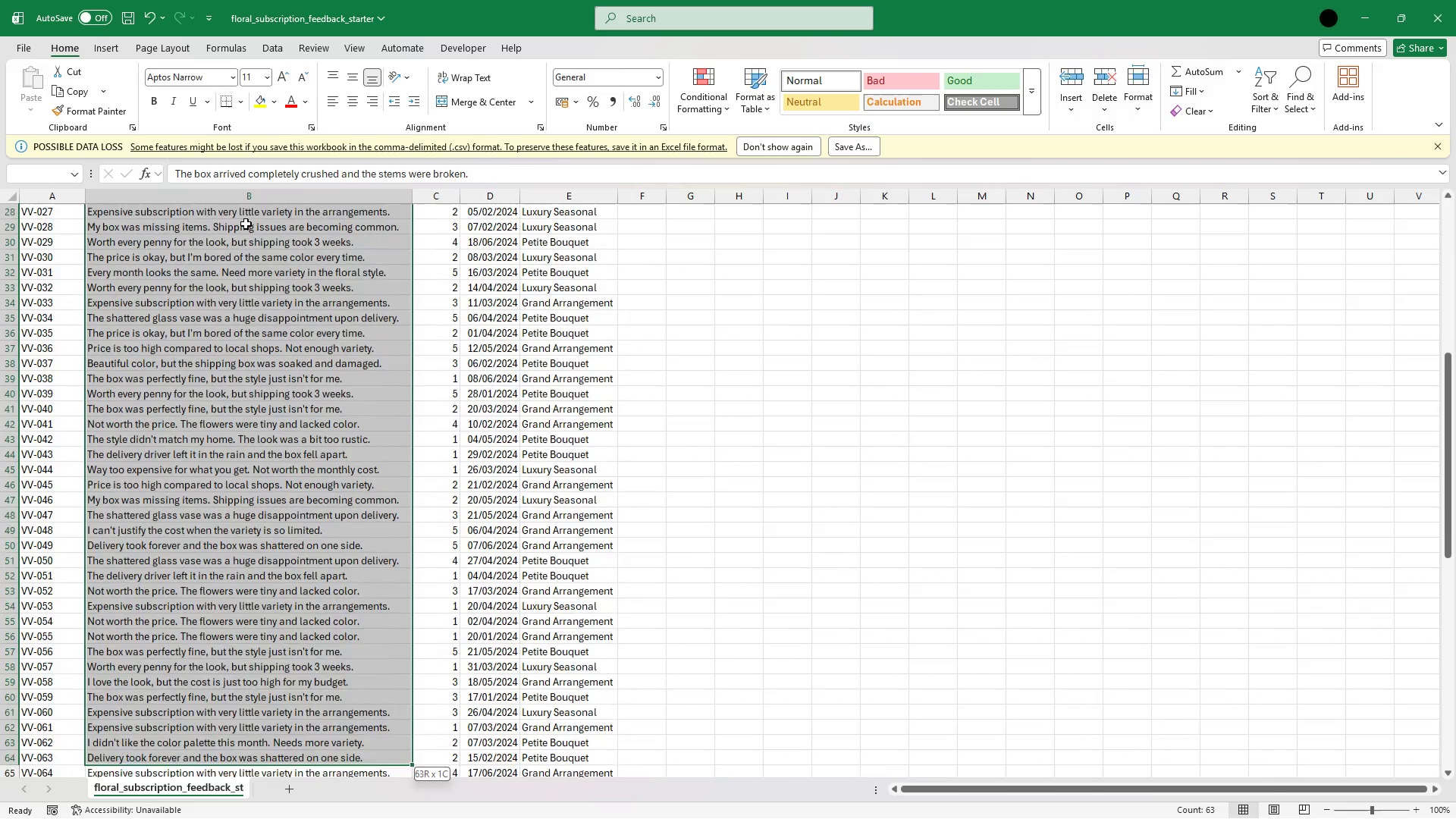 
hold_key(key=ArrowDown, duration=0.95)
 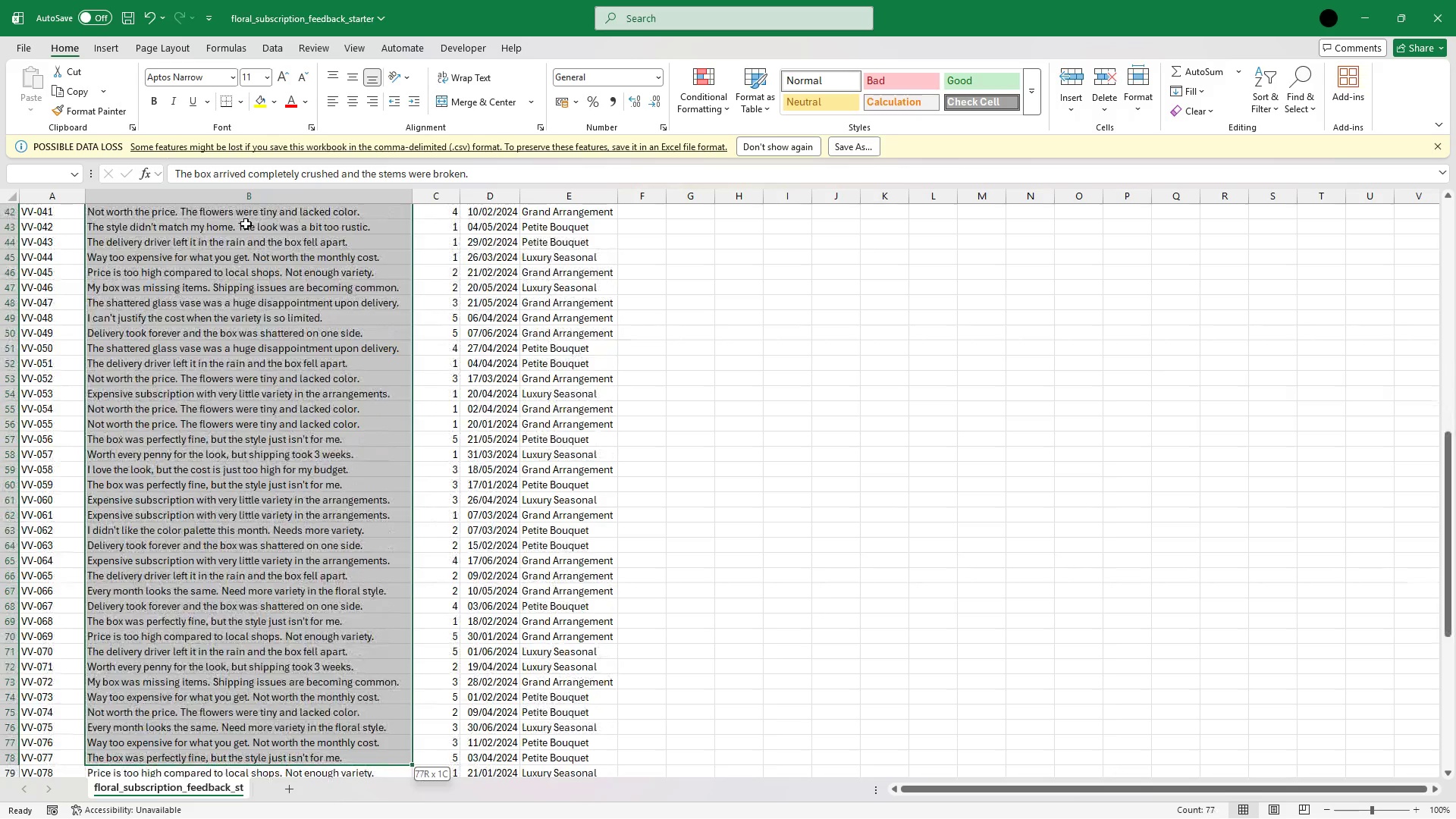 
key(Shift+ArrowDown)
 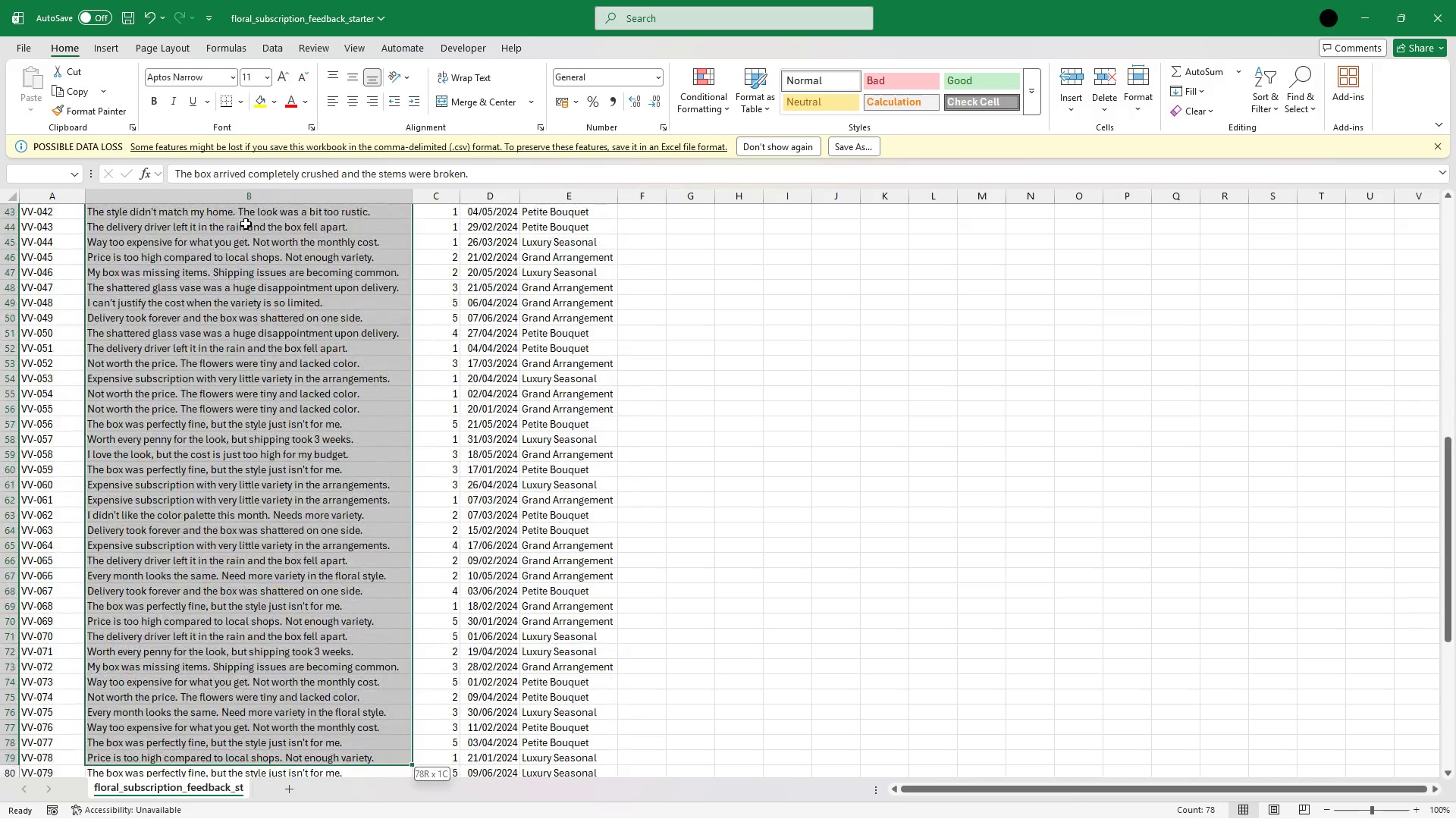 
key(Shift+ArrowDown)
 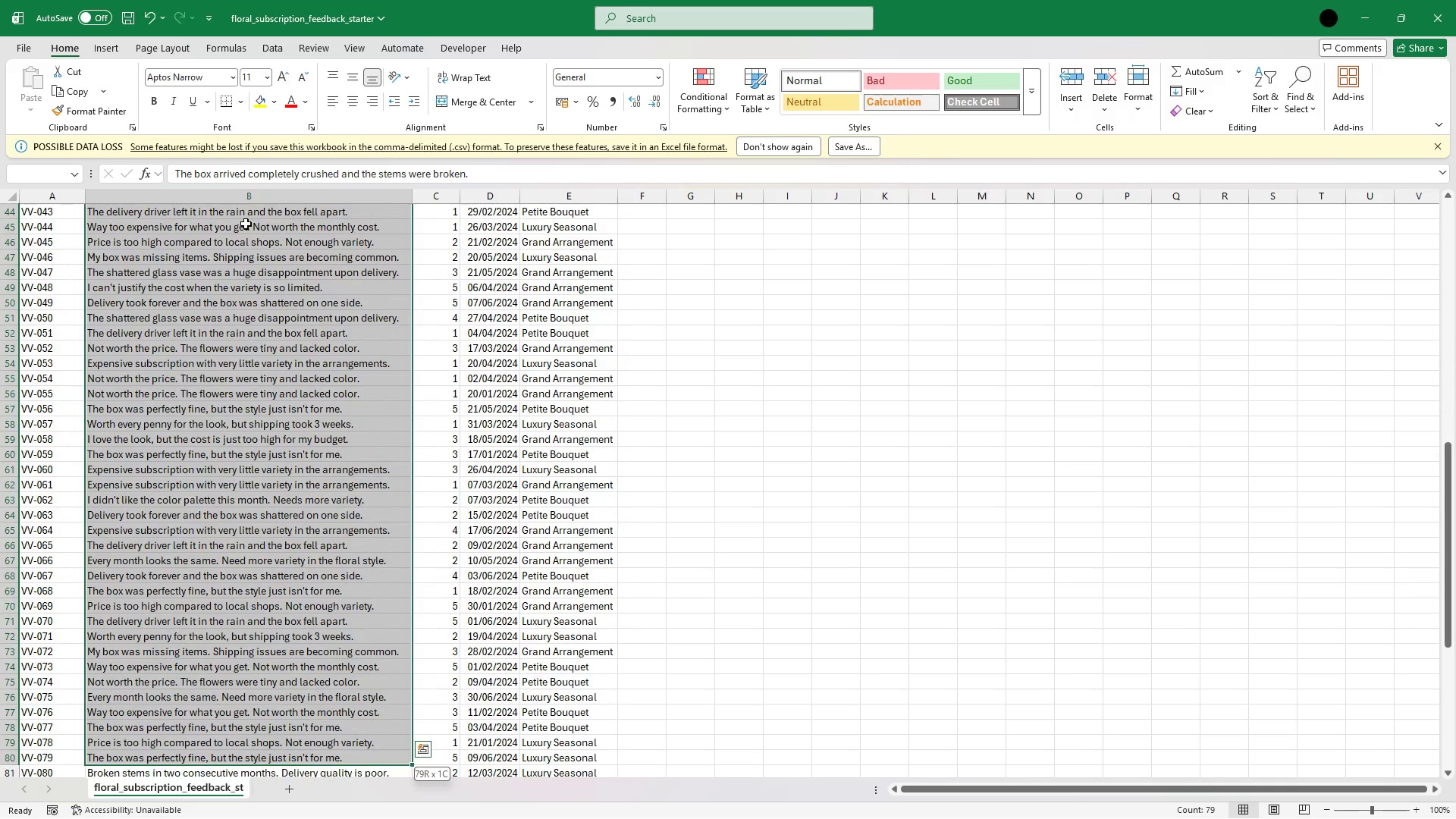 
key(Shift+ArrowDown)
 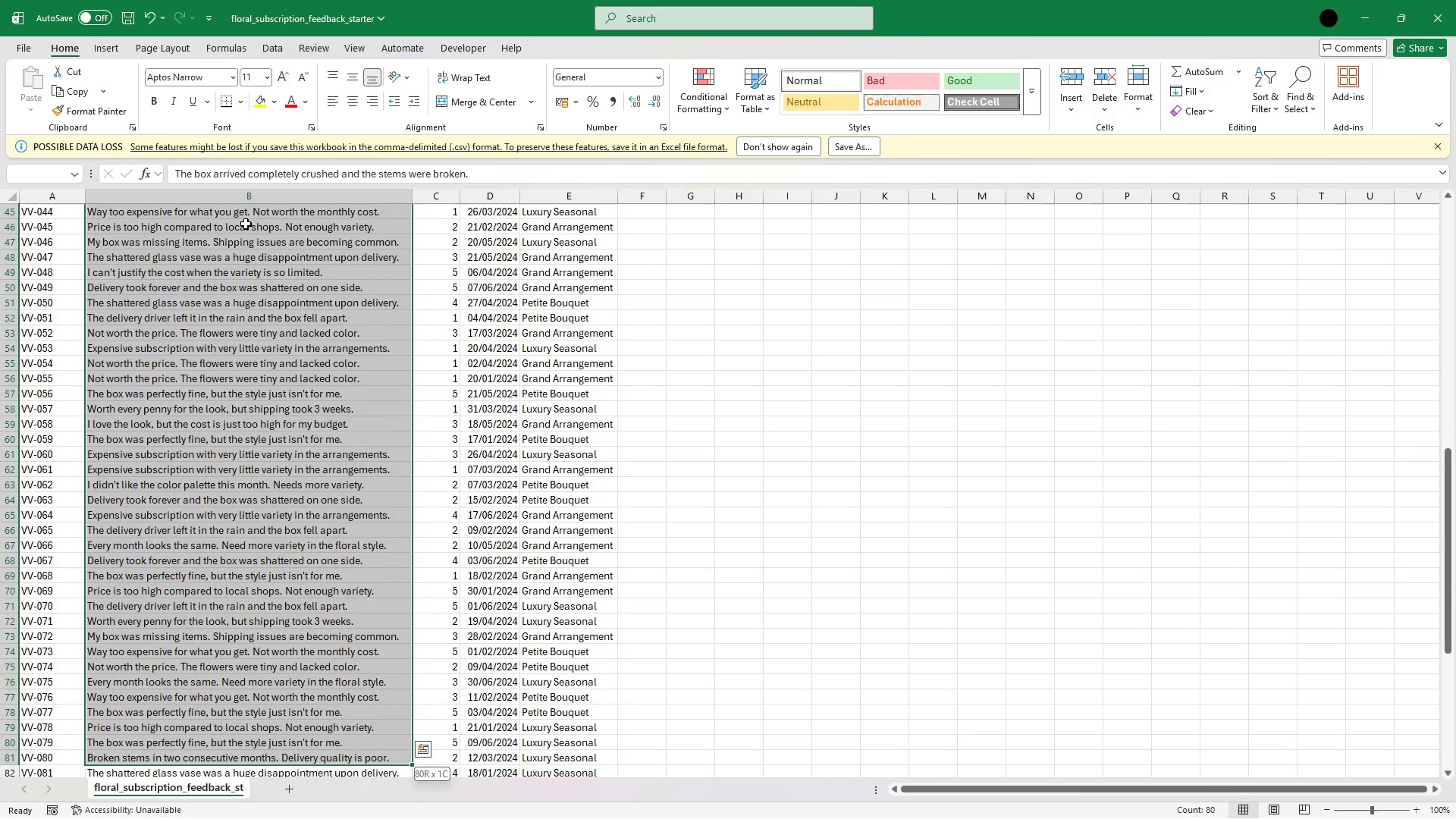 
key(Shift+ArrowDown)
 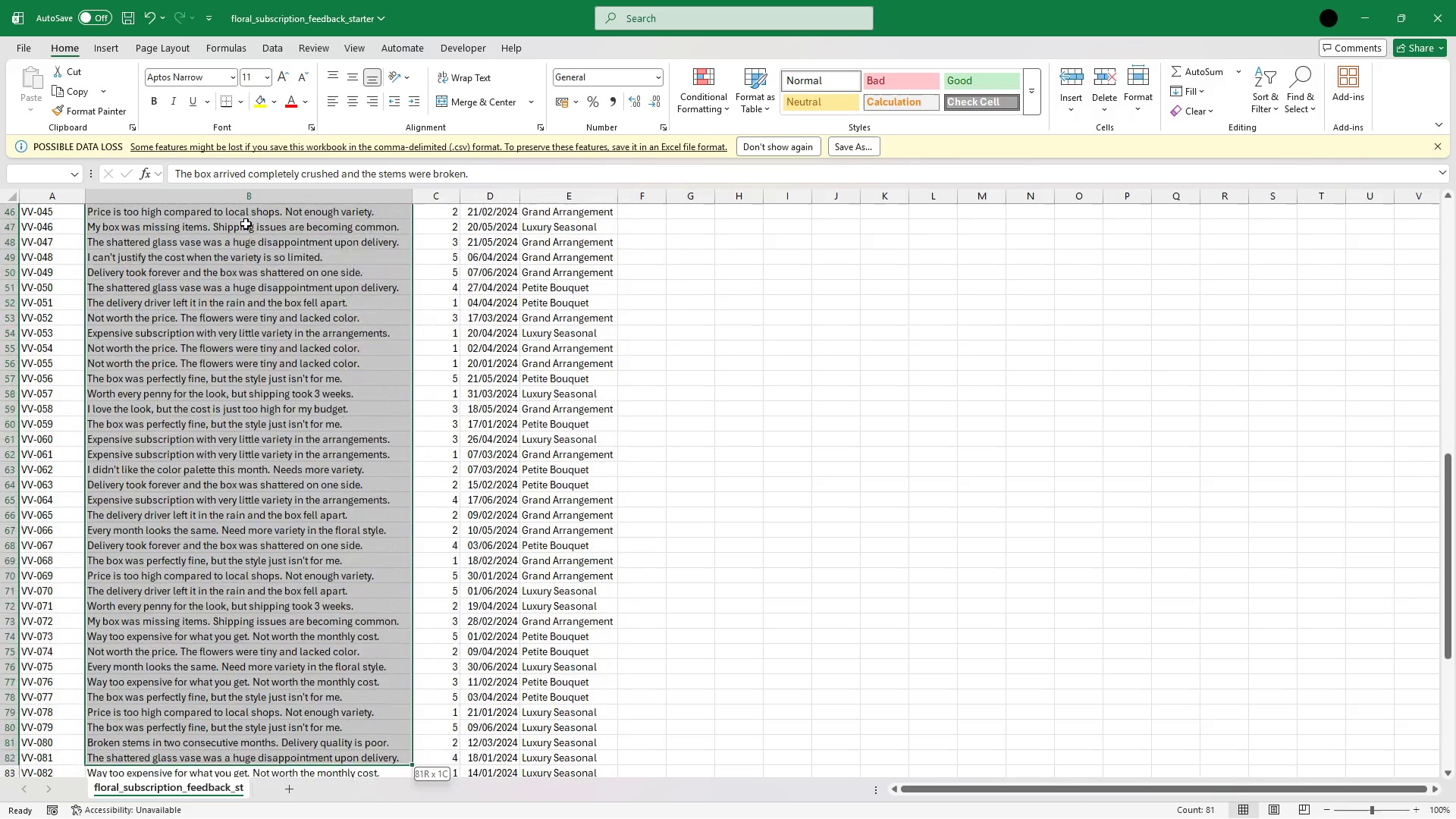 
hold_key(key=ArrowDown, duration=4.47)
 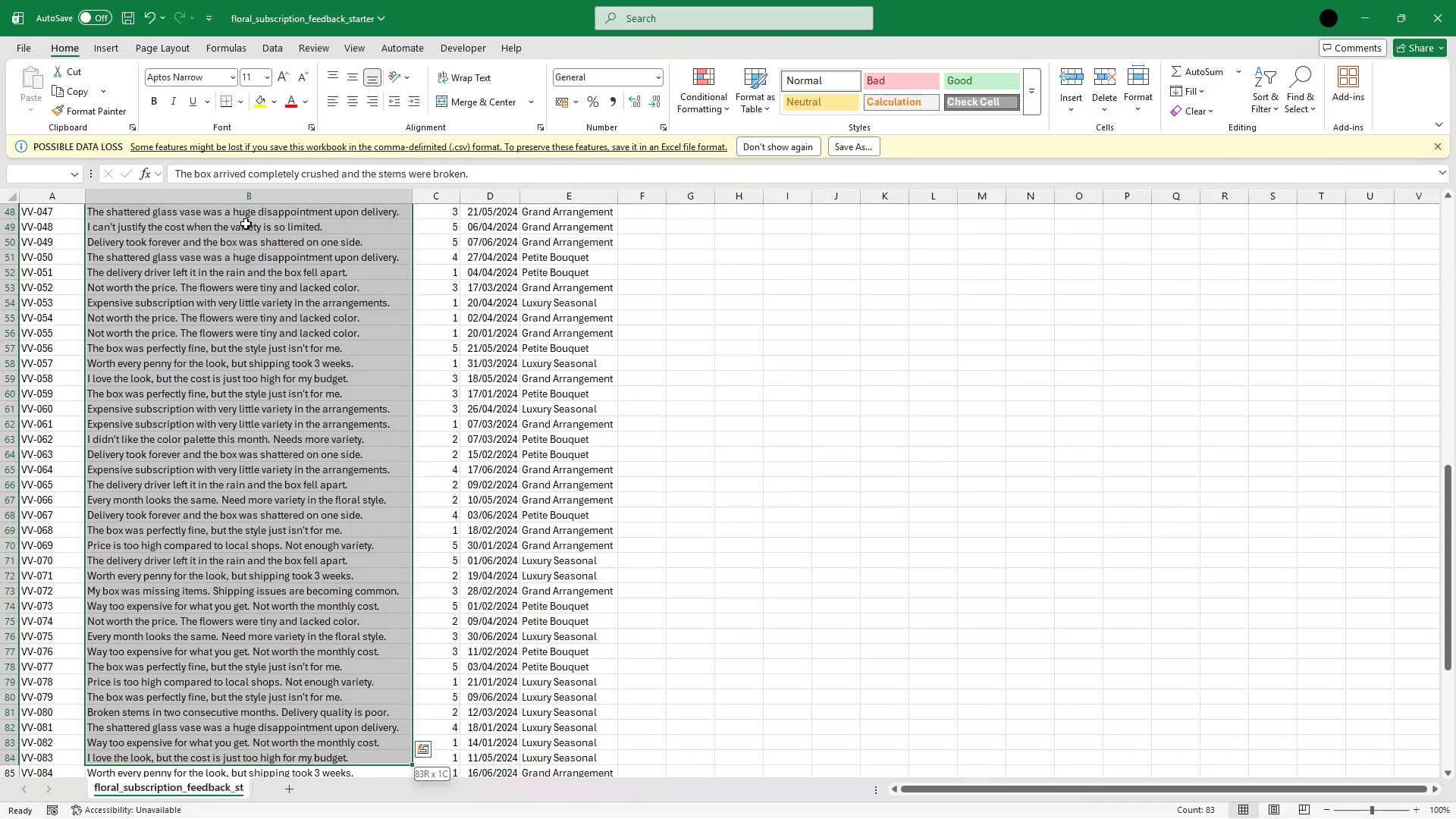 
key(Shift+ArrowDown)
 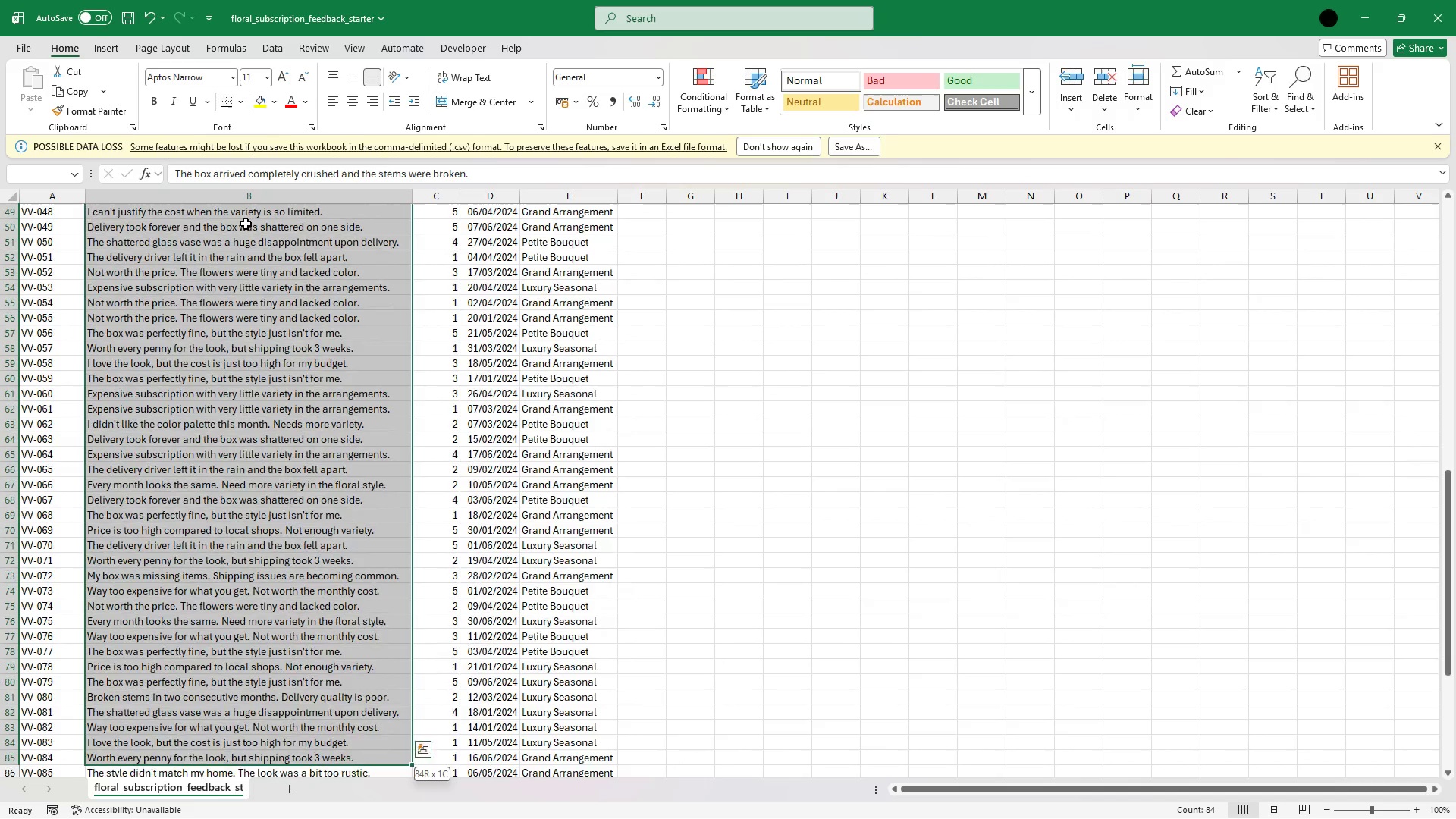 
key(Shift+ArrowDown)
 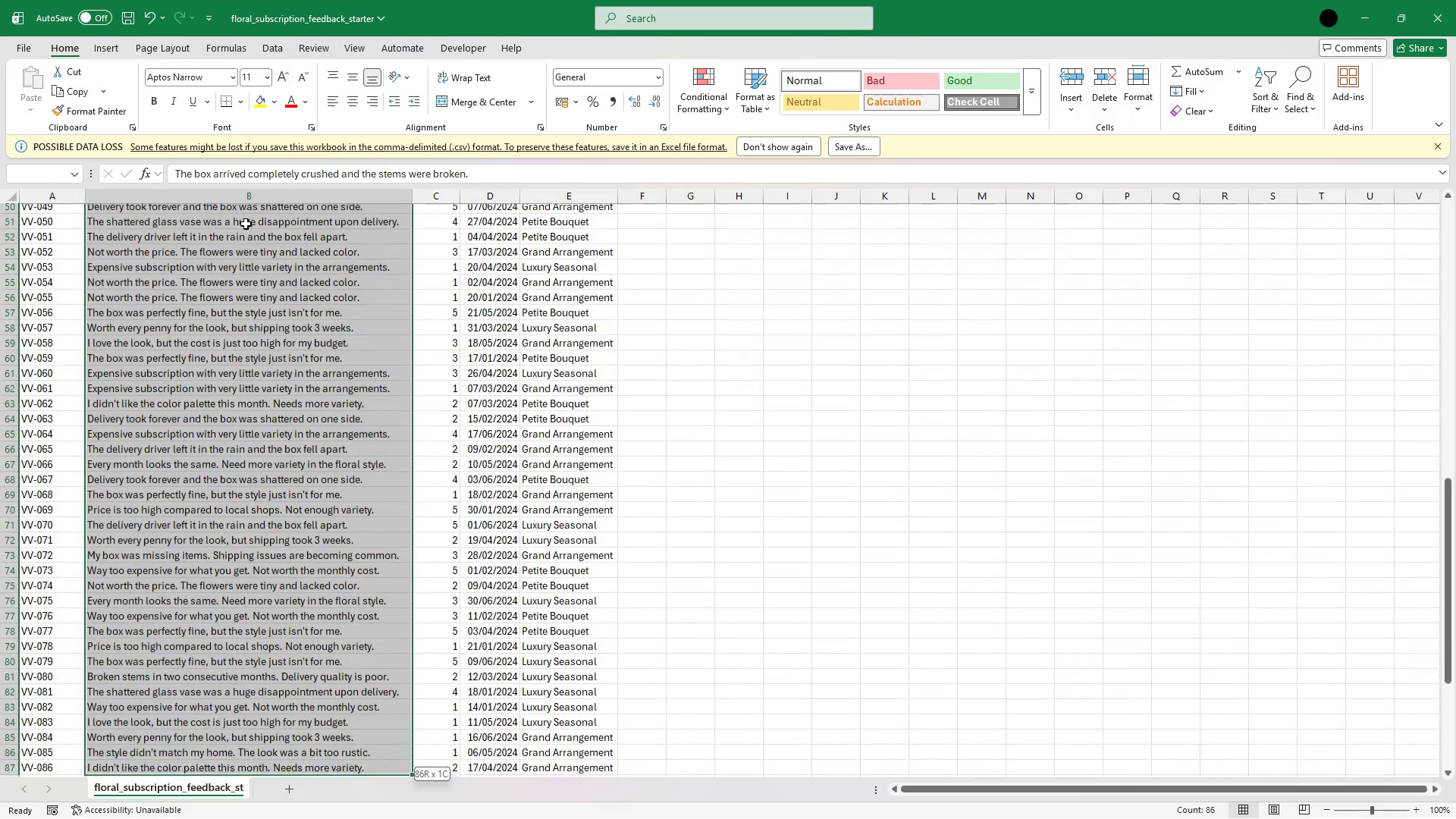 
key(Shift+ArrowDown)
 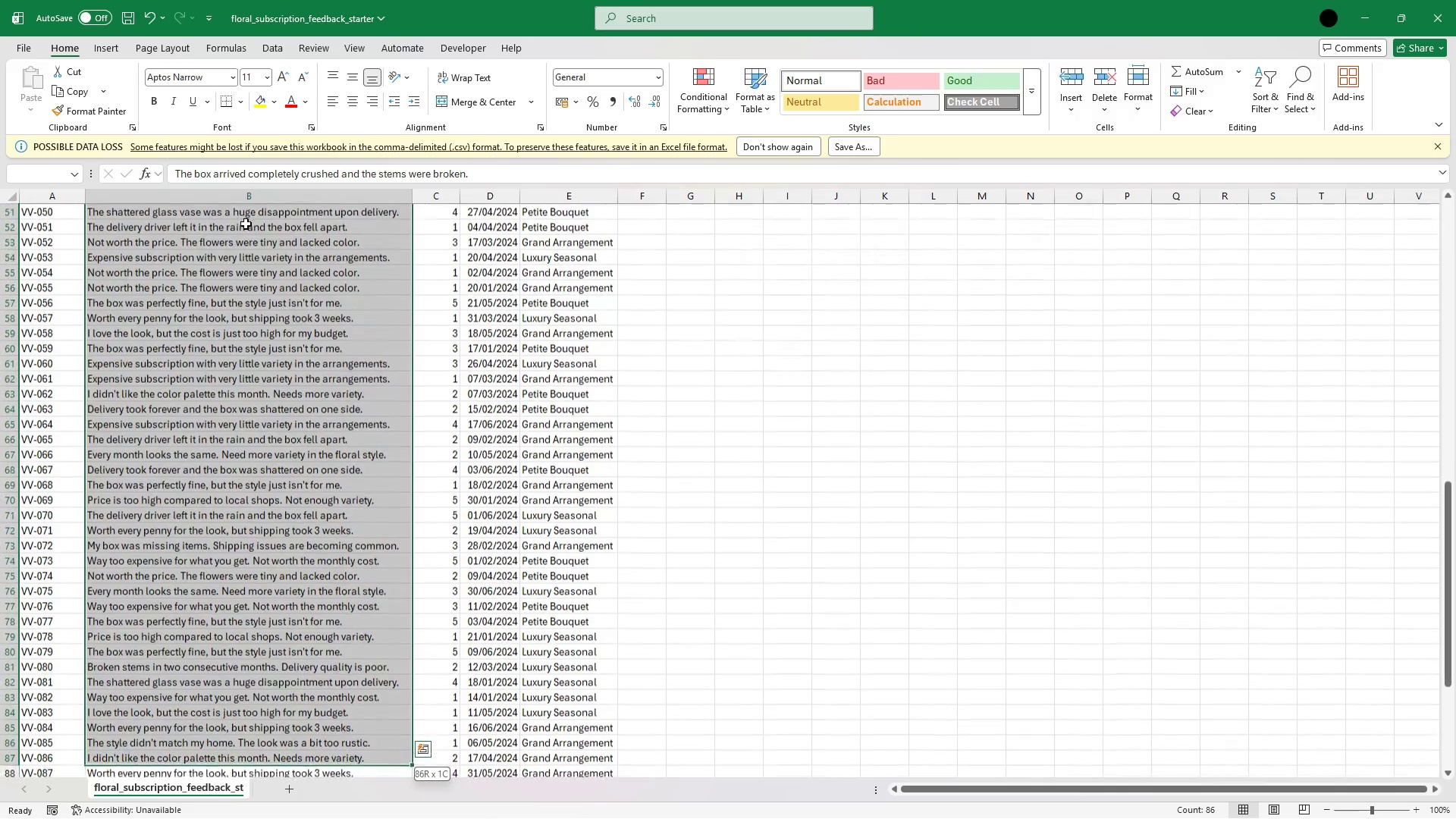 
key(Shift+ArrowDown)
 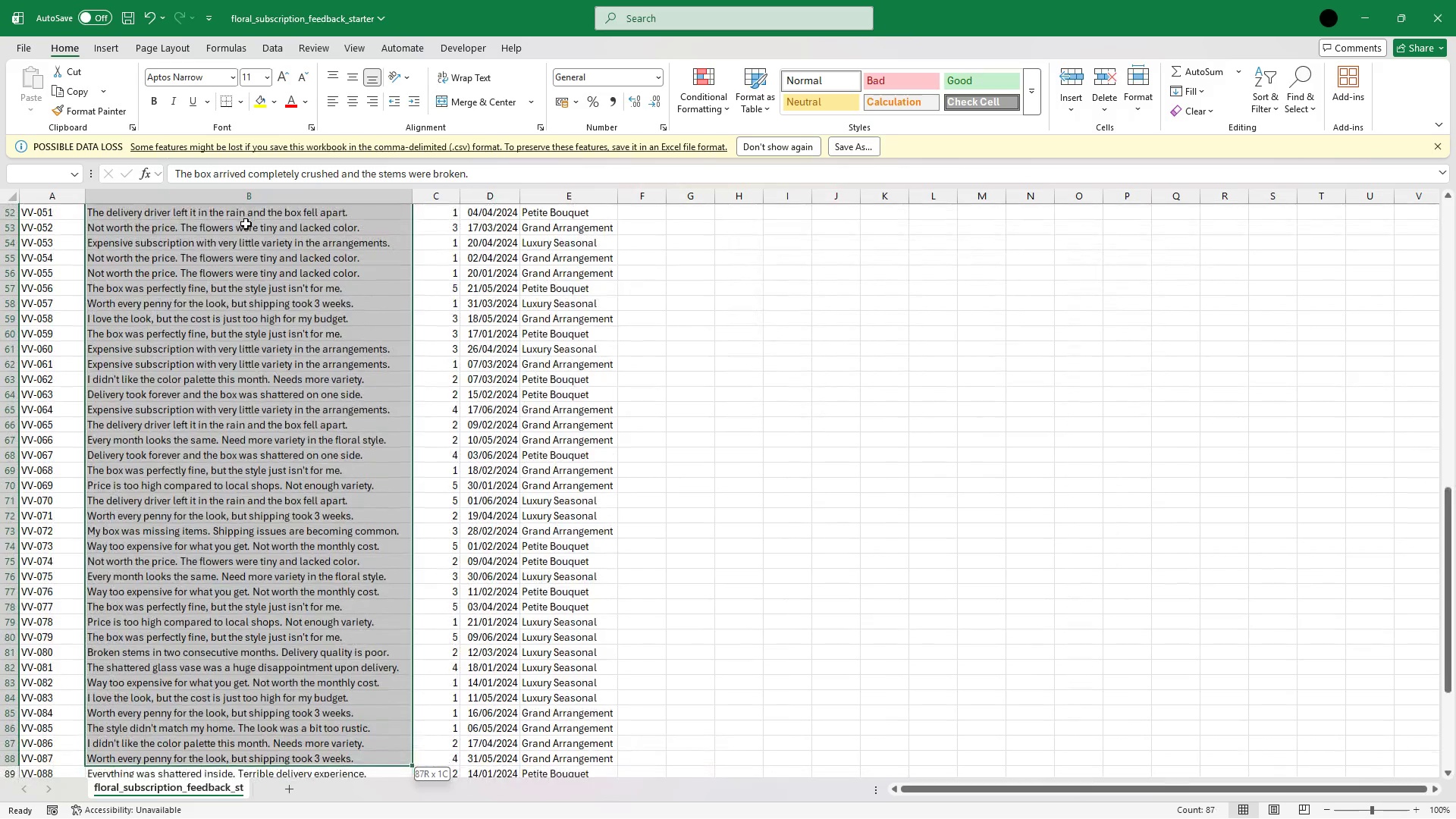 
key(Shift+ArrowDown)
 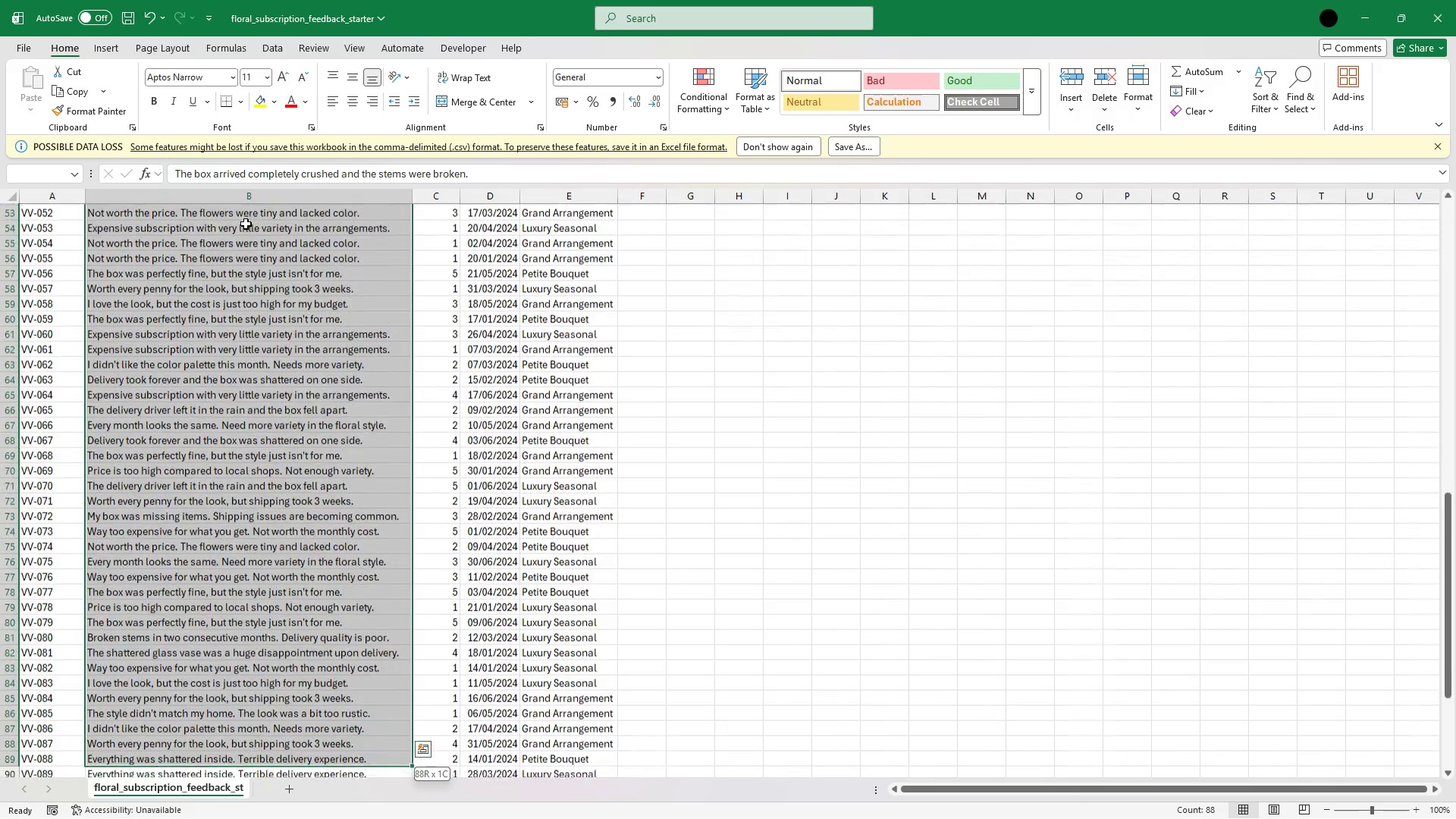 
key(Shift+ArrowDown)
 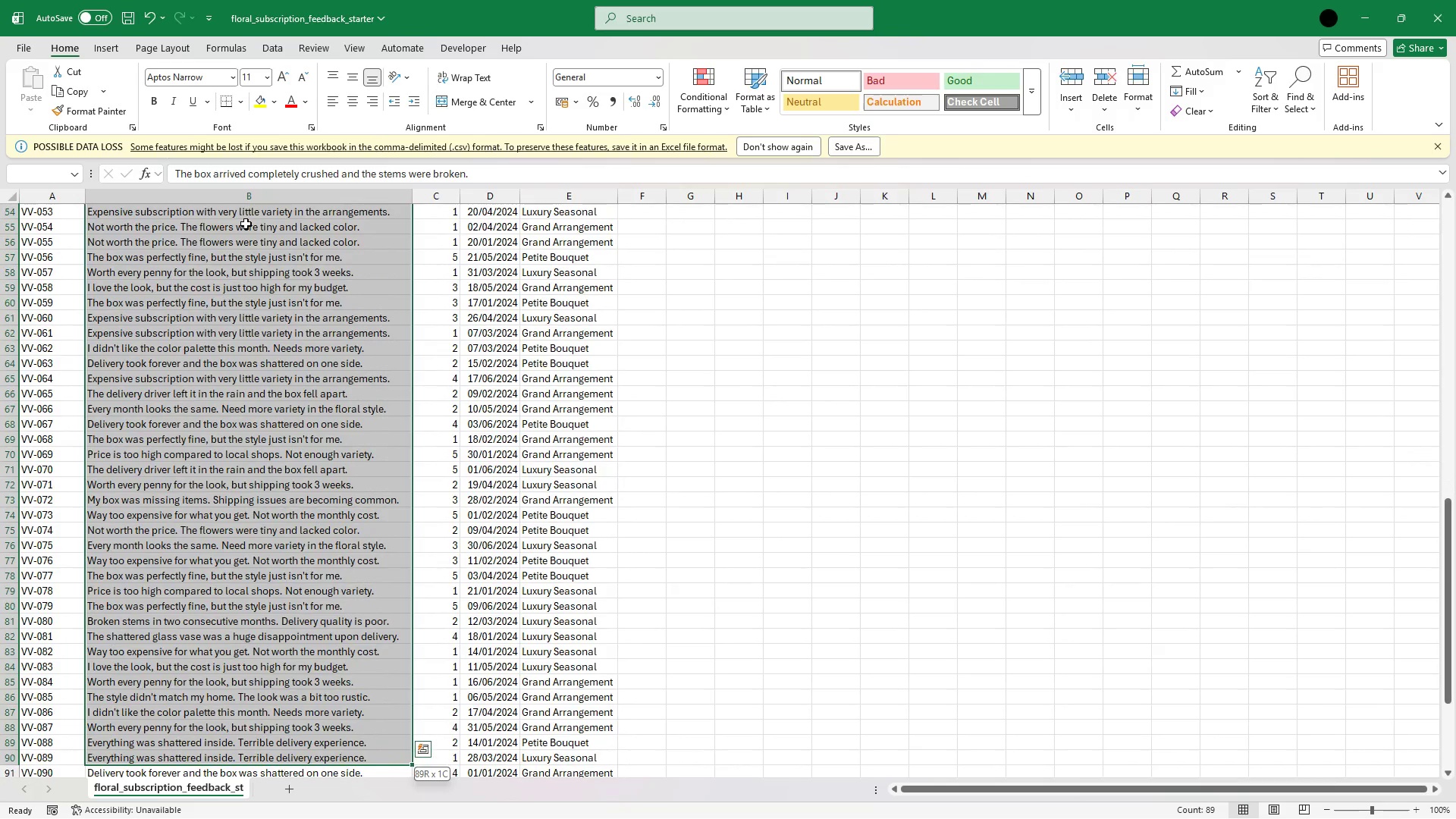 
key(Shift+ArrowDown)
 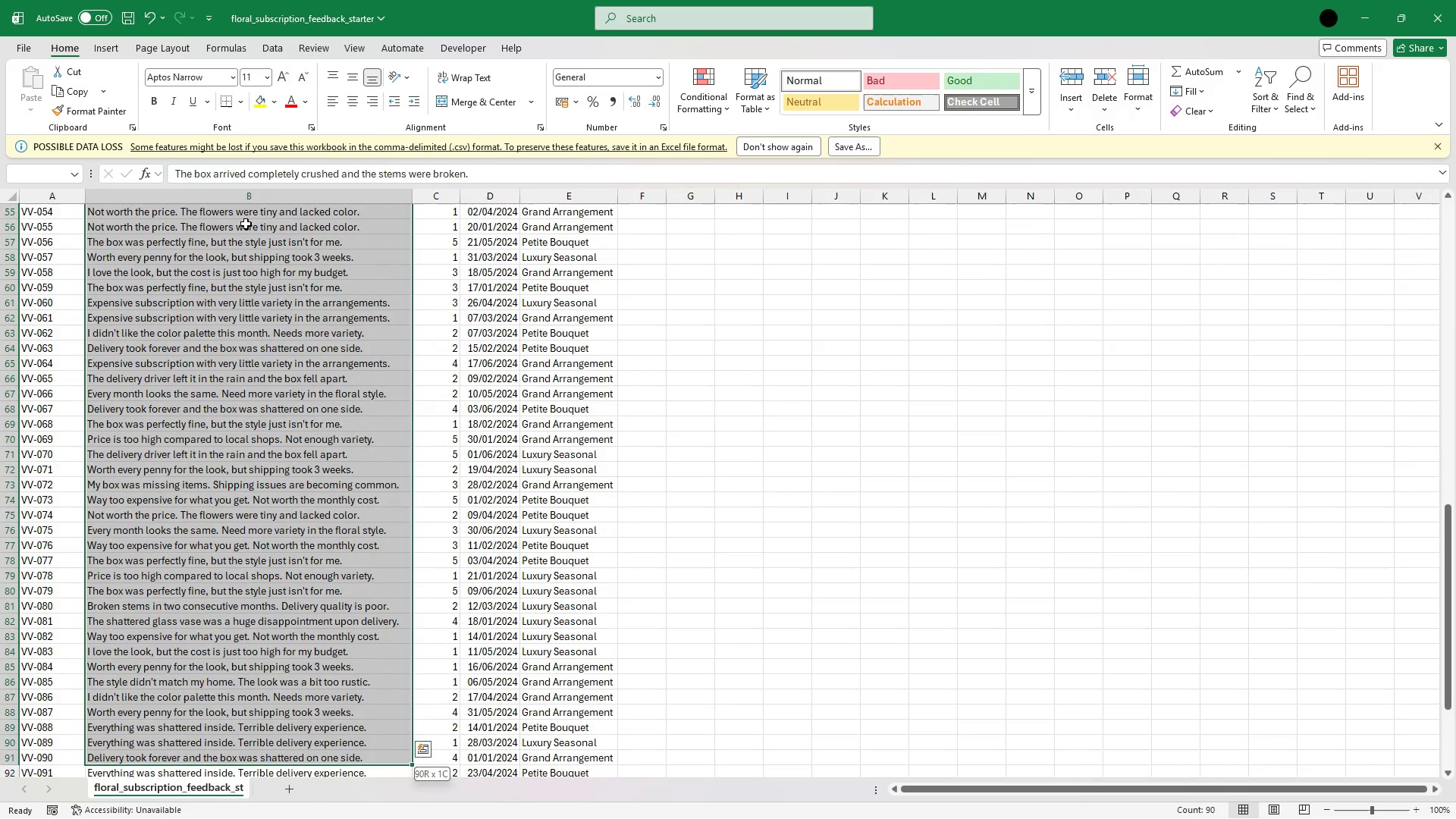 
key(Shift+ArrowDown)
 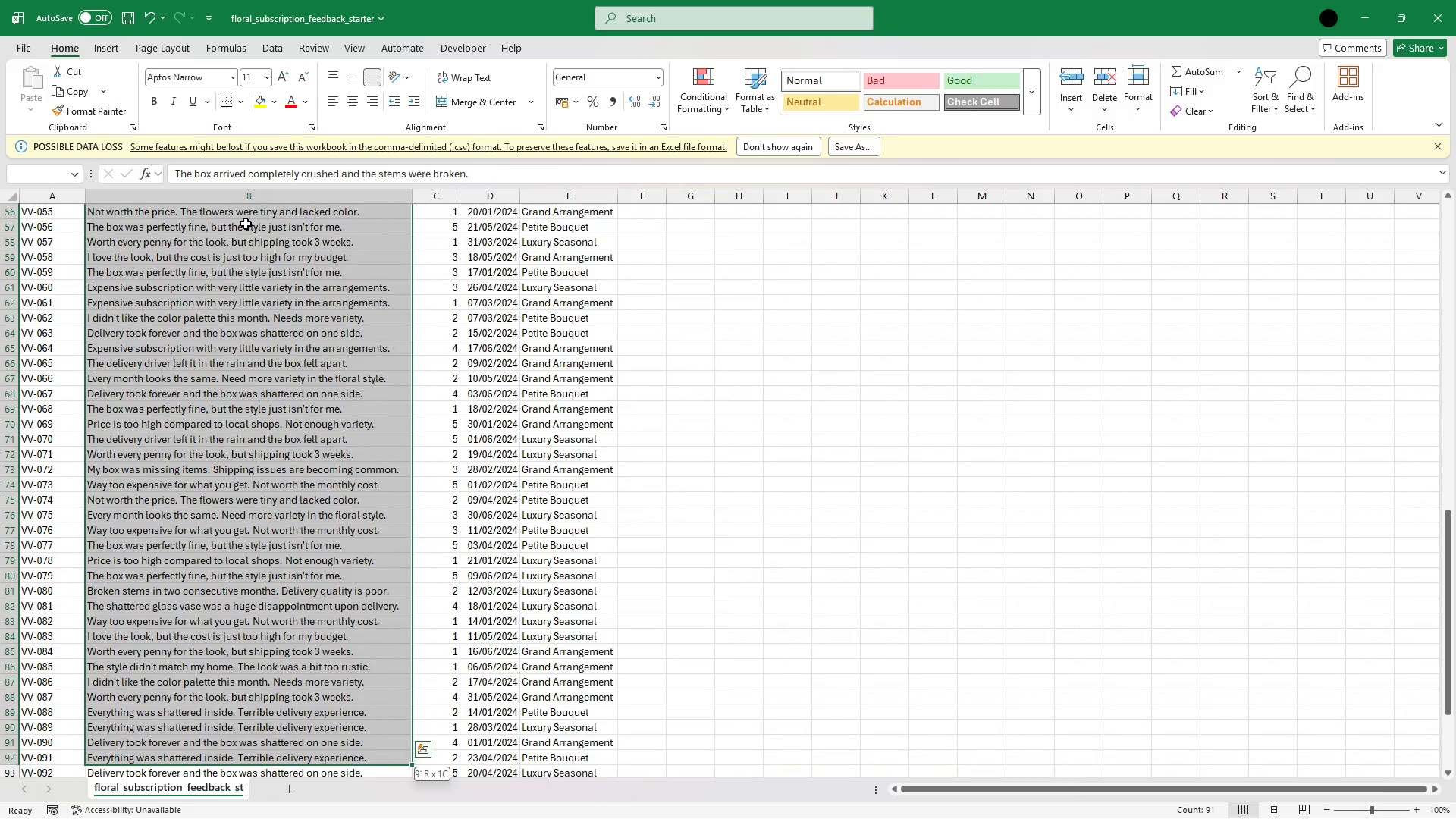 
wait(6.73)
 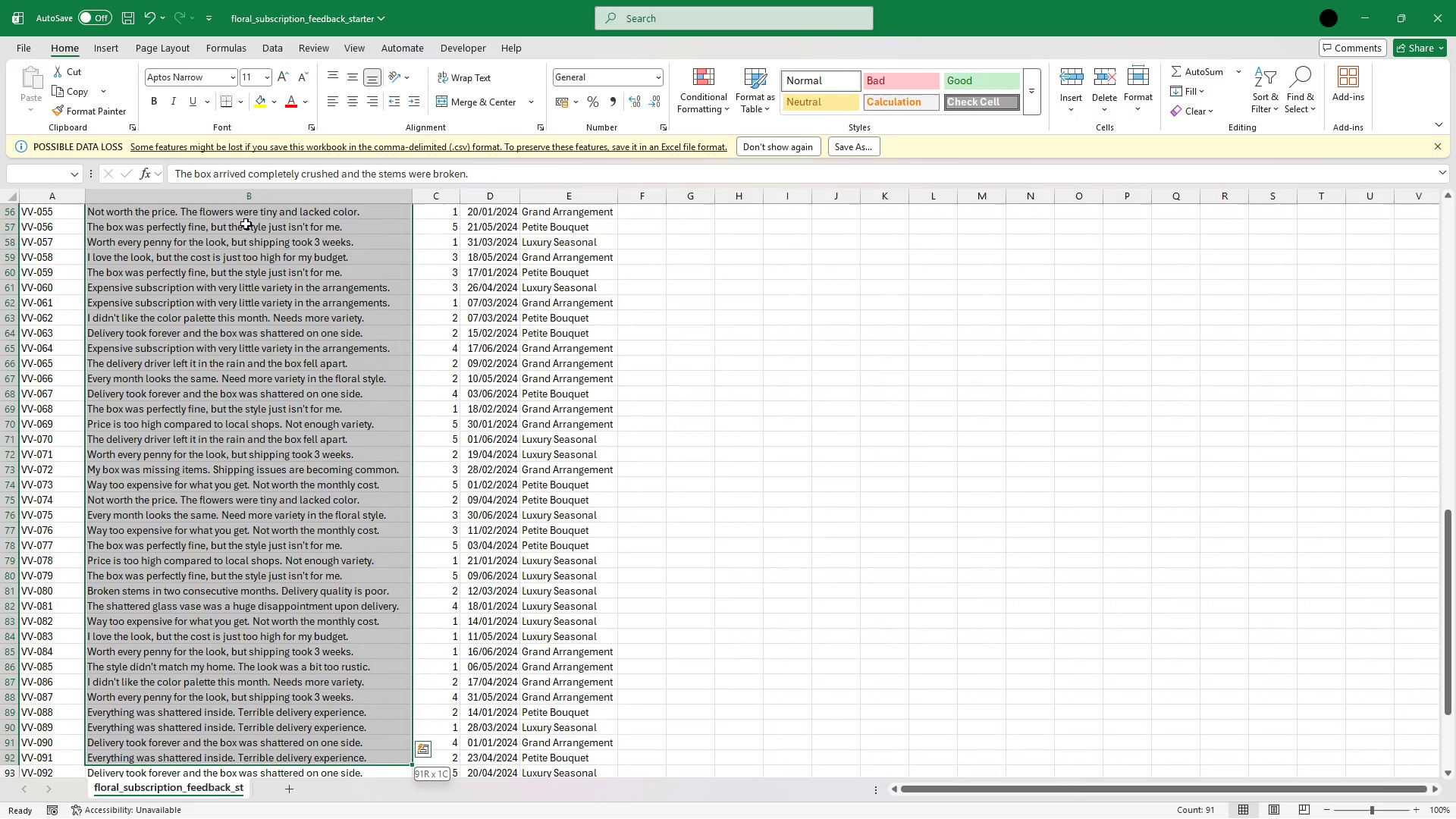 
key(Shift+ArrowDown)
 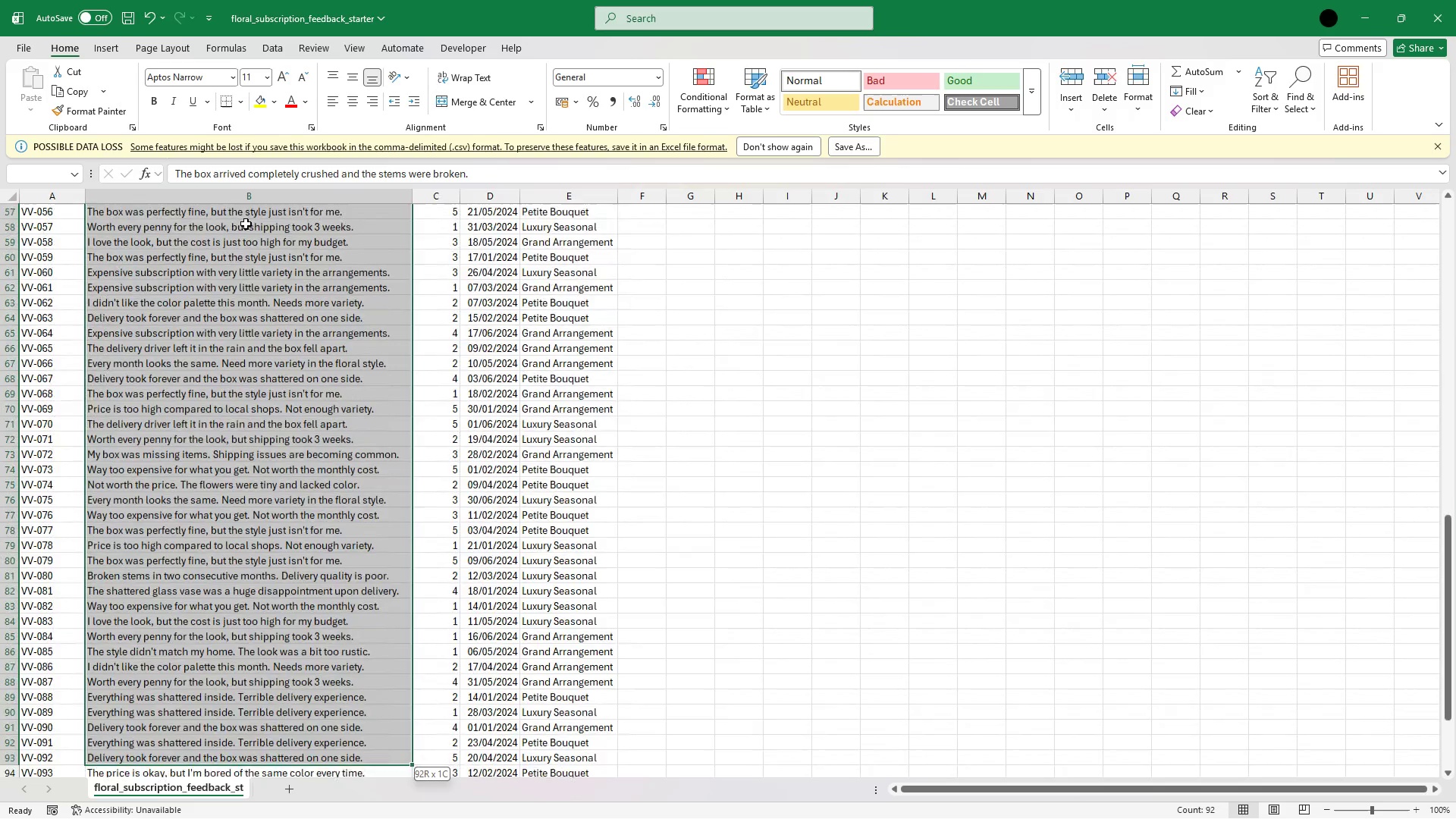 
key(Shift+ArrowDown)
 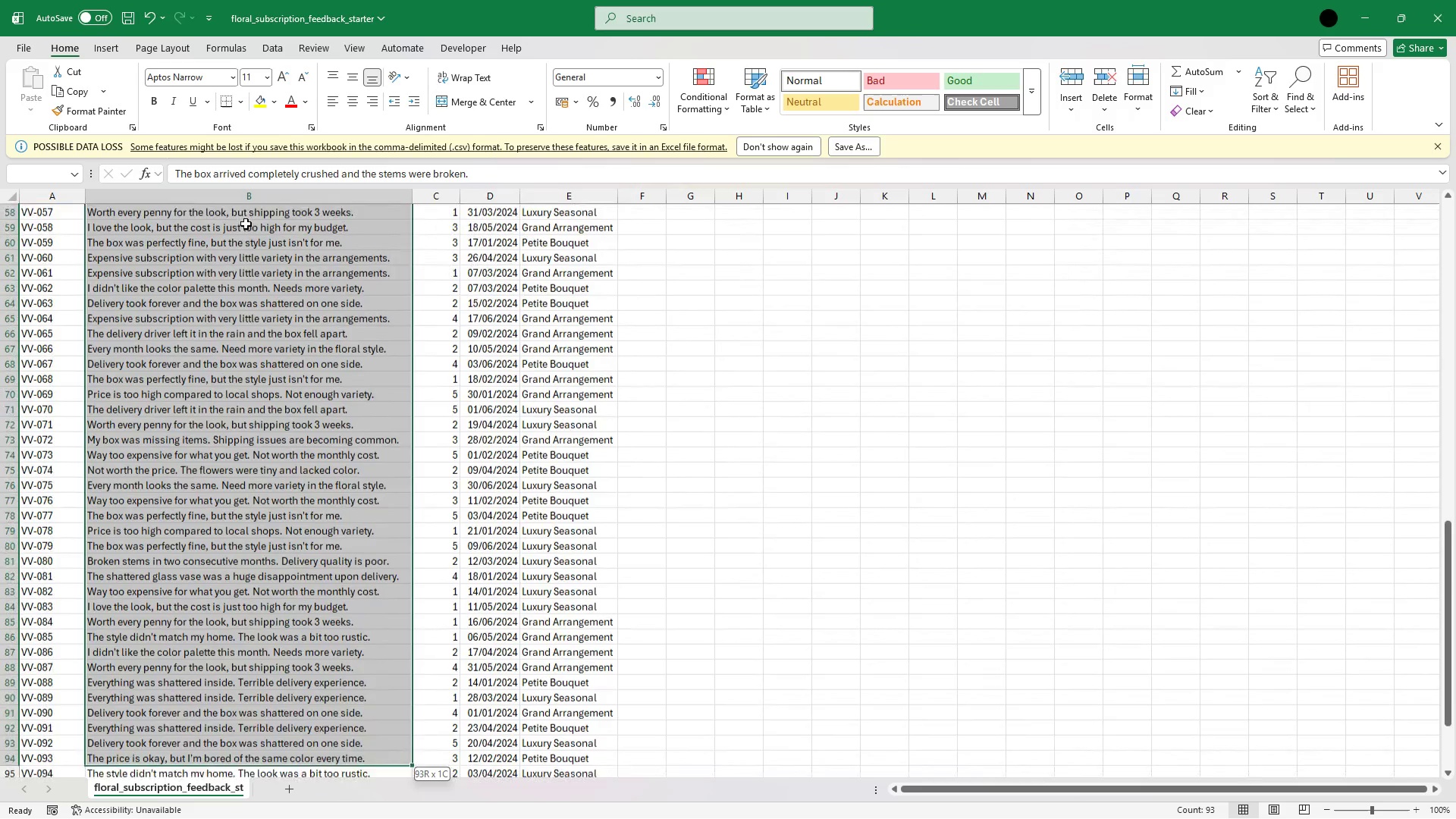 
key(Shift+ArrowDown)
 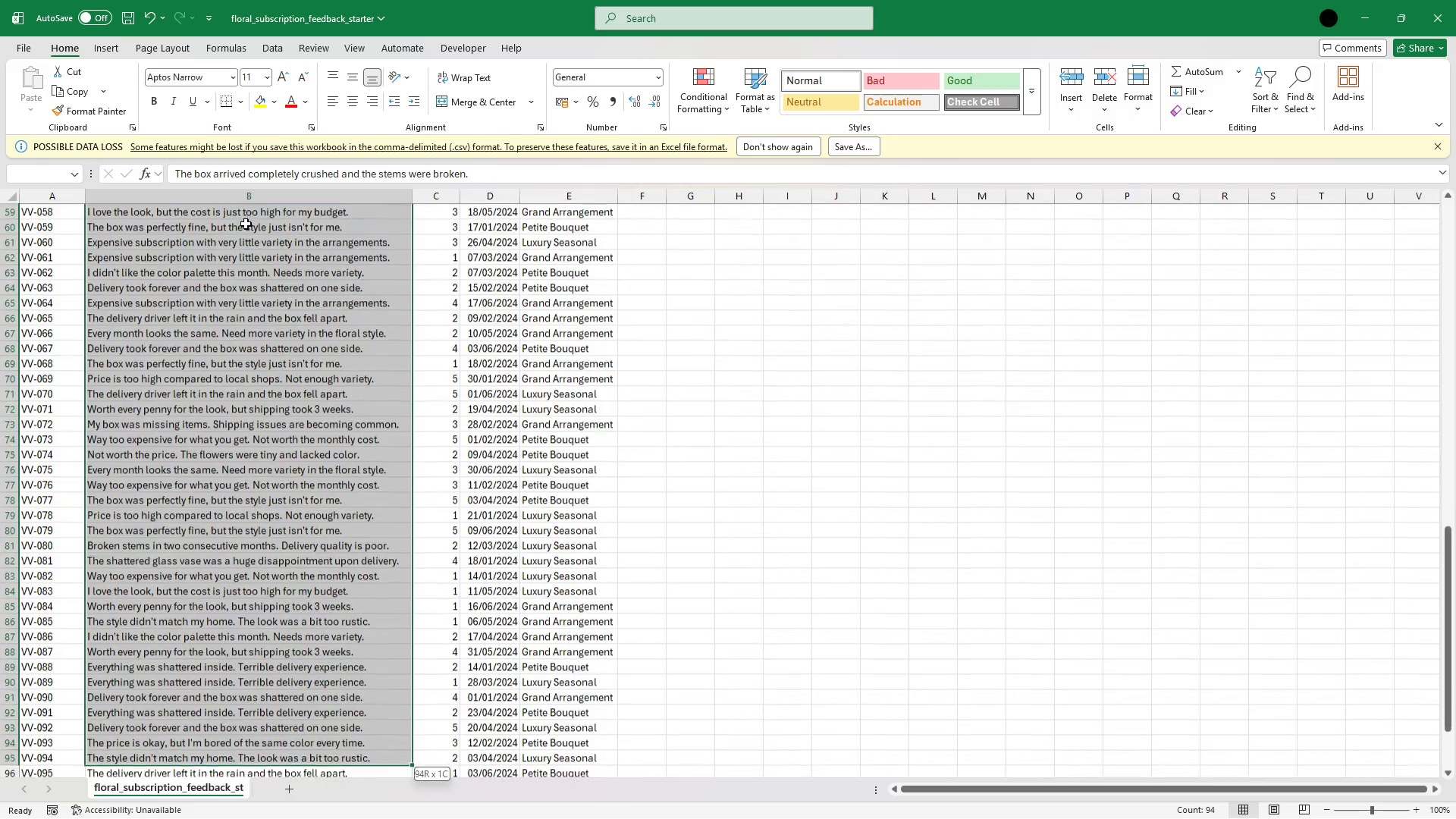 
key(Shift+ArrowDown)
 